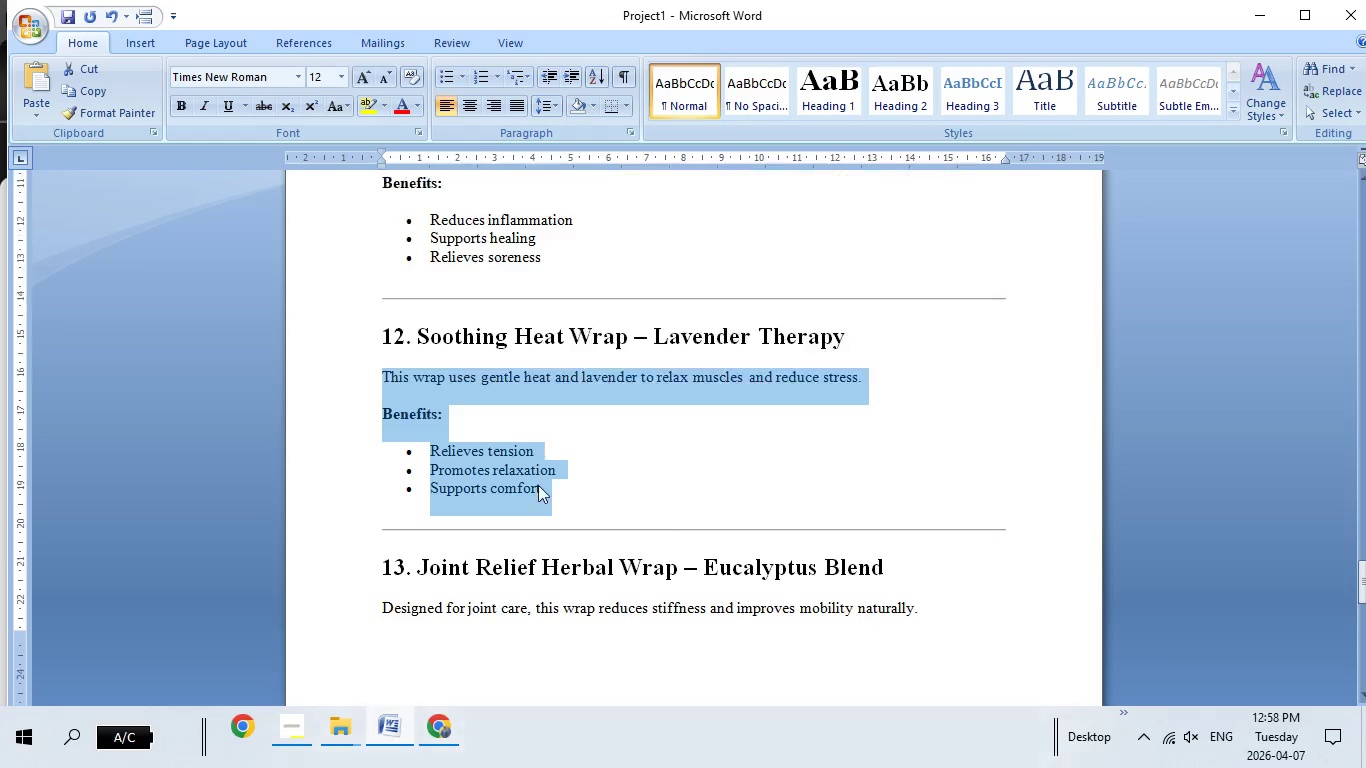 
scroll: coordinate [538, 485], scroll_direction: down, amount: 3.0
 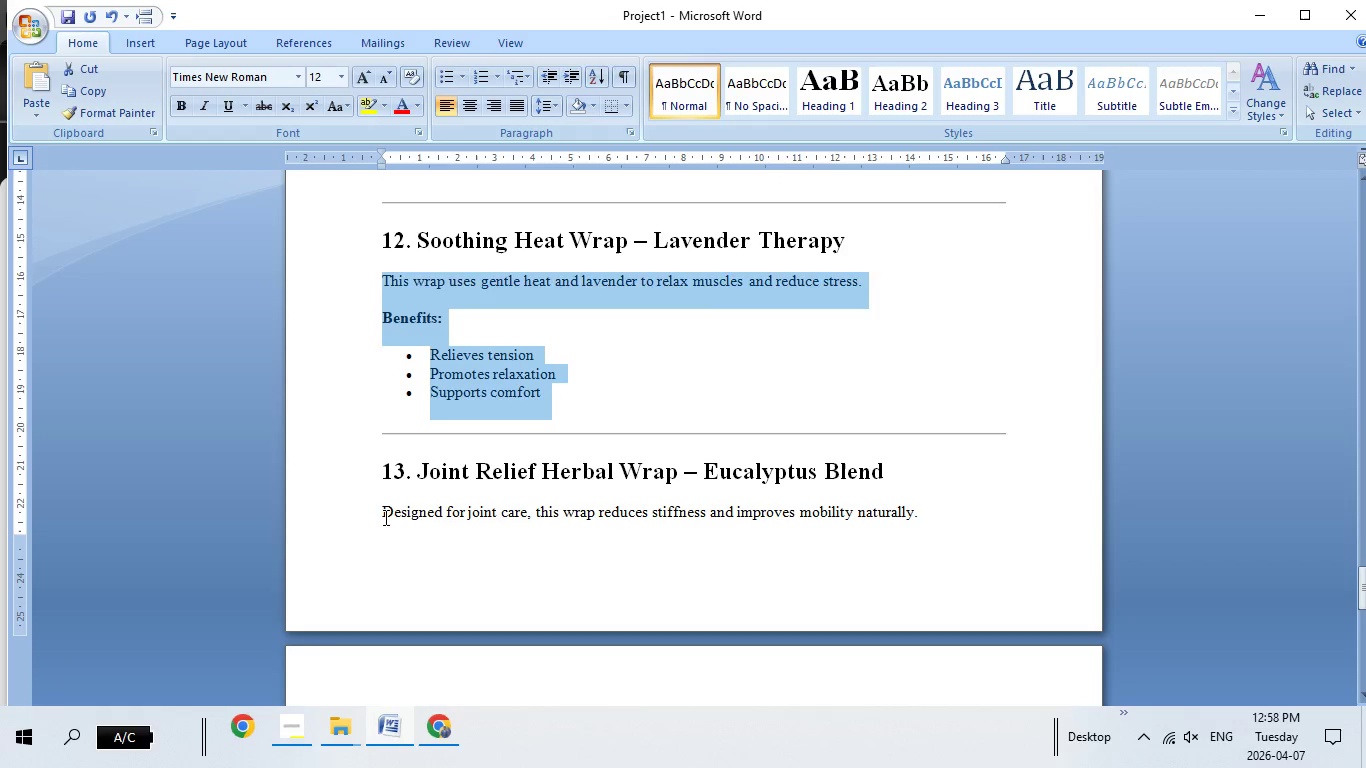 
left_click_drag(start_coordinate=[384, 517], to_coordinate=[564, 619])
 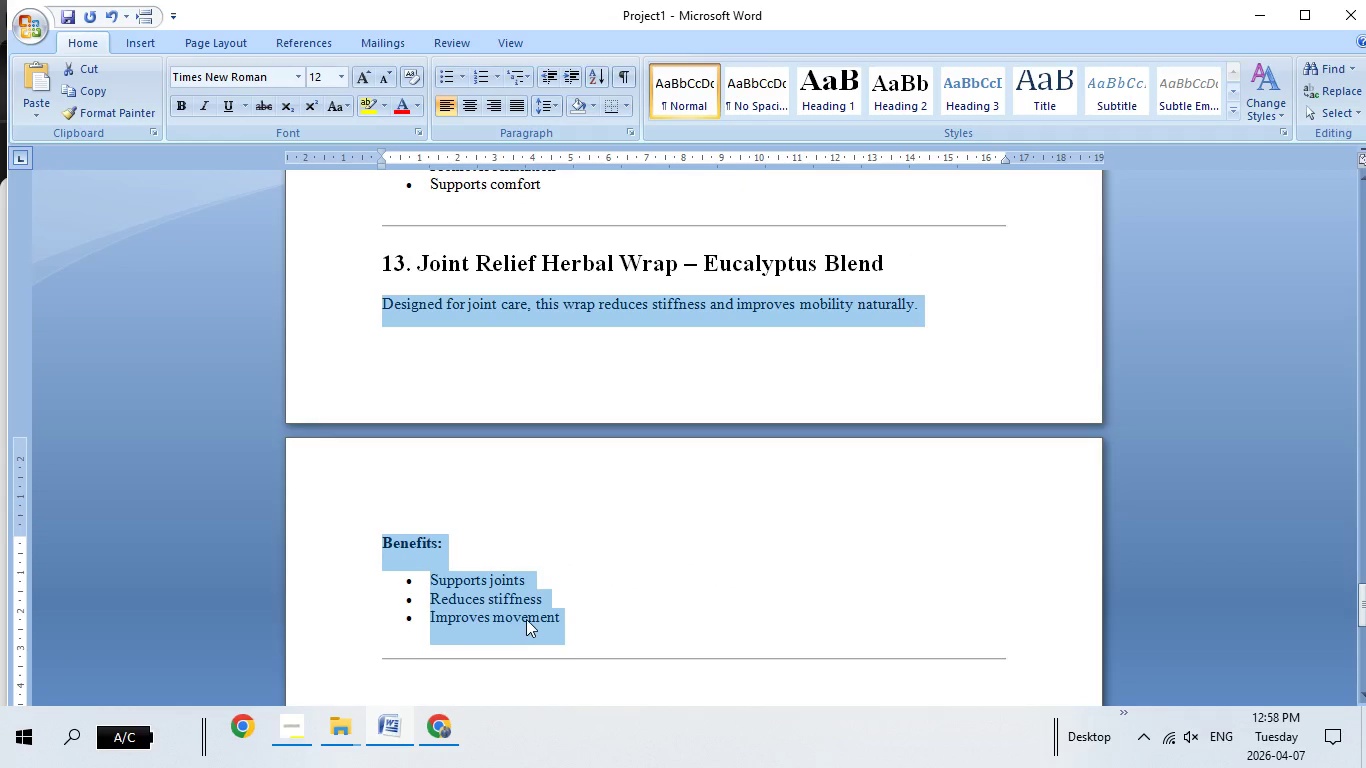 
right_click([527, 621])
 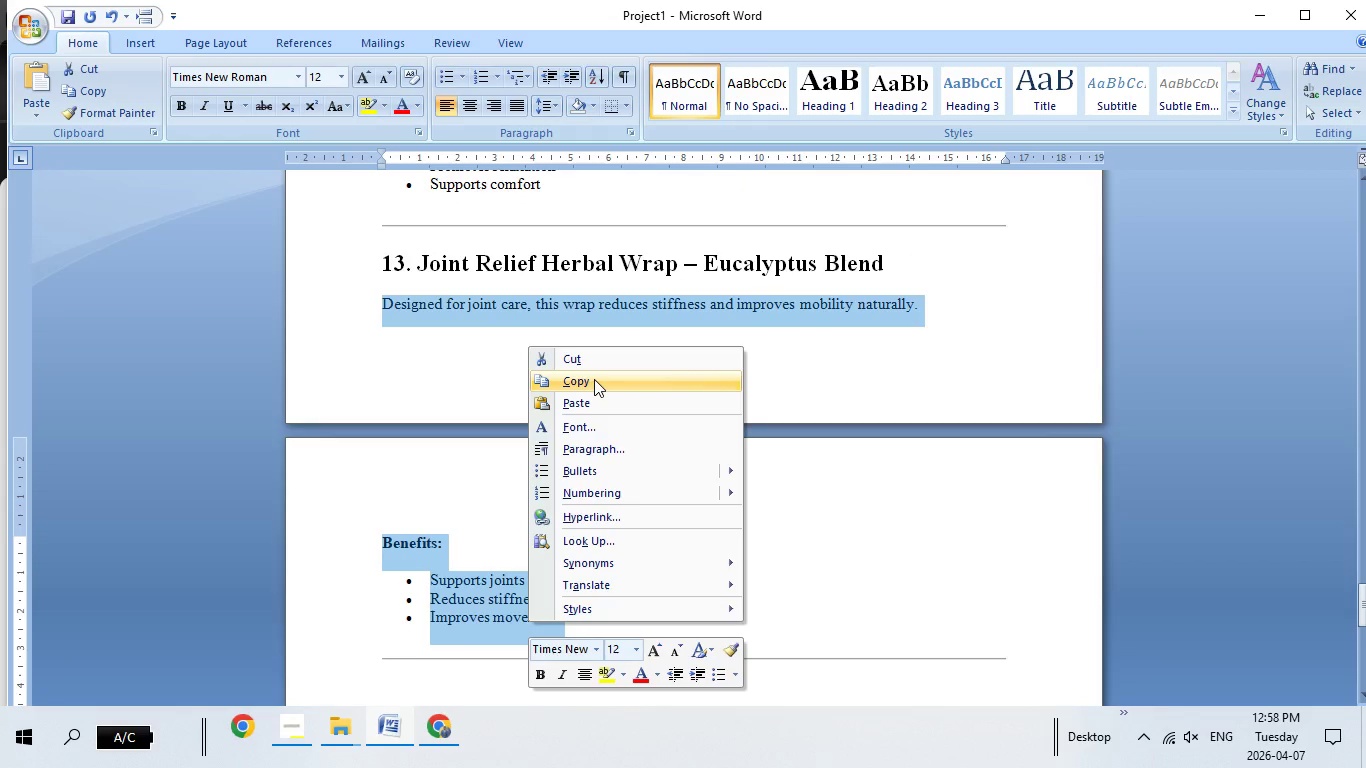 
left_click([594, 379])
 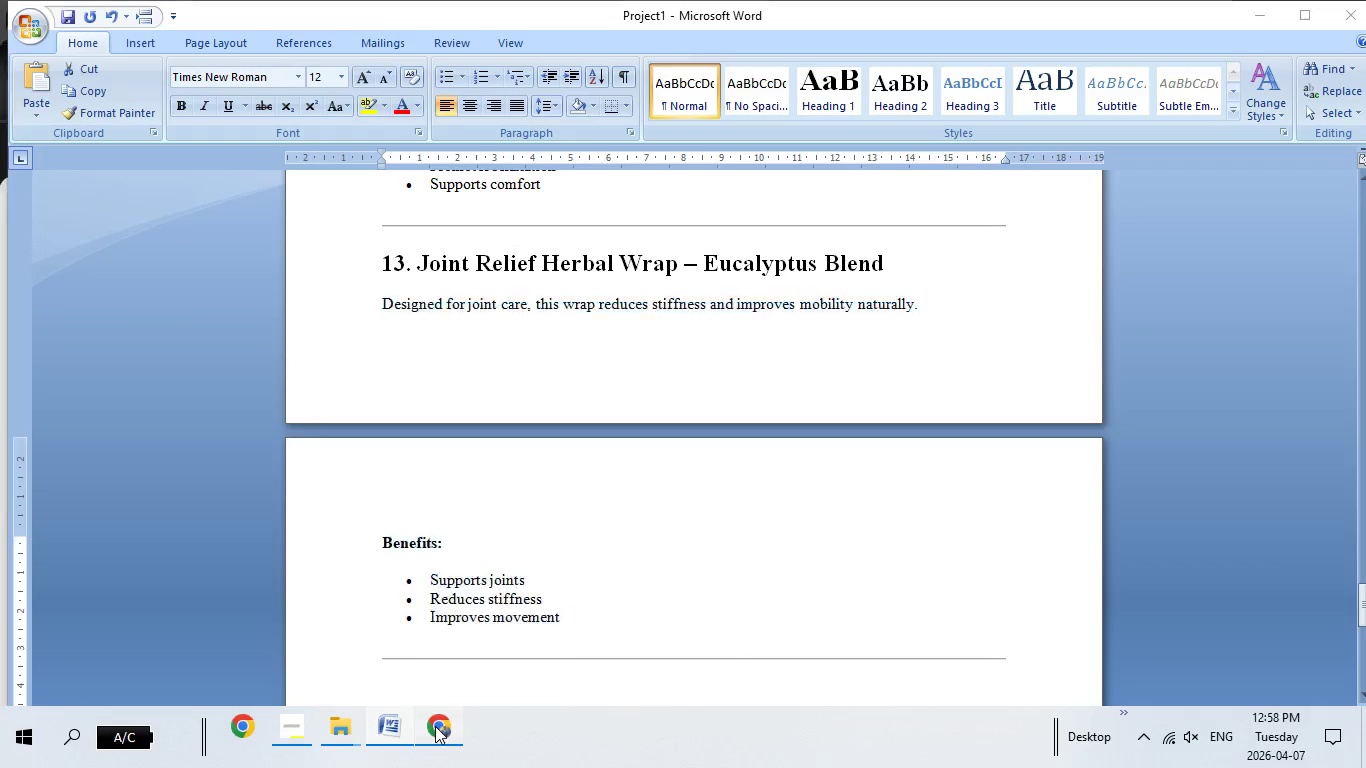 
left_click([435, 726])
 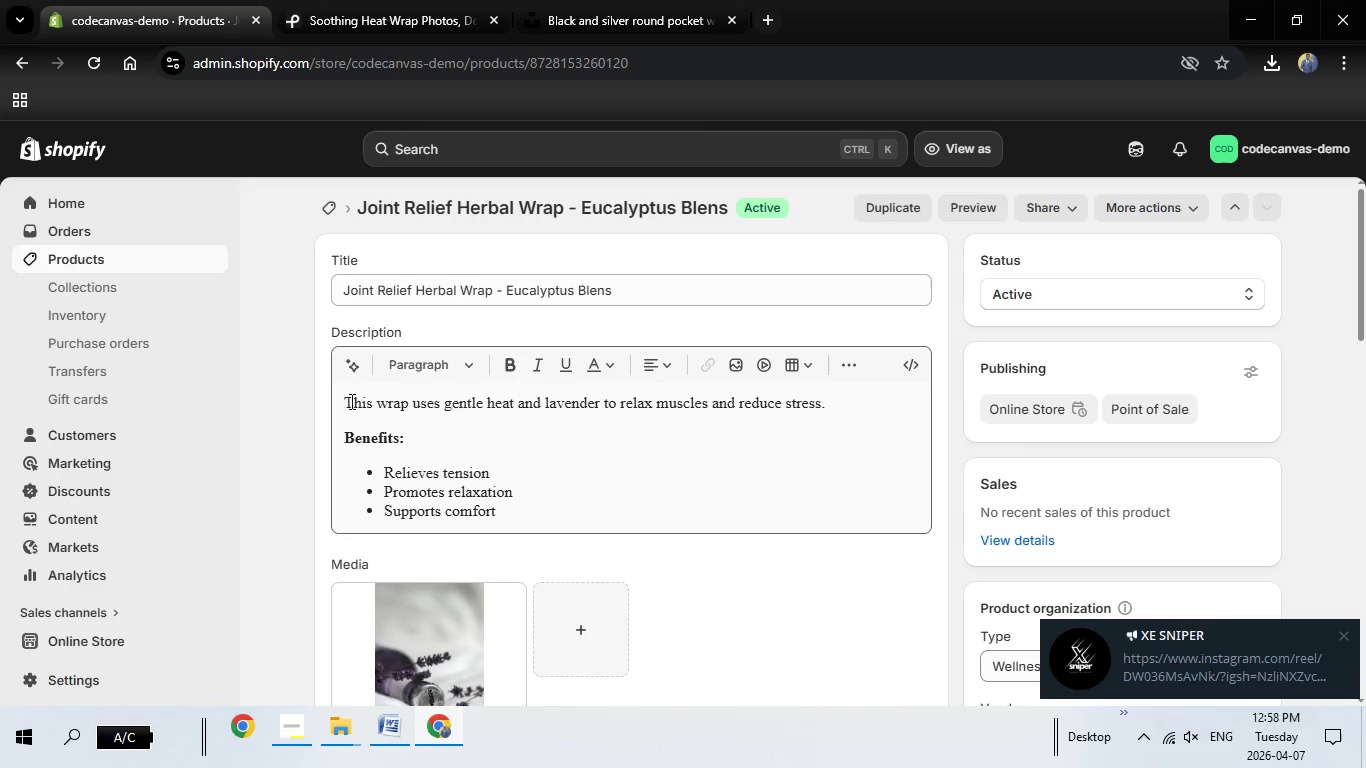 
left_click_drag(start_coordinate=[344, 401], to_coordinate=[505, 512])
 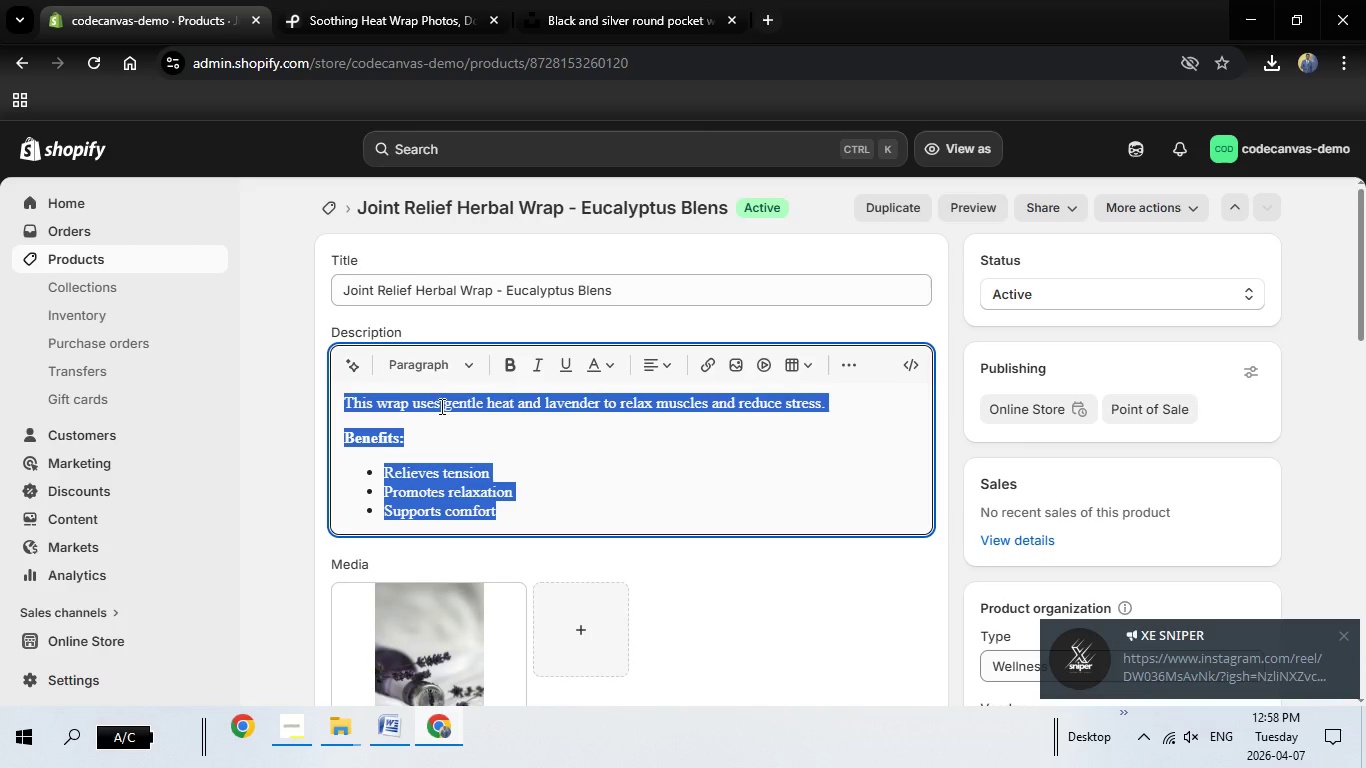 
key(Backspace)
 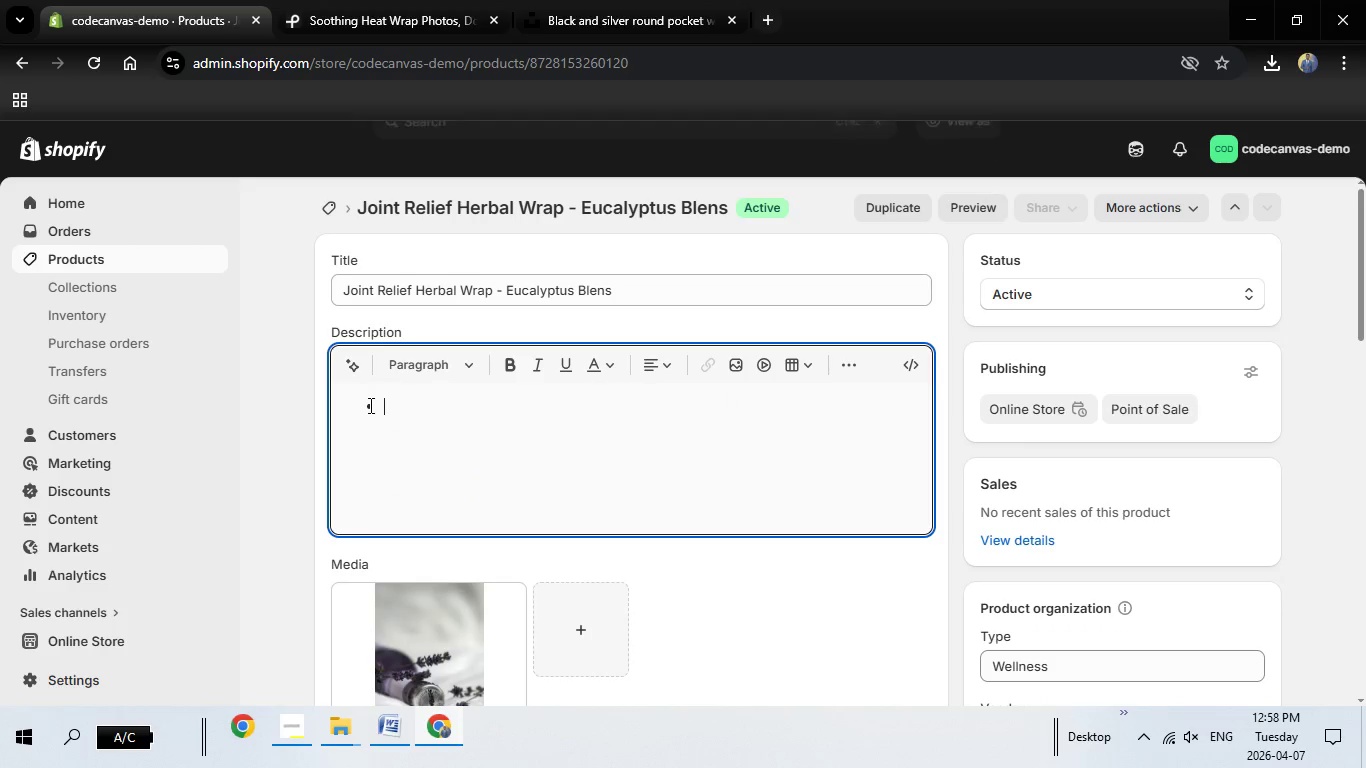 
key(Backspace)
 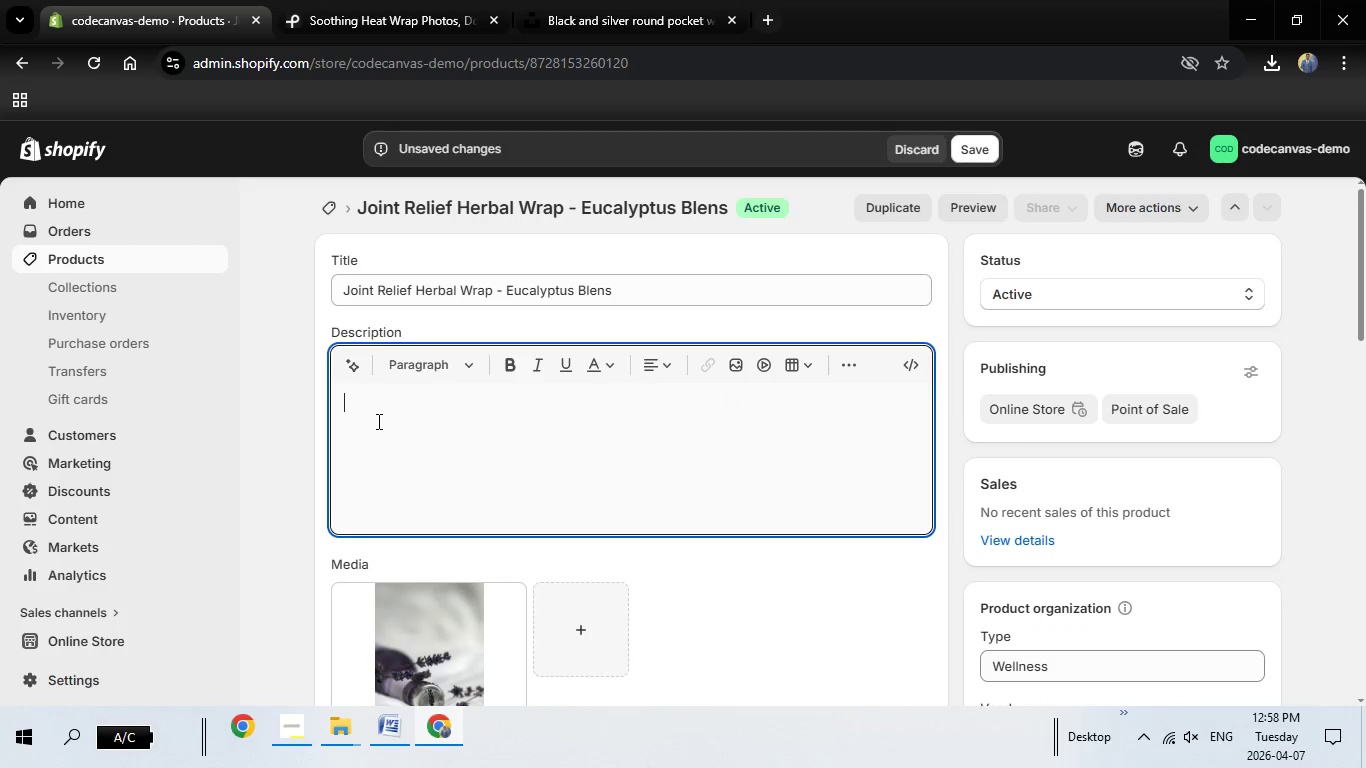 
key(Backspace)
 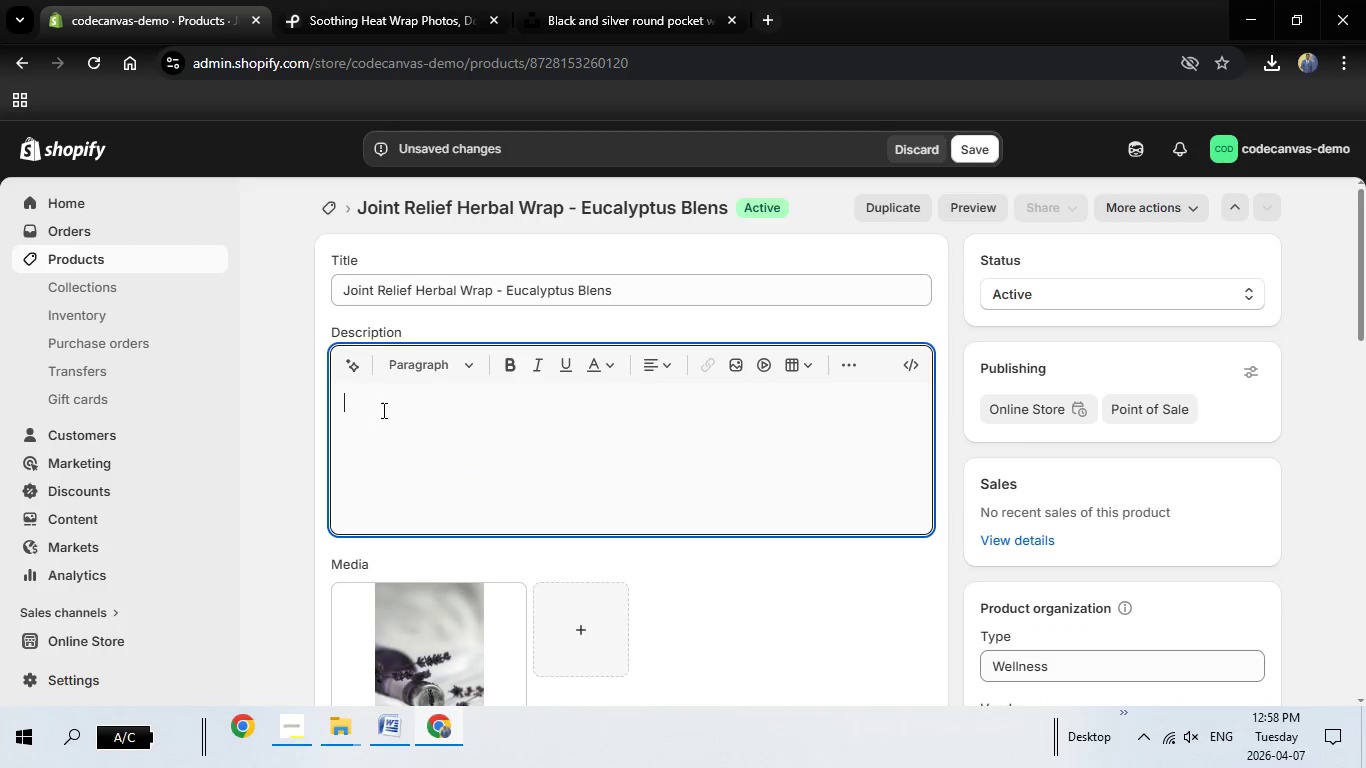 
key(Backspace)
 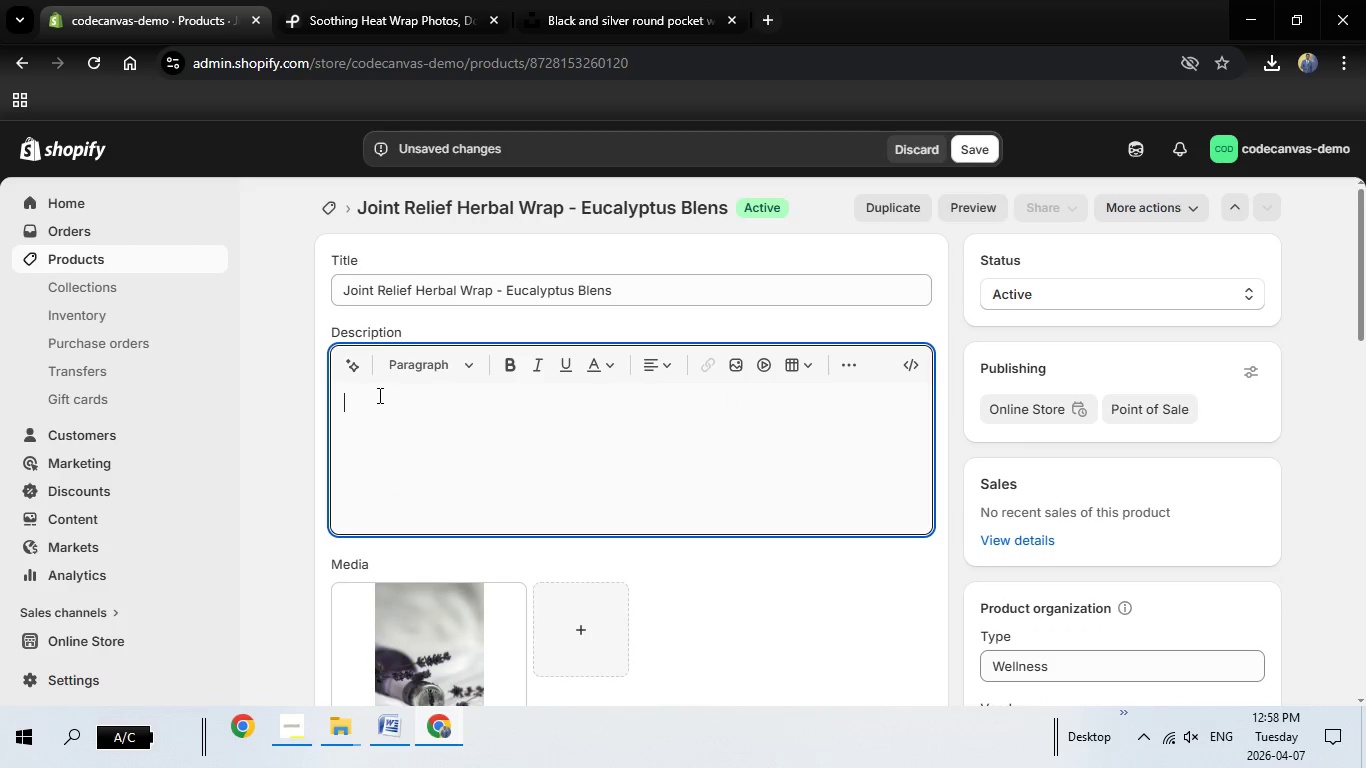 
key(Backspace)
 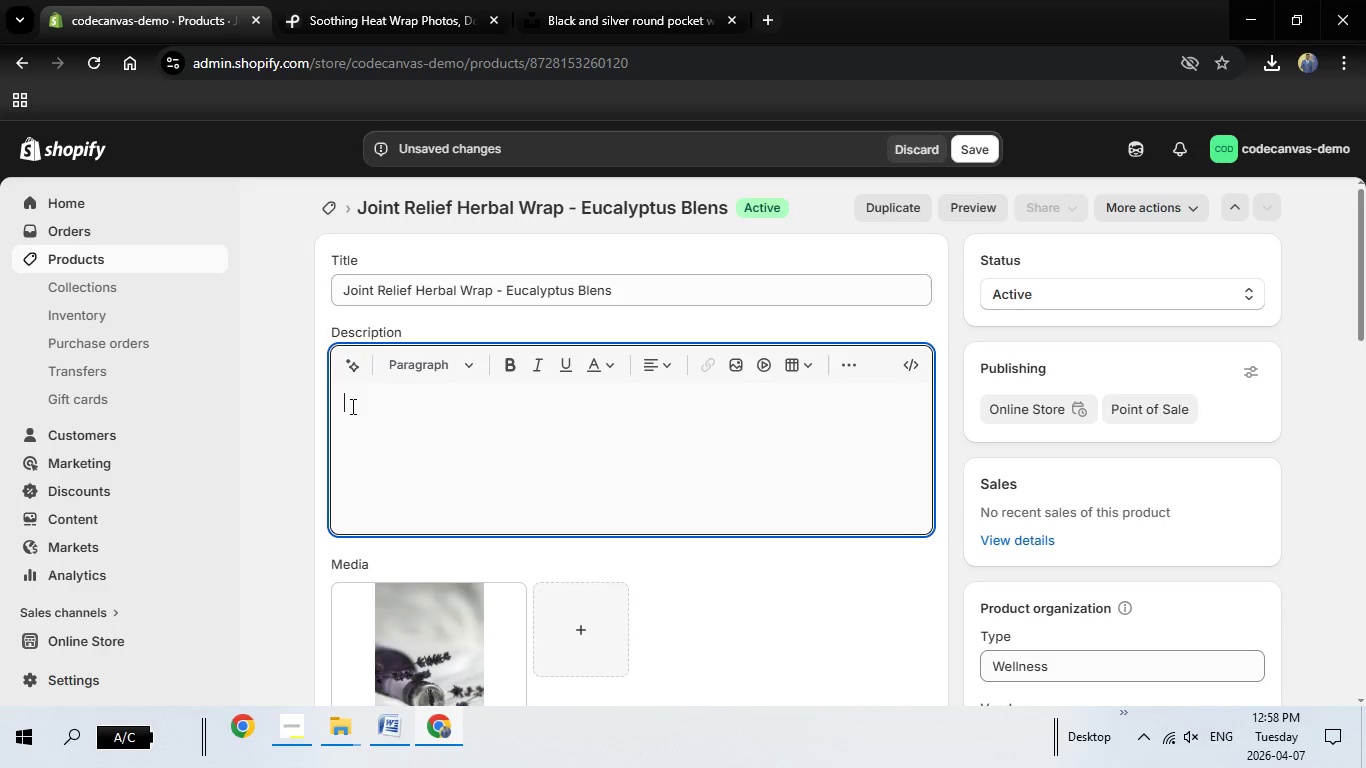 
right_click([351, 406])
 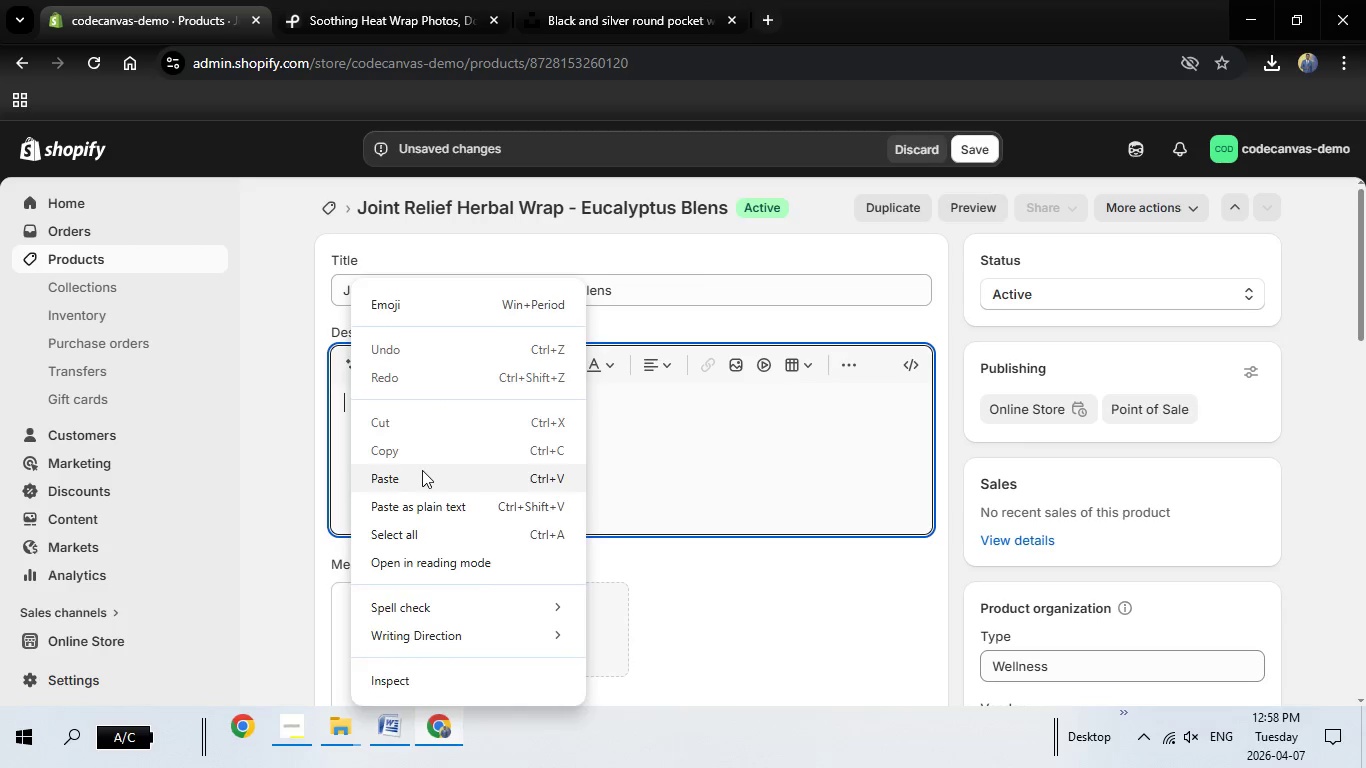 
left_click([422, 470])
 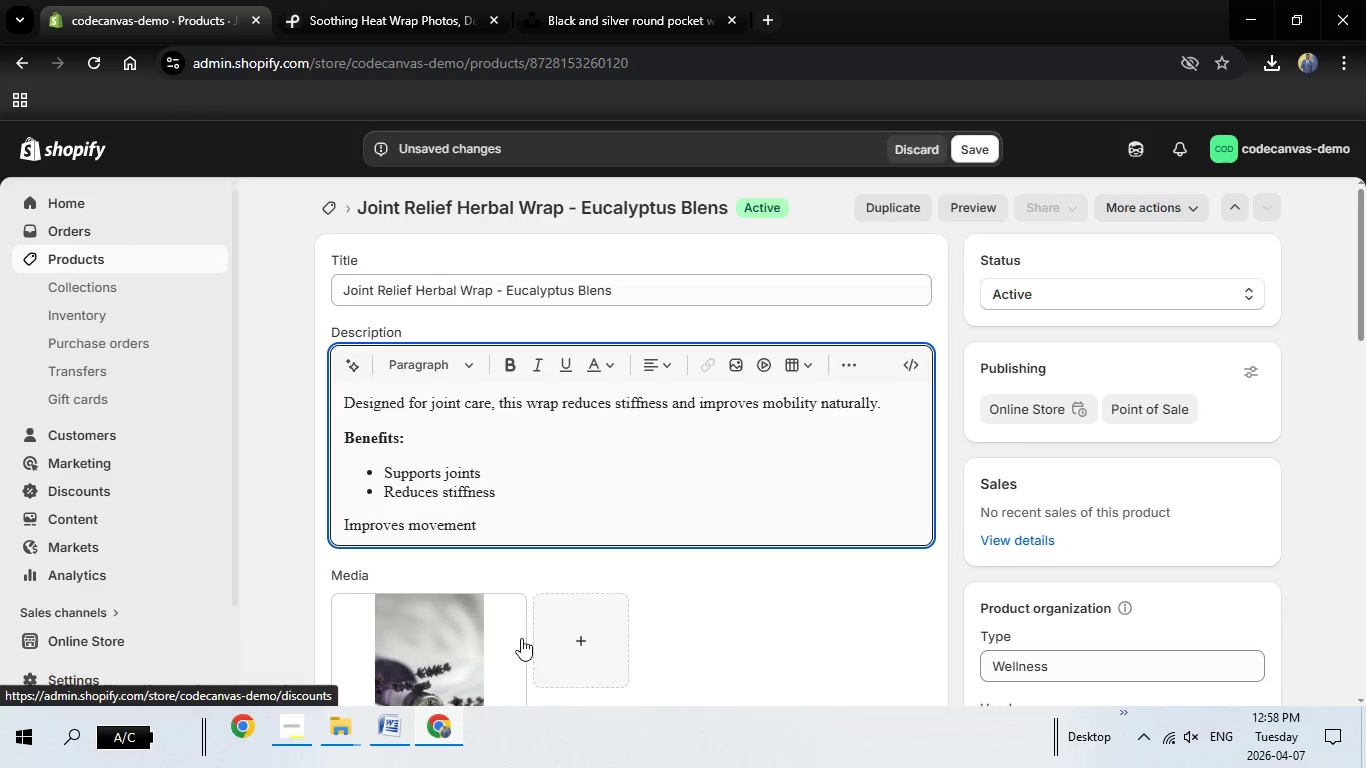 
scroll: coordinate [484, 582], scroll_direction: down, amount: 3.0
 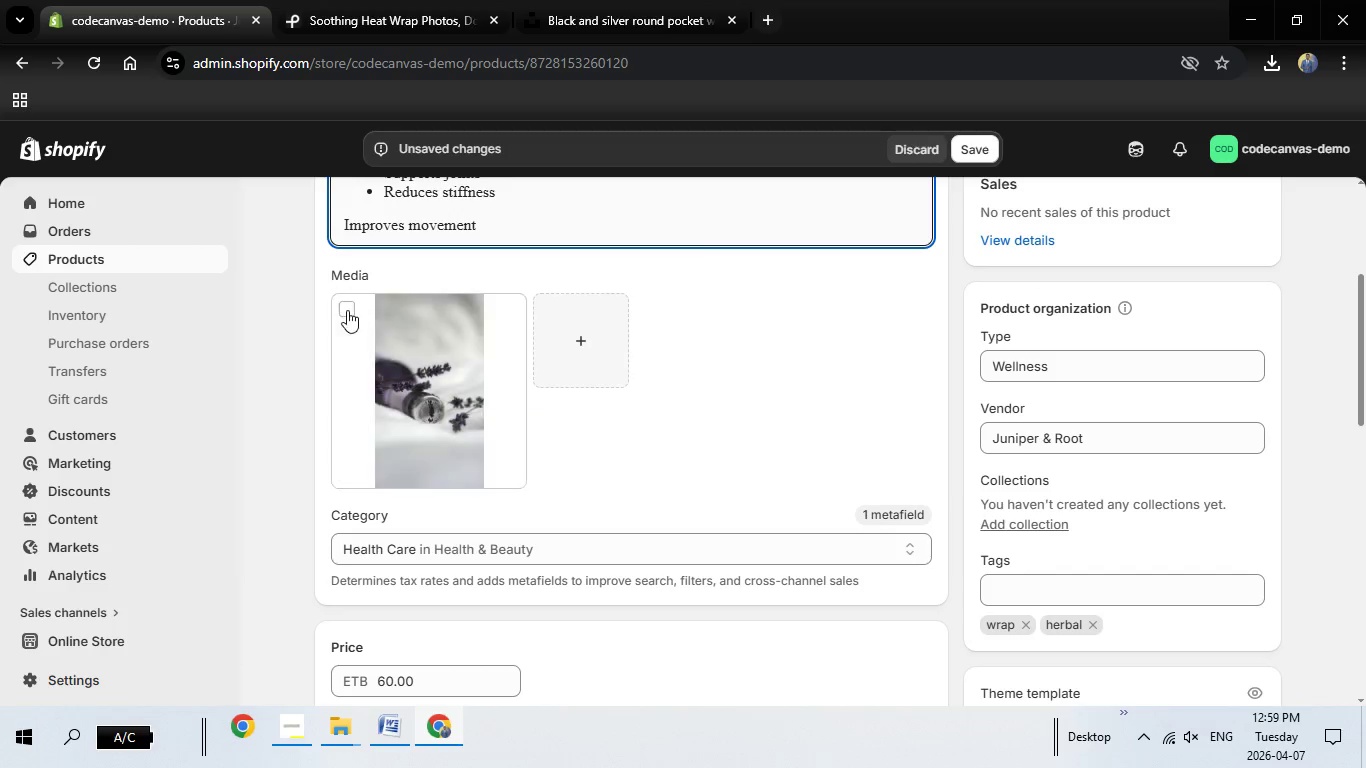 
left_click([347, 310])
 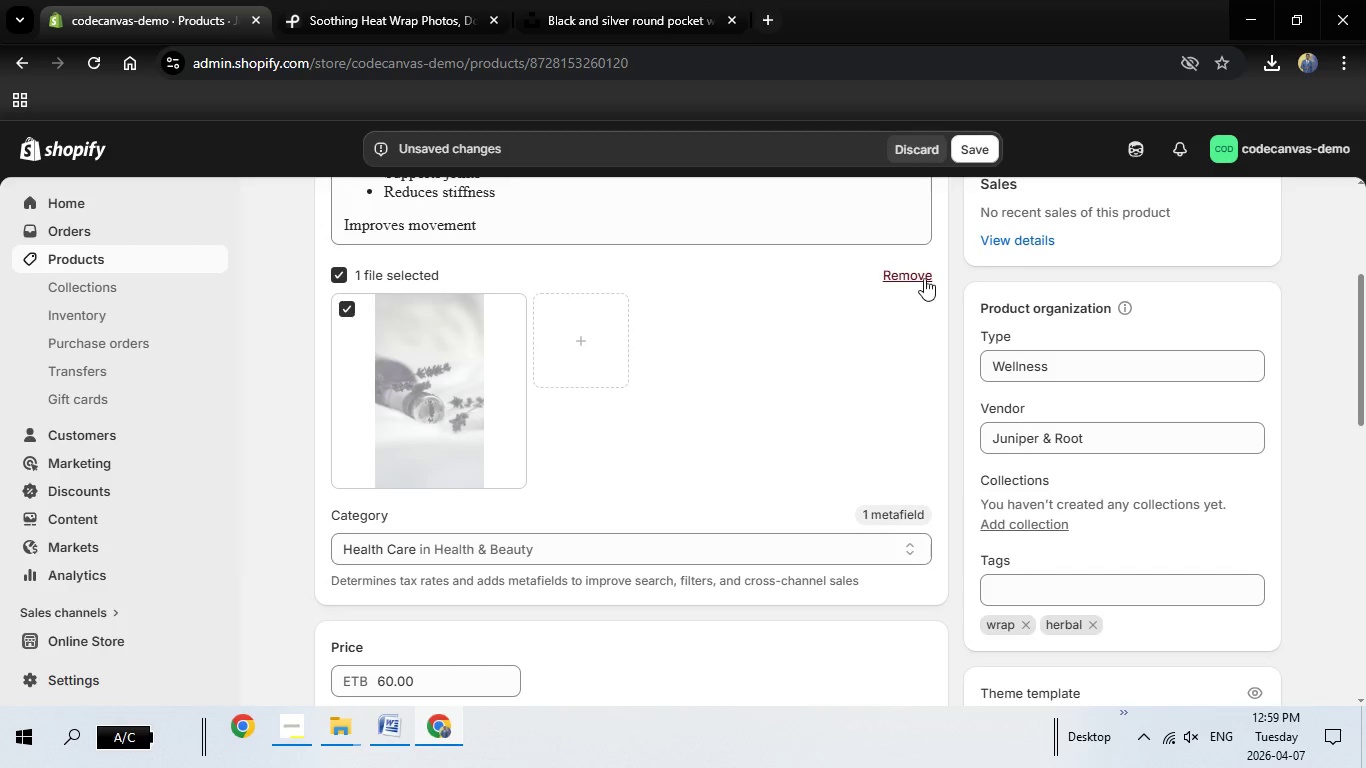 
left_click([924, 278])
 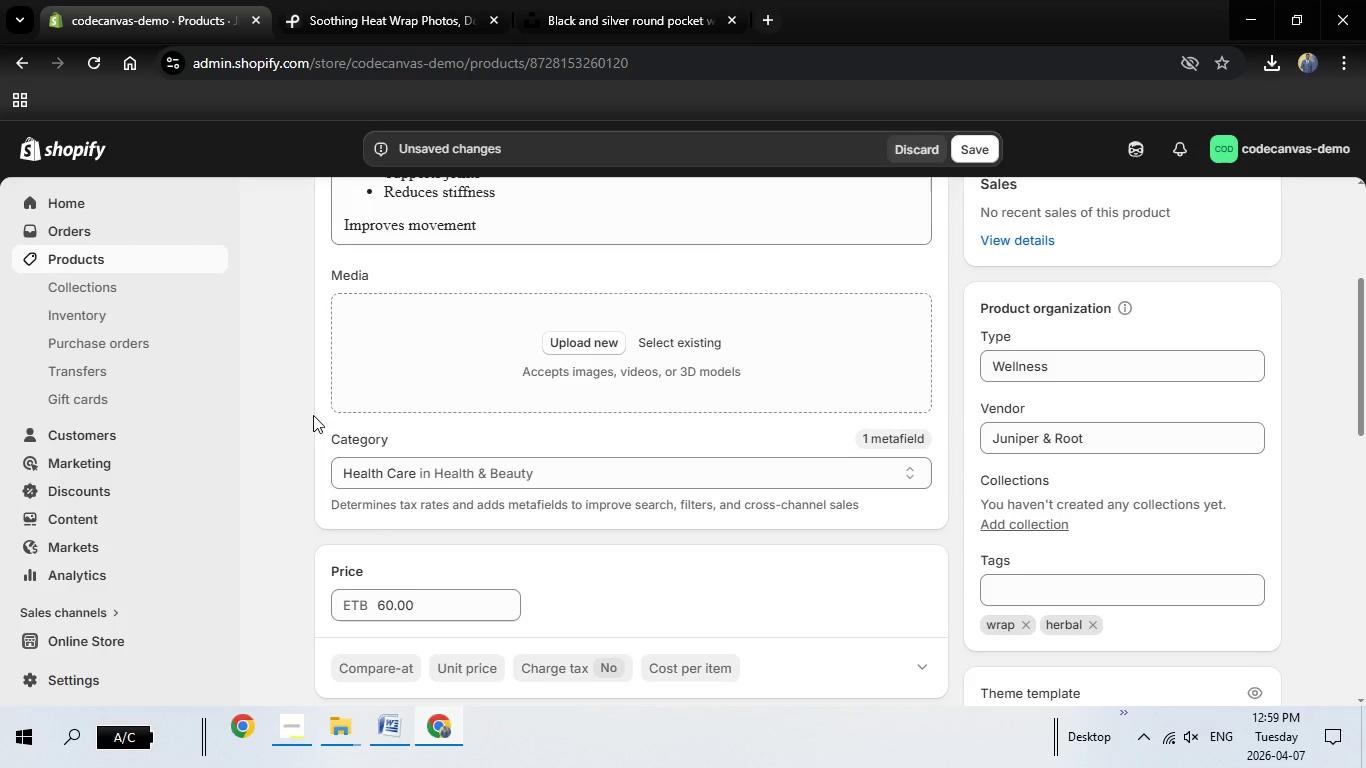 
scroll: coordinate [711, 326], scroll_direction: up, amount: 3.0
 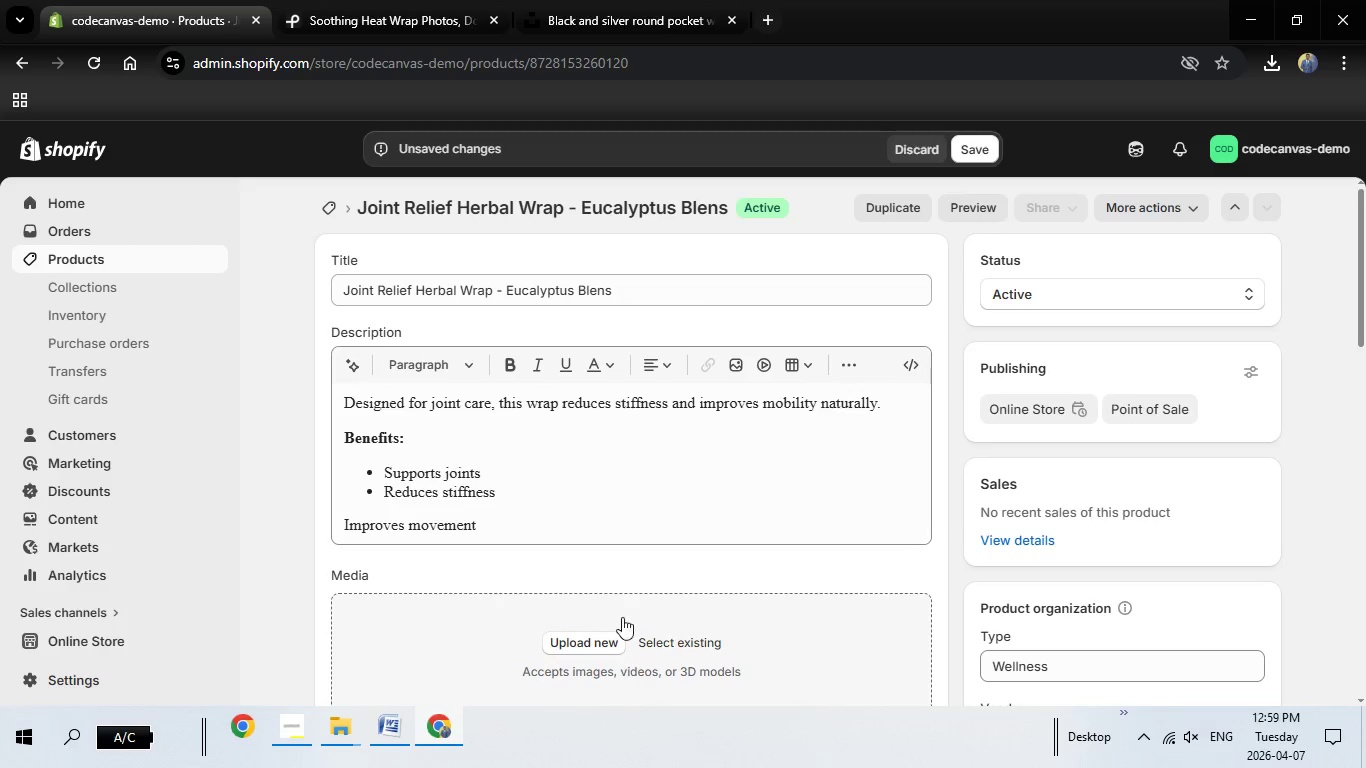 
scroll: coordinate [652, 563], scroll_direction: down, amount: 2.0
 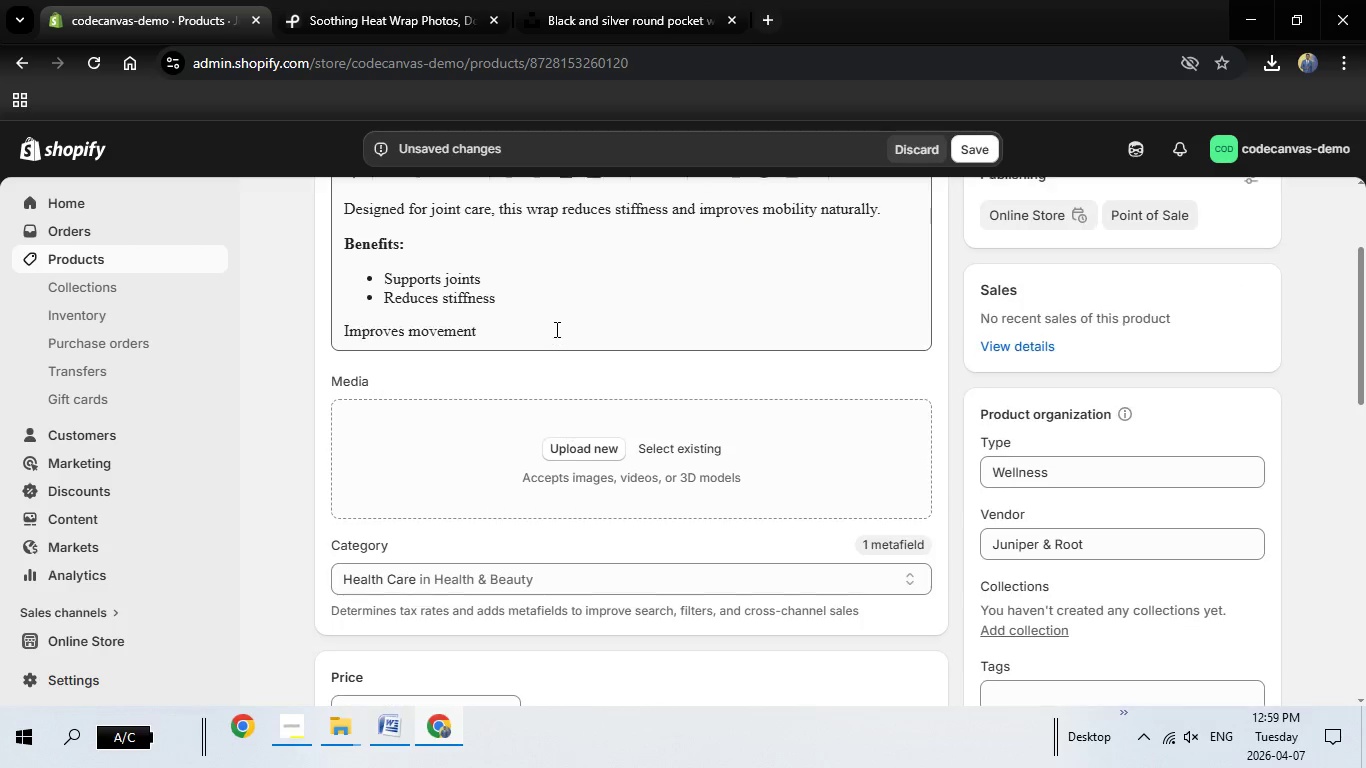 
scroll: coordinate [555, 329], scroll_direction: up, amount: 4.0
 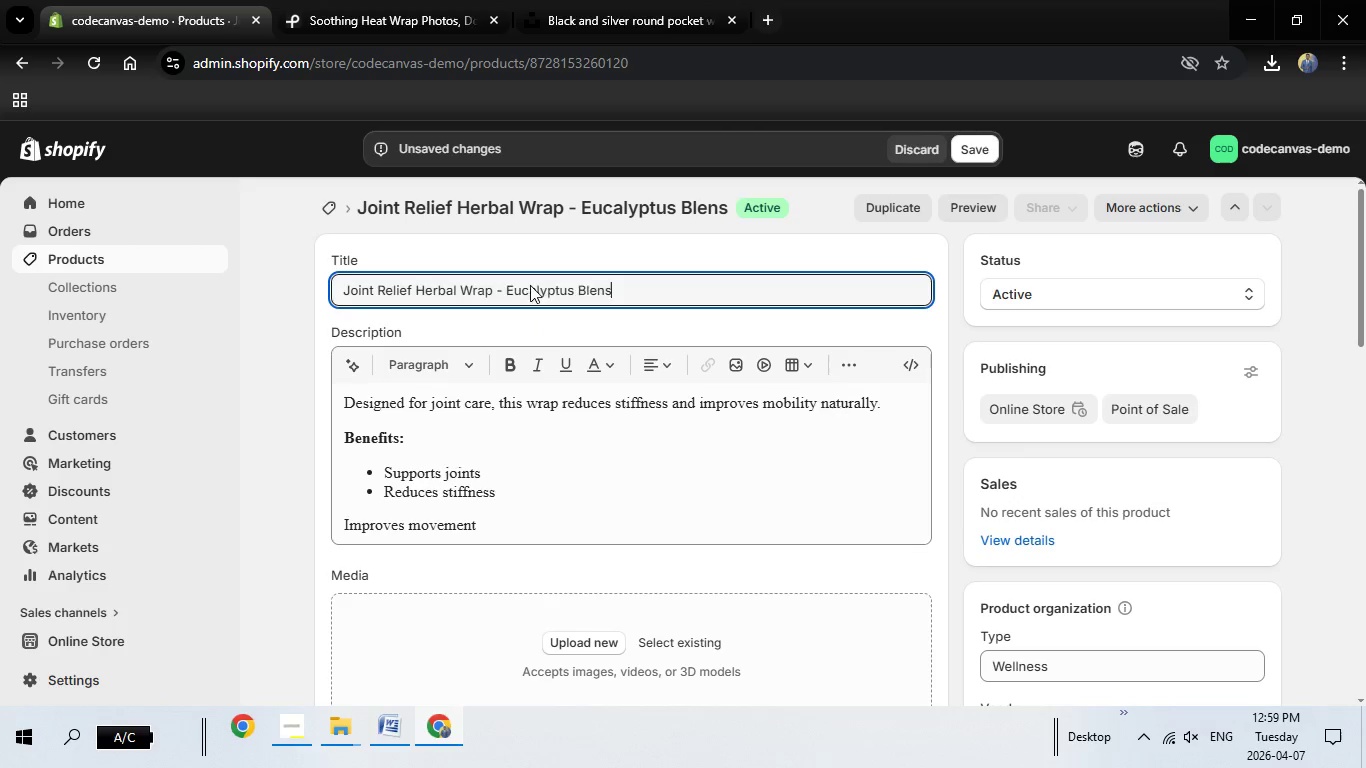 
left_click_drag(start_coordinate=[616, 285], to_coordinate=[354, 285])
 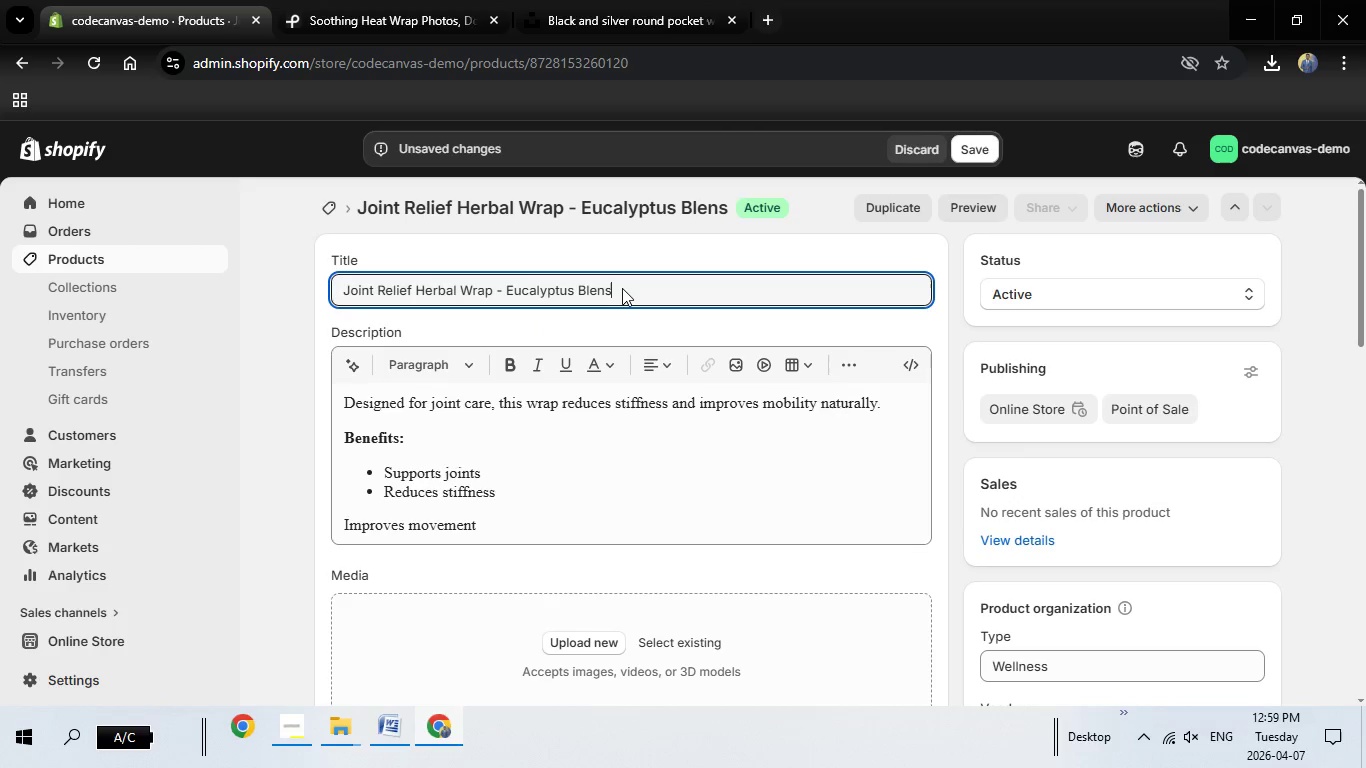 
left_click([622, 288])
 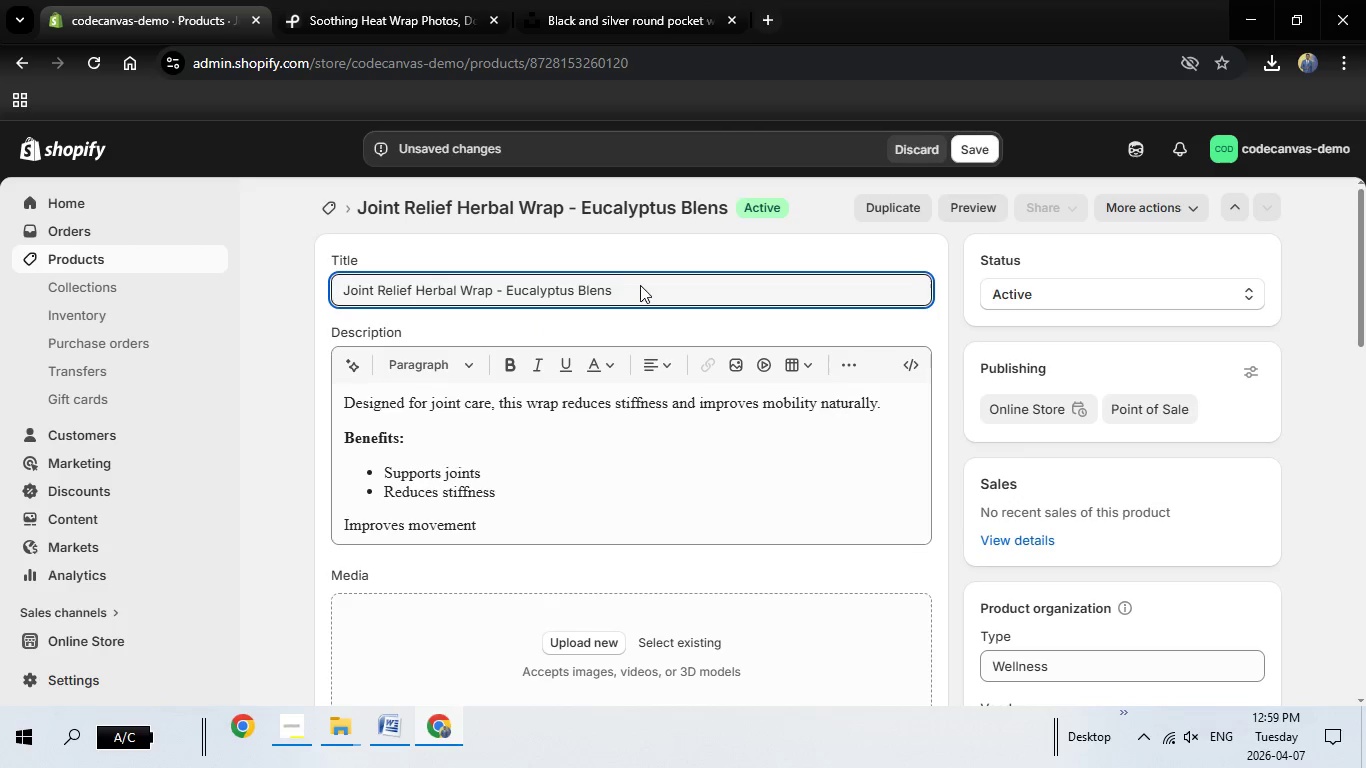 
key(Backspace)
 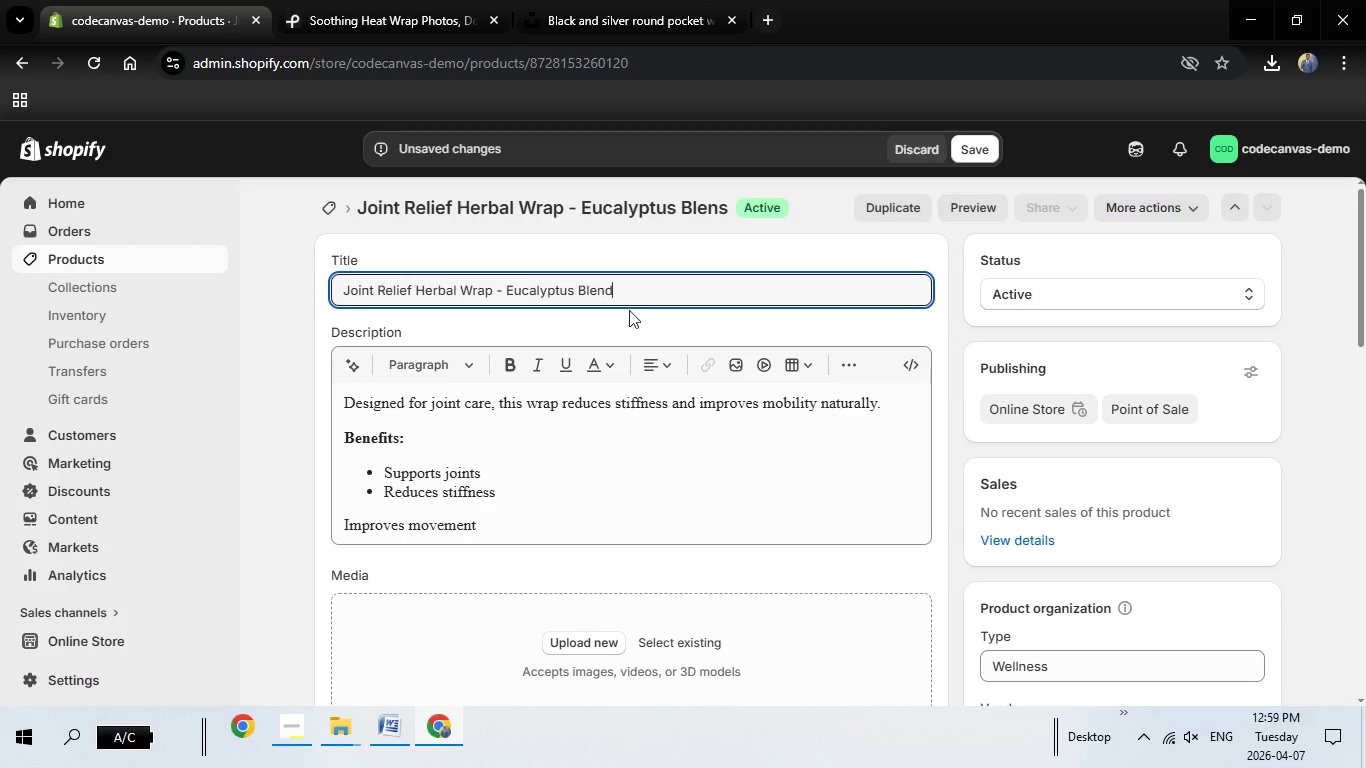 
key(D)
 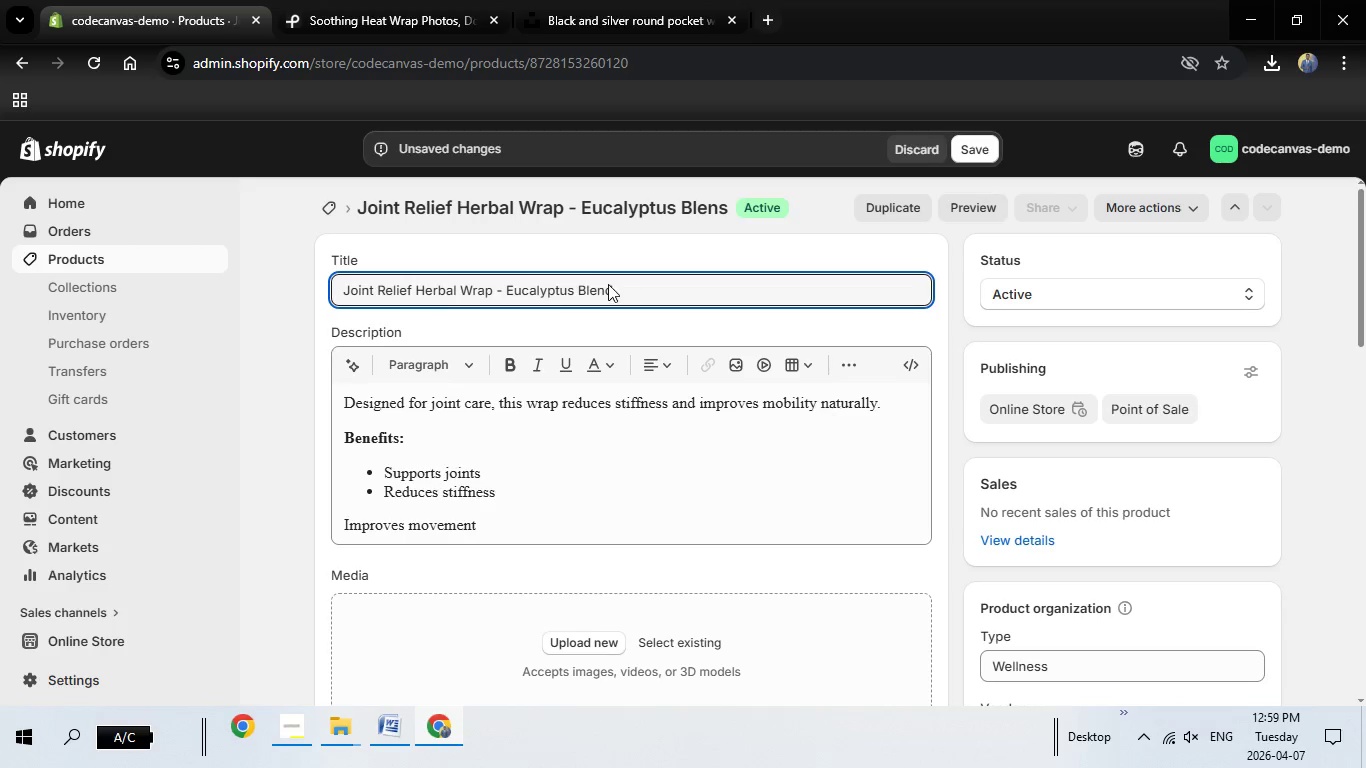 
left_click_drag(start_coordinate=[629, 285], to_coordinate=[332, 279])
 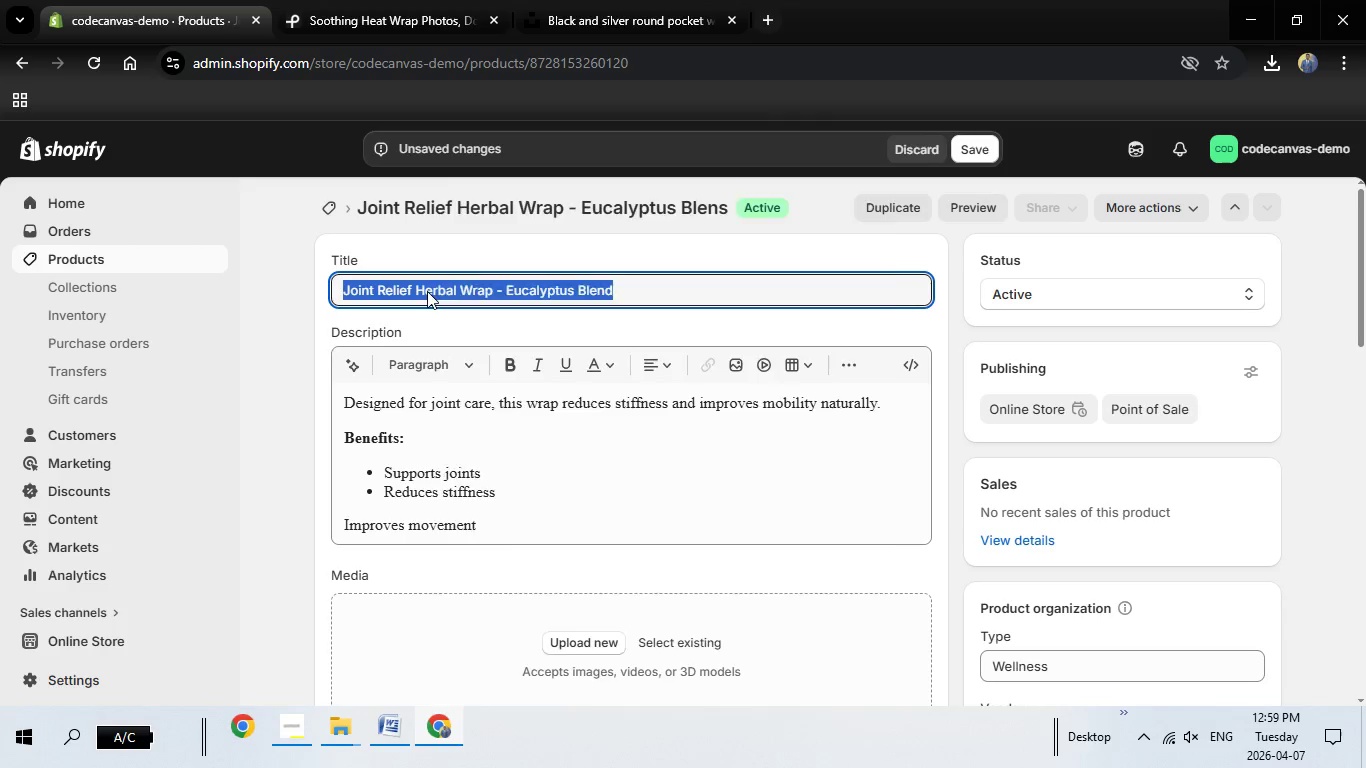 
right_click([427, 291])
 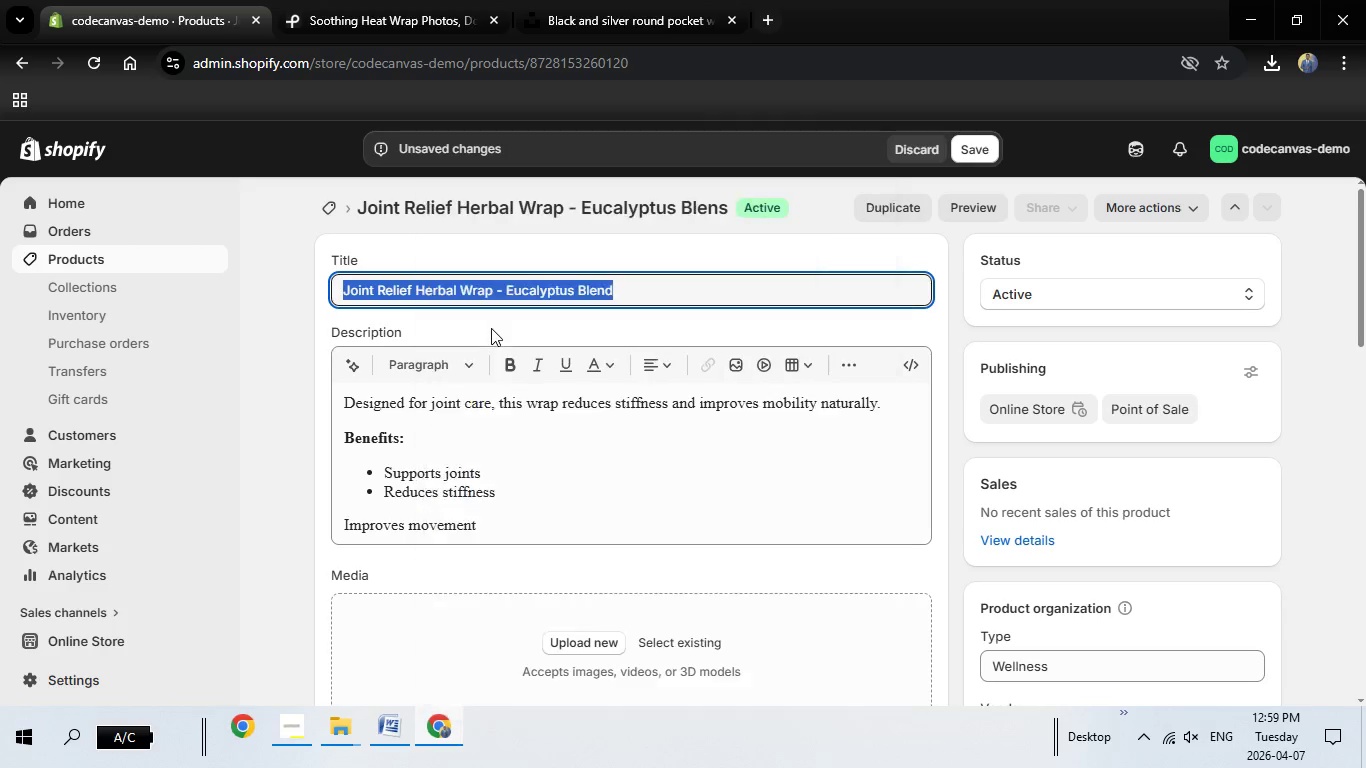 
left_click([491, 328])
 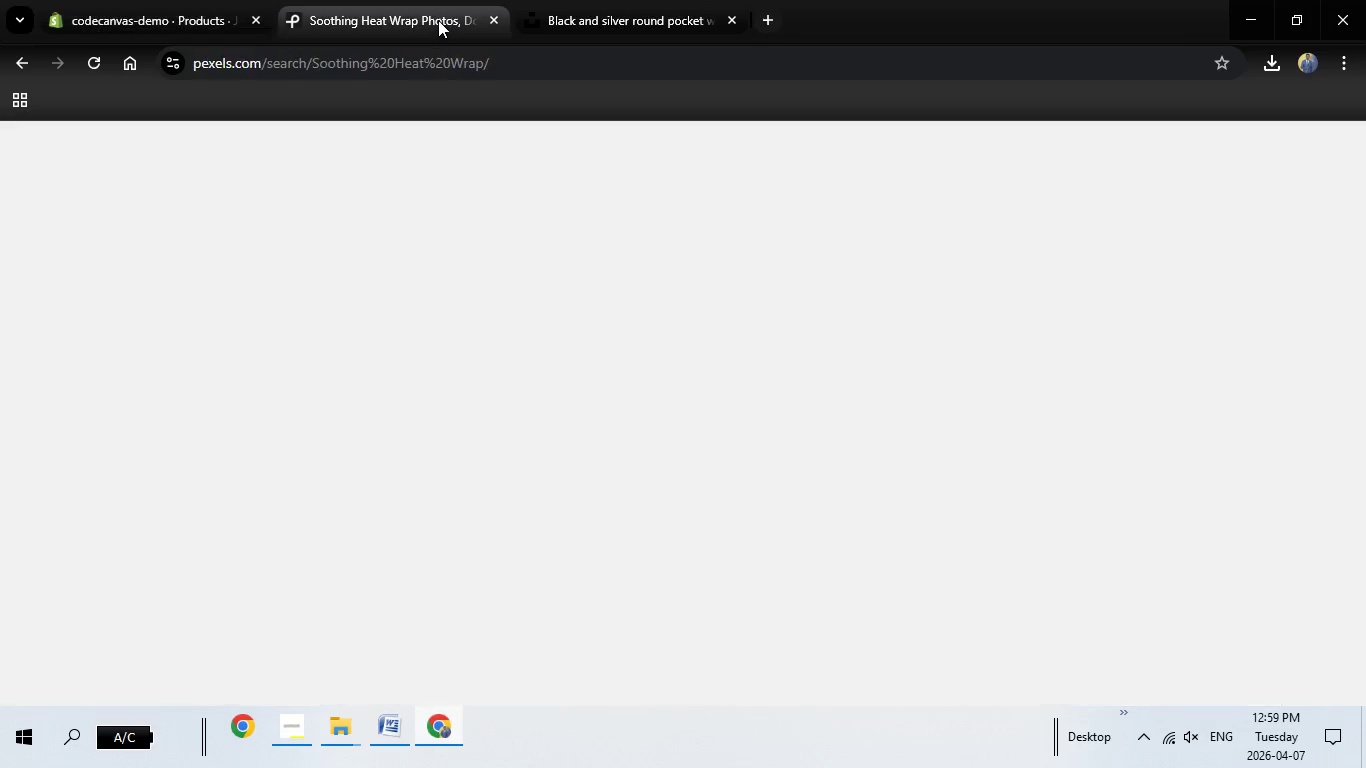 
left_click([438, 20])
 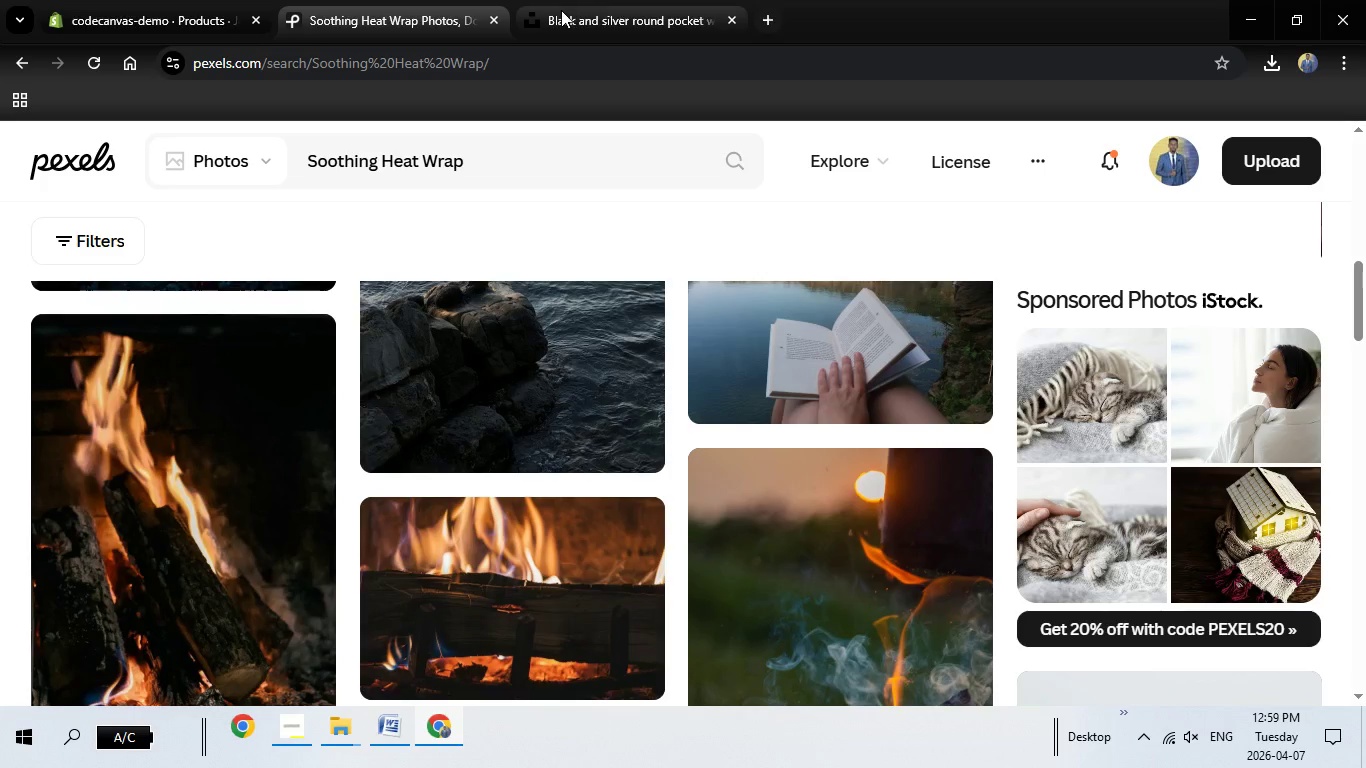 
left_click([561, 10])
 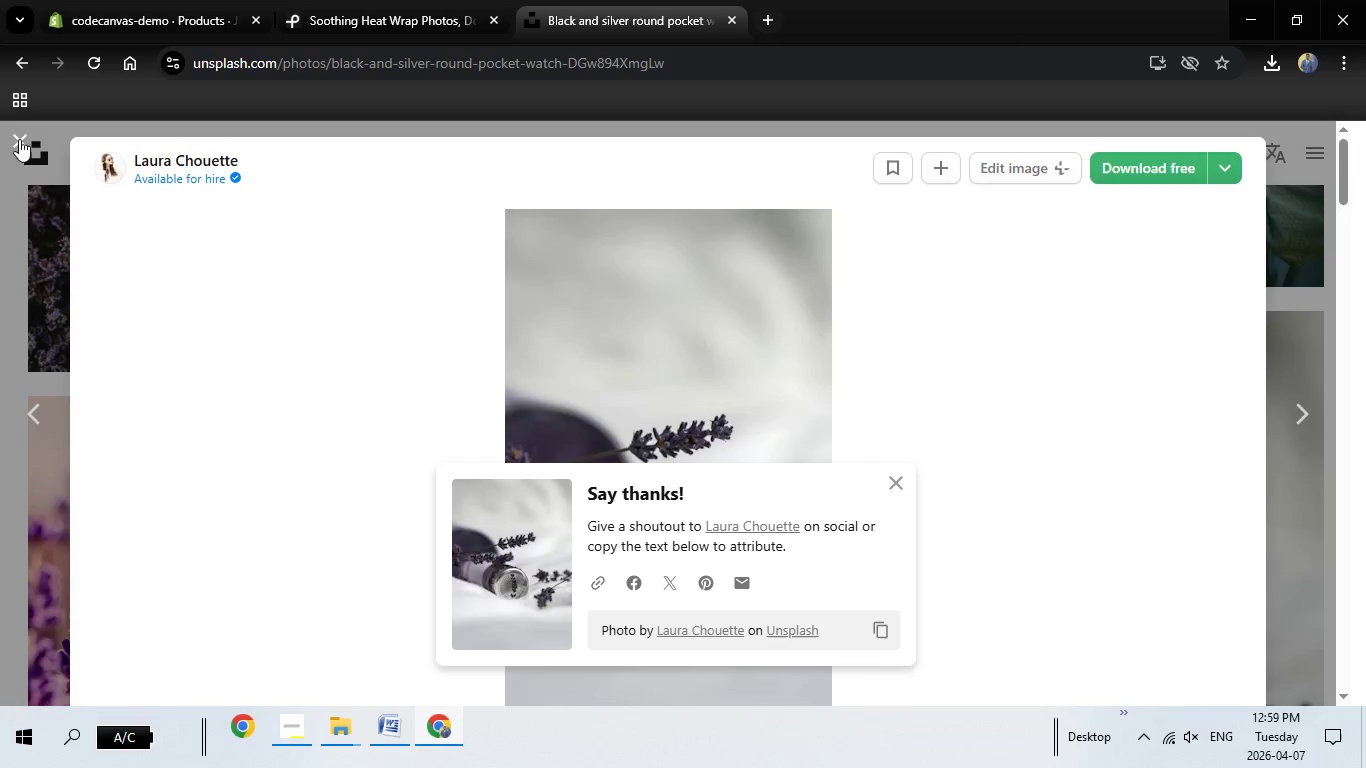 
left_click([19, 139])
 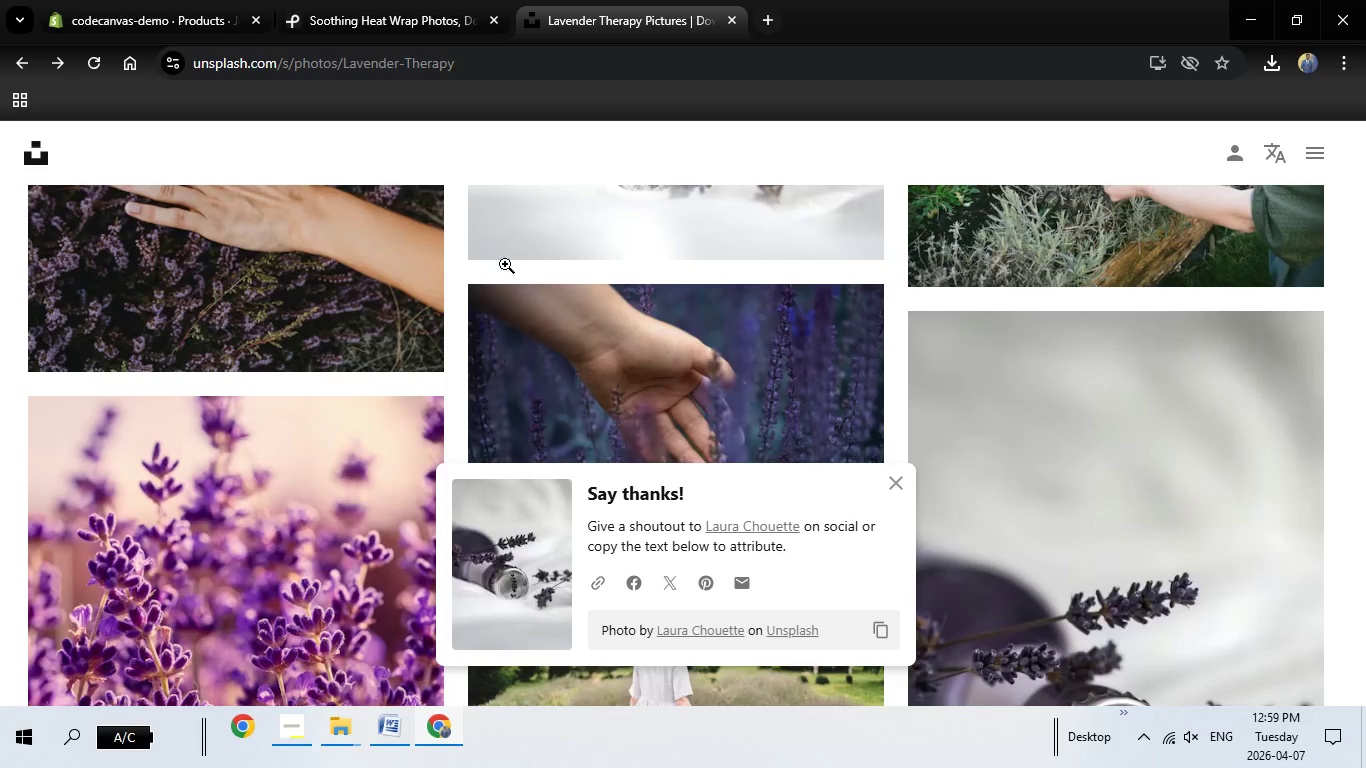 
scroll: coordinate [639, 265], scroll_direction: up, amount: 34.0
 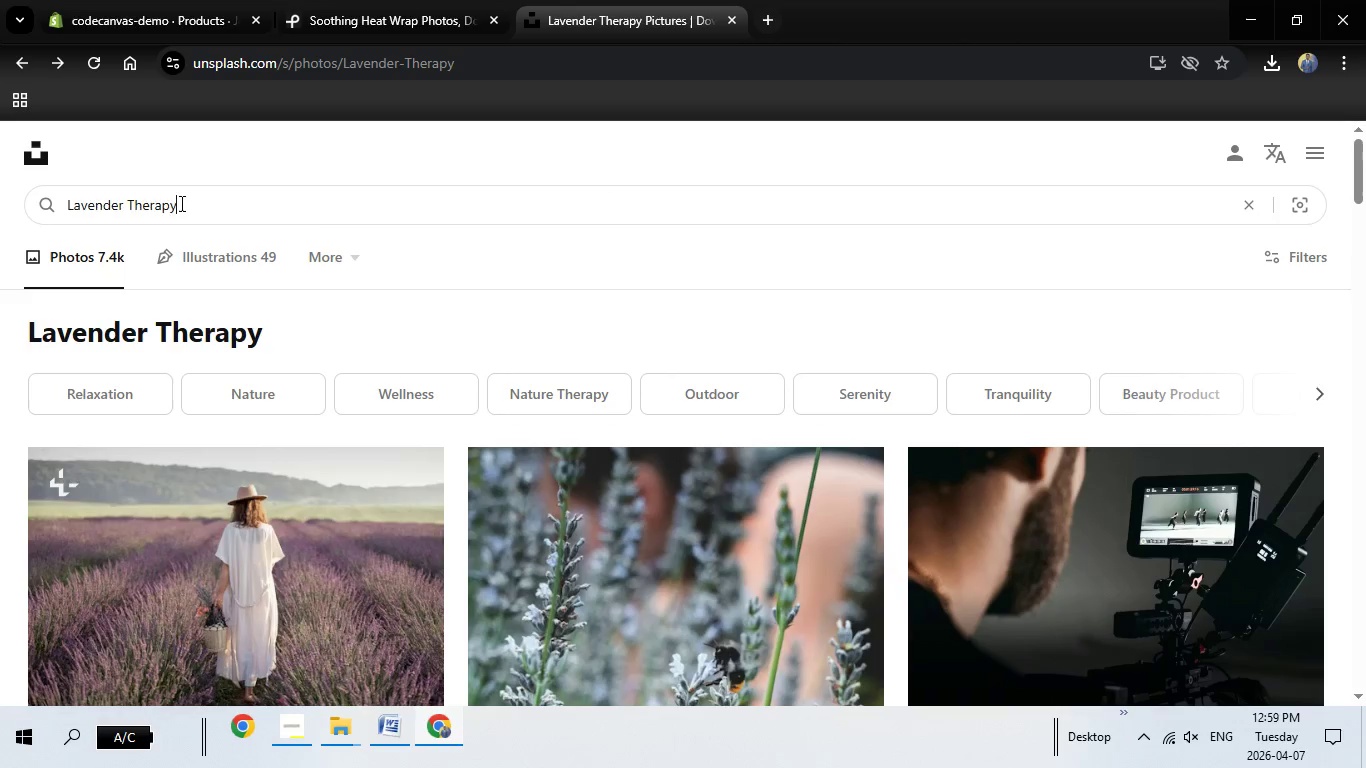 
left_click_drag(start_coordinate=[439, 203], to_coordinate=[0, 203])
 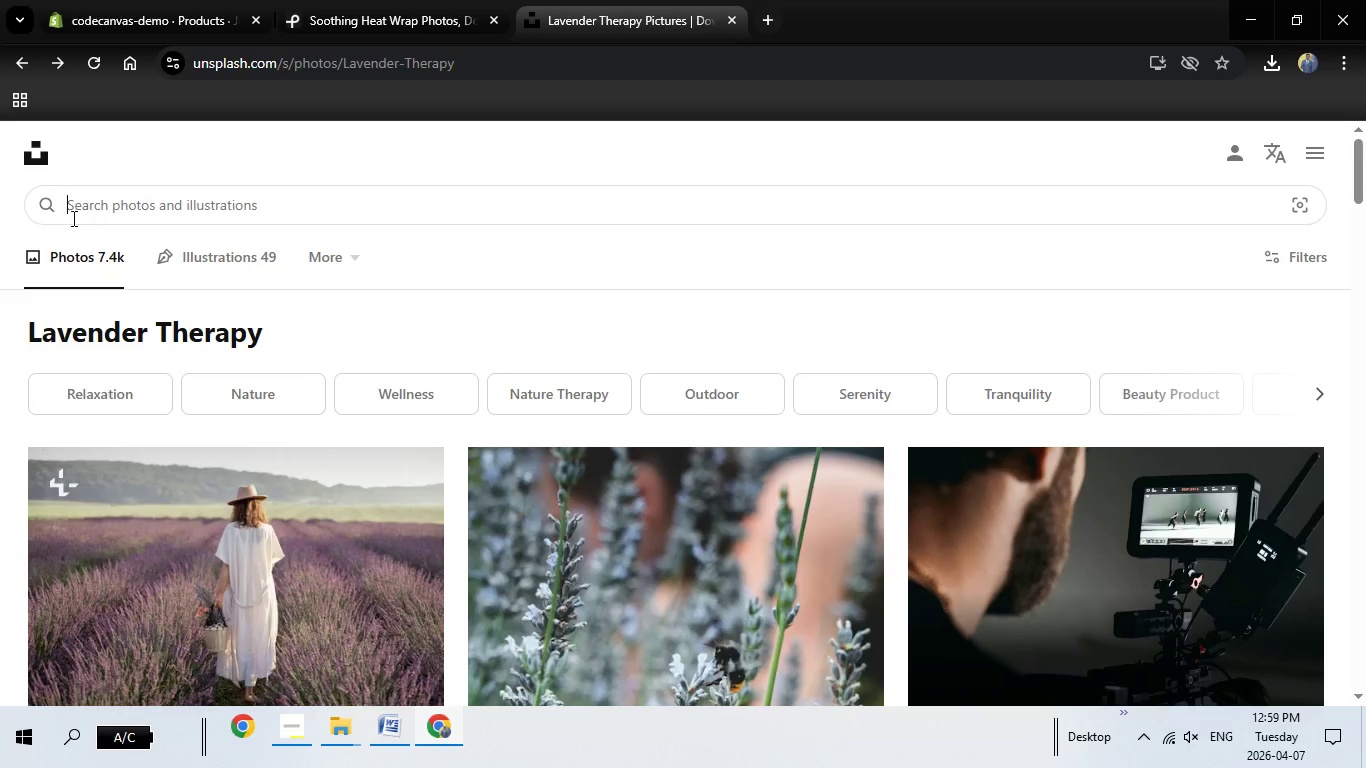 
key(Backspace)
 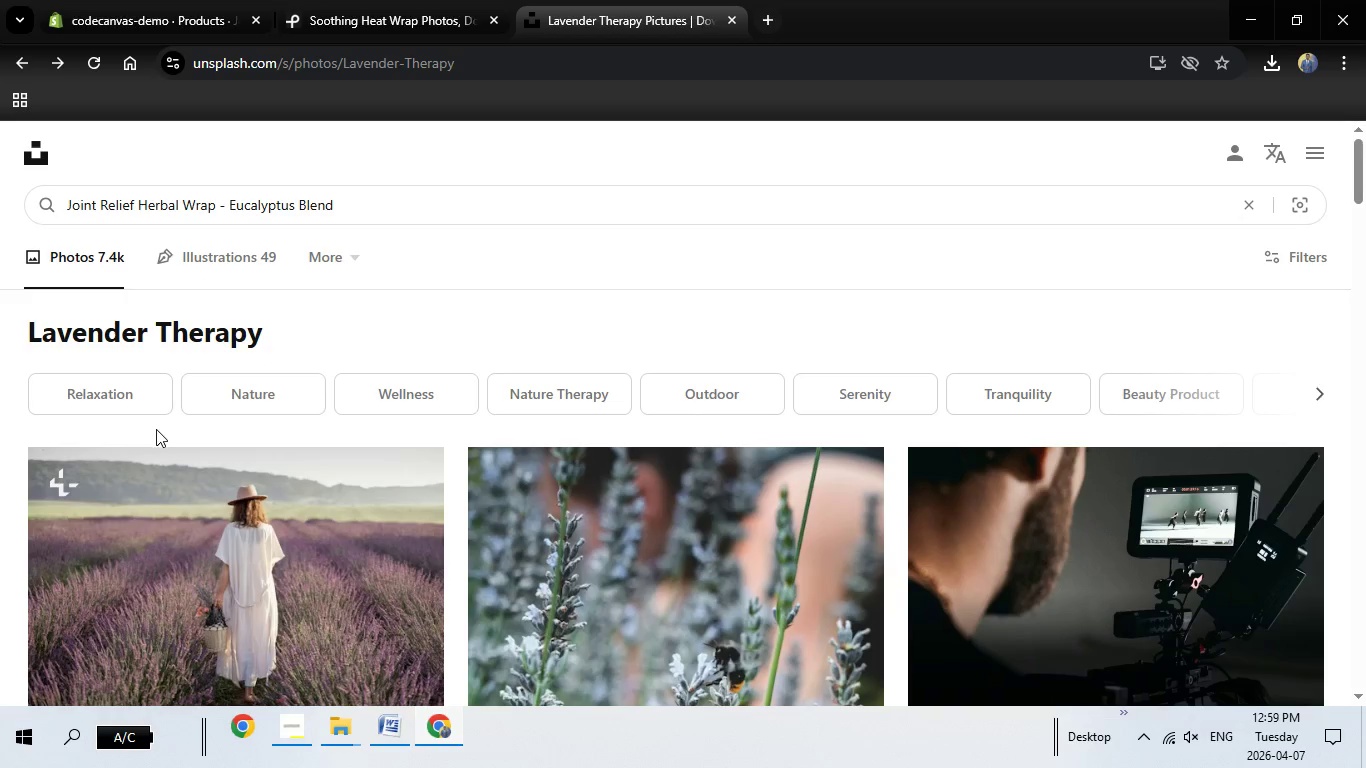 
key(Enter)
 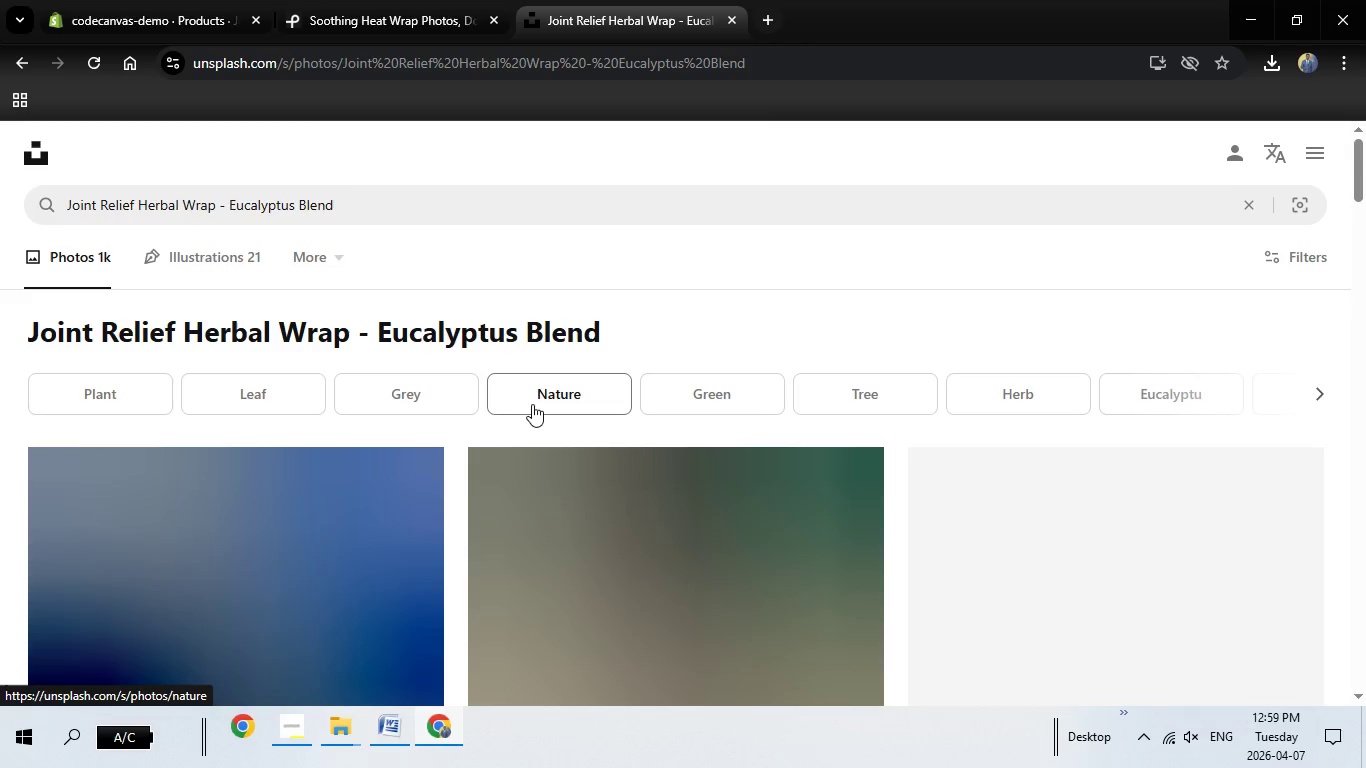 
scroll: coordinate [675, 399], scroll_direction: down, amount: 4.0
 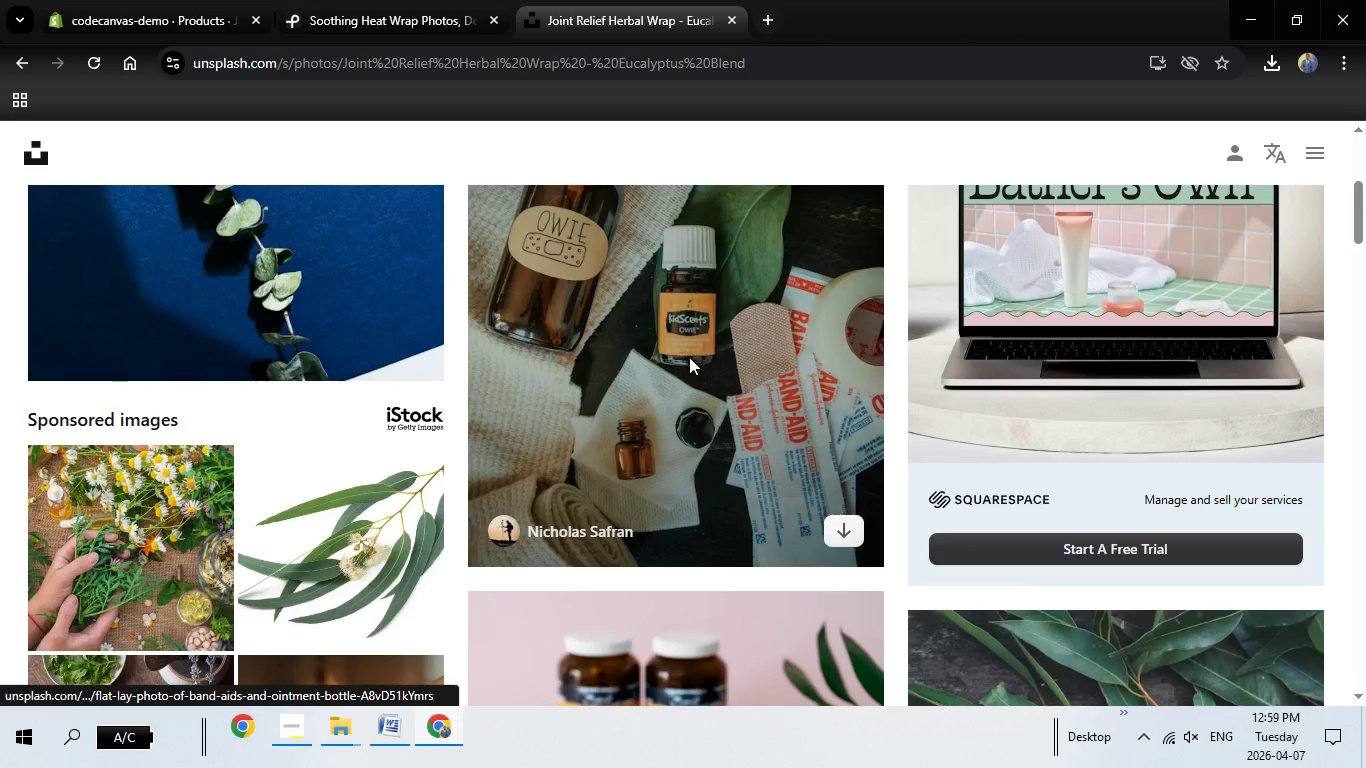 
left_click([689, 357])
 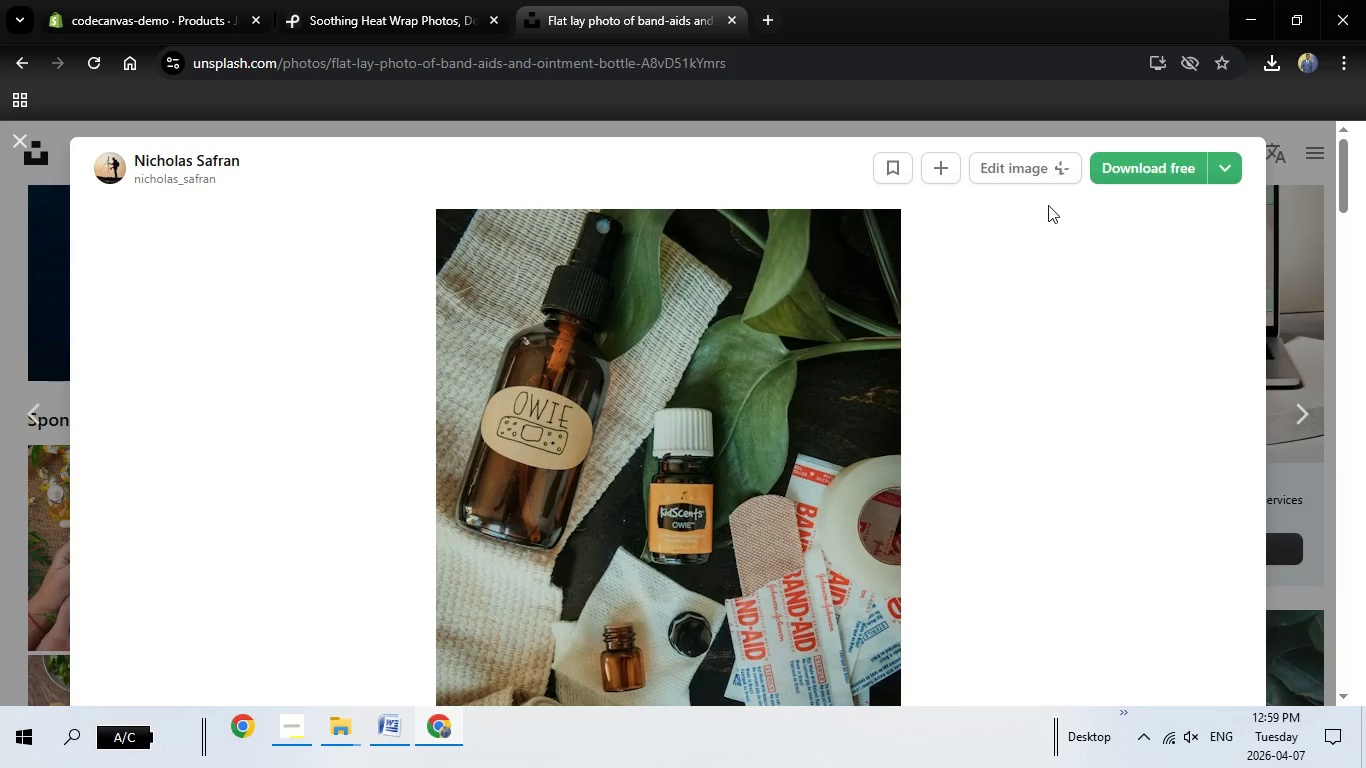 
wait(5.77)
 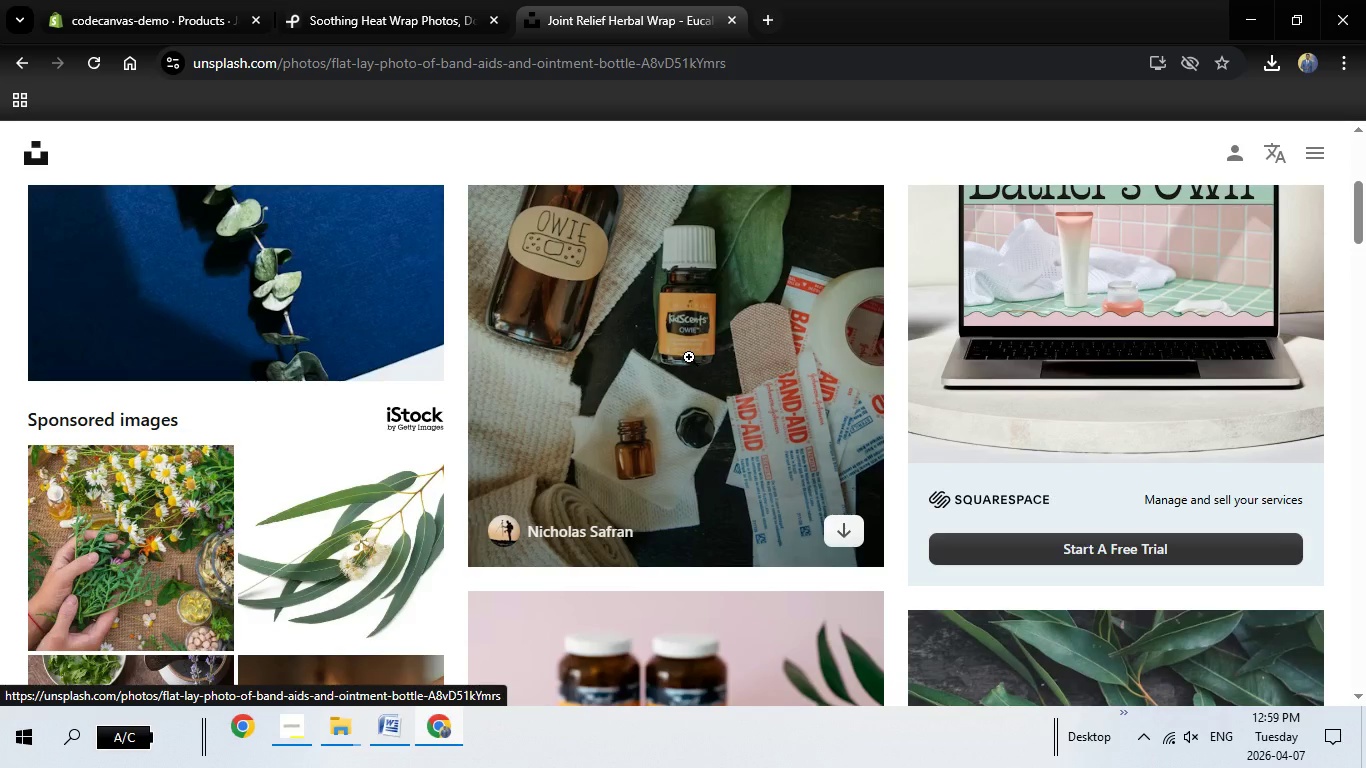 
left_click([1147, 166])
 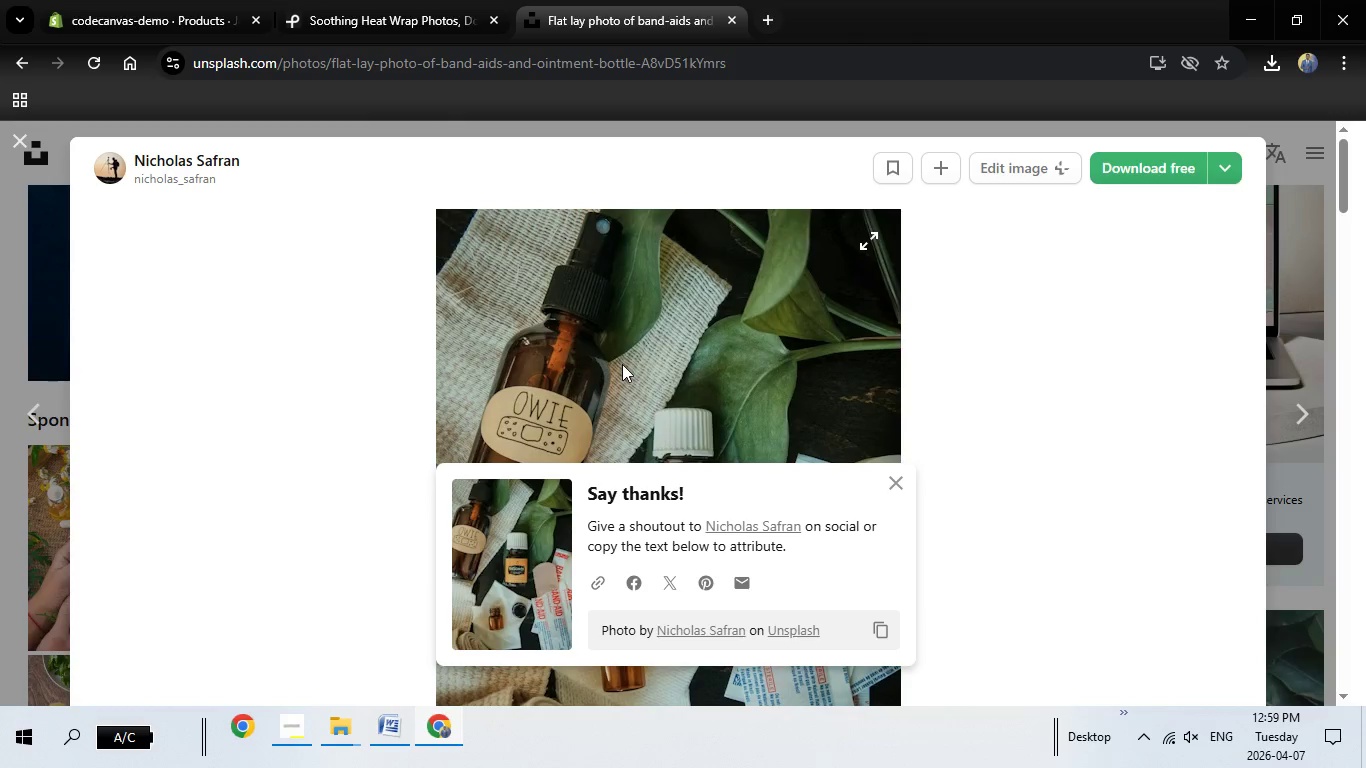 
mouse_move([605, 347])
 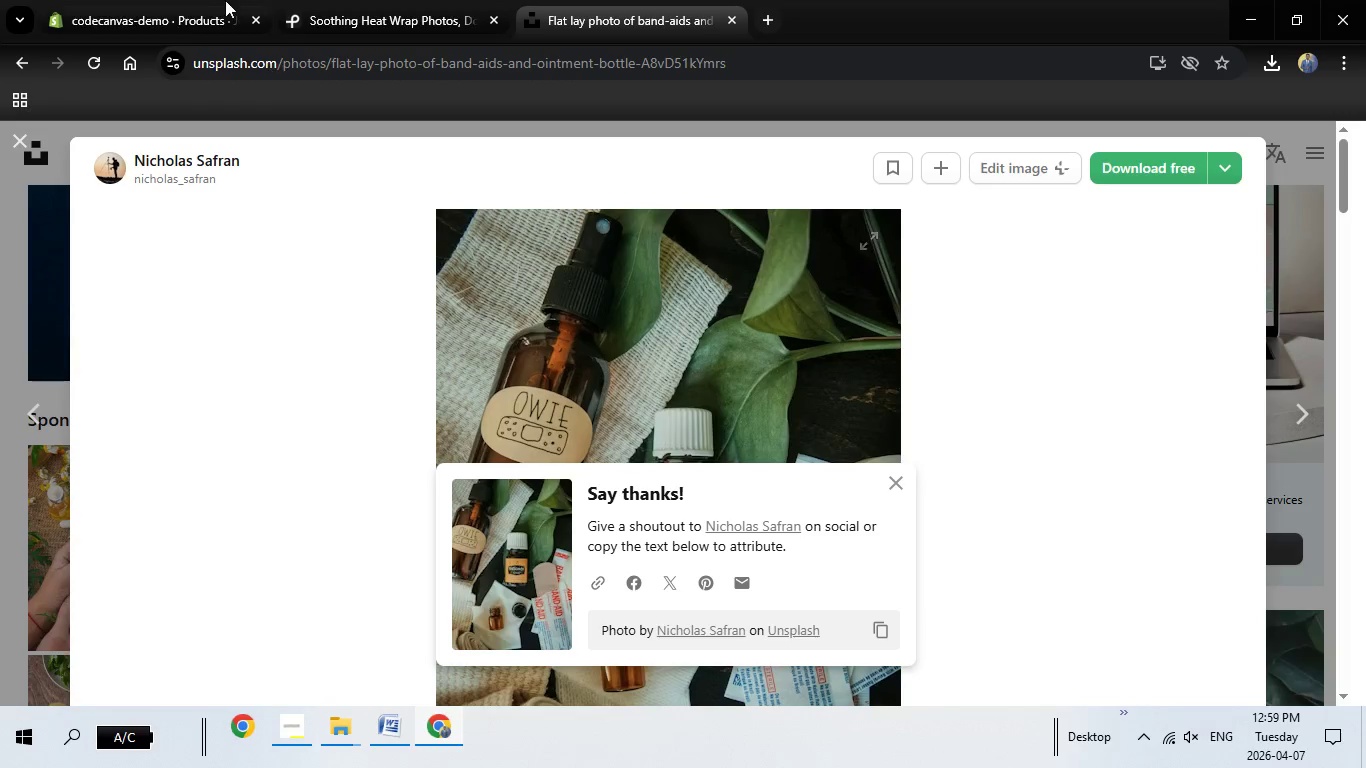 
left_click([171, 0])
 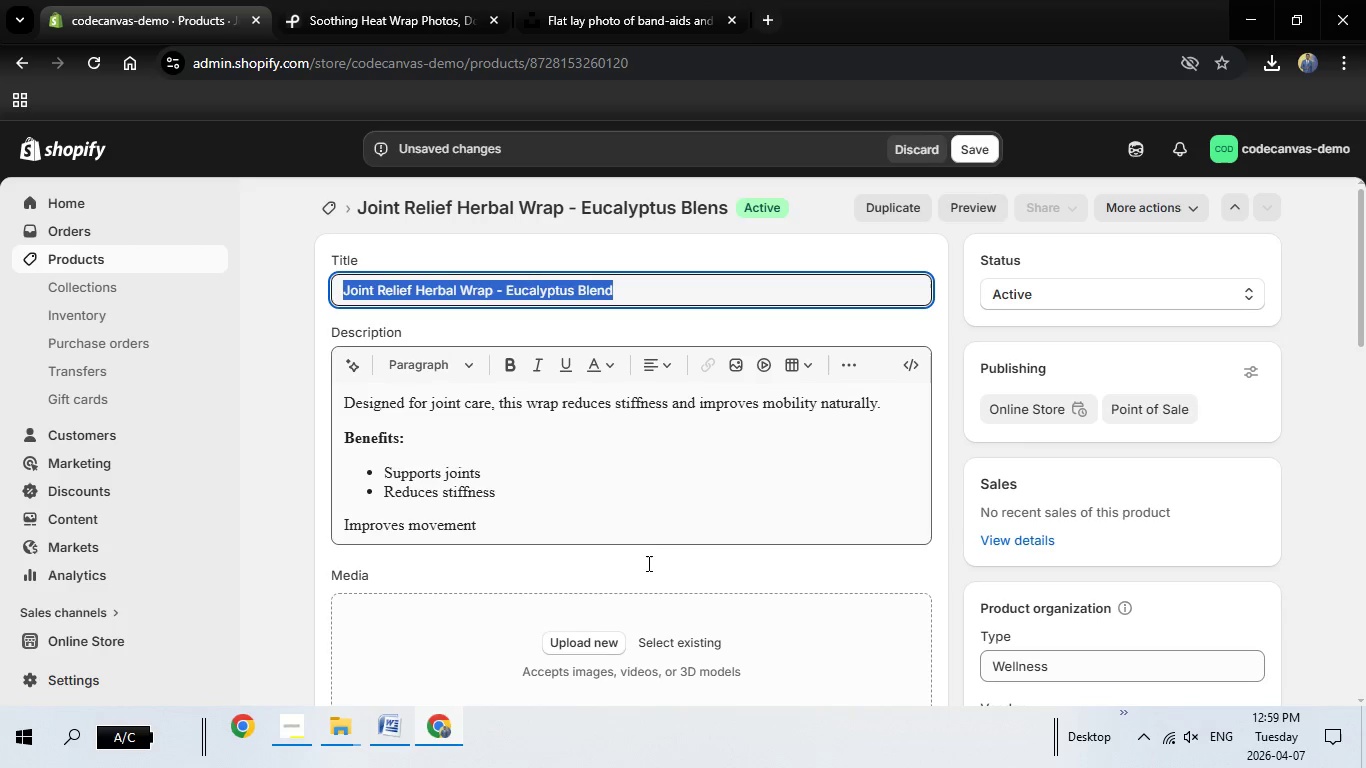 
scroll: coordinate [643, 559], scroll_direction: down, amount: 2.0
 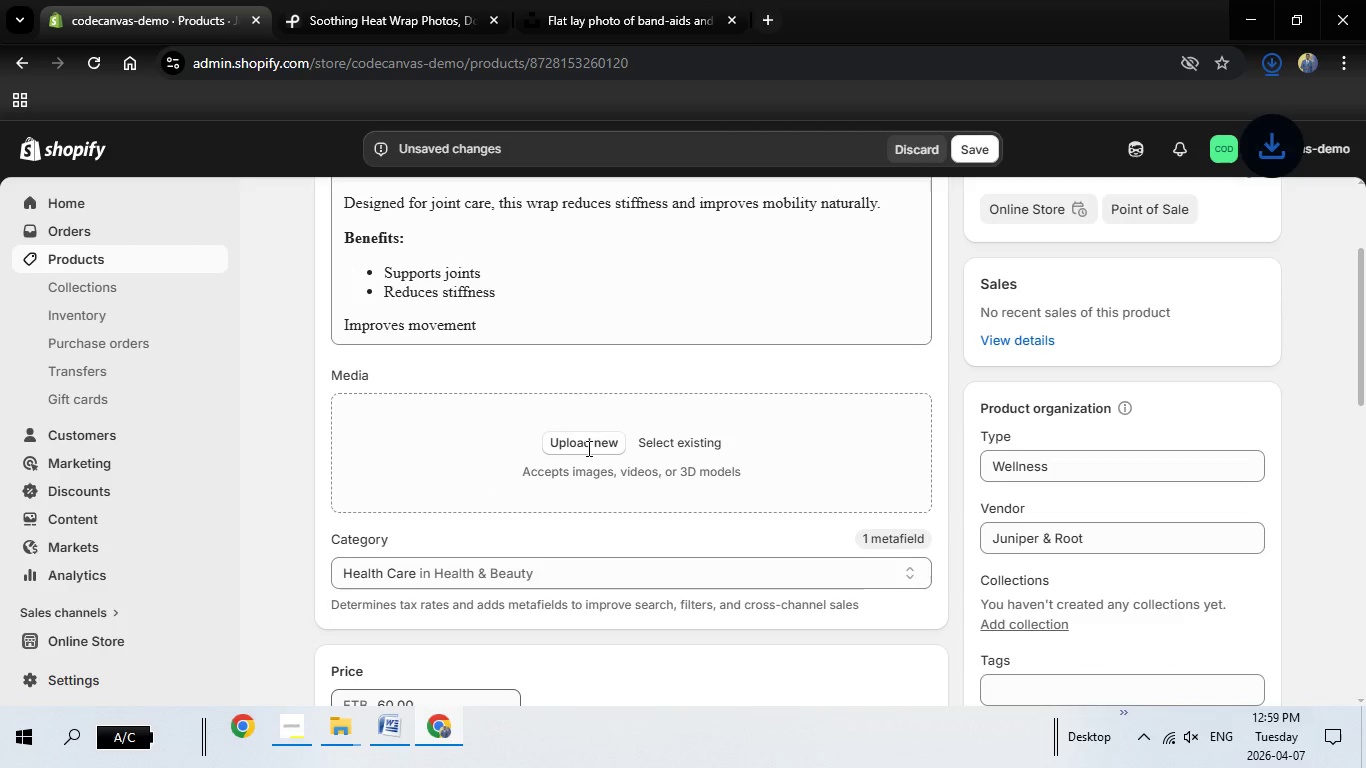 
left_click([587, 448])
 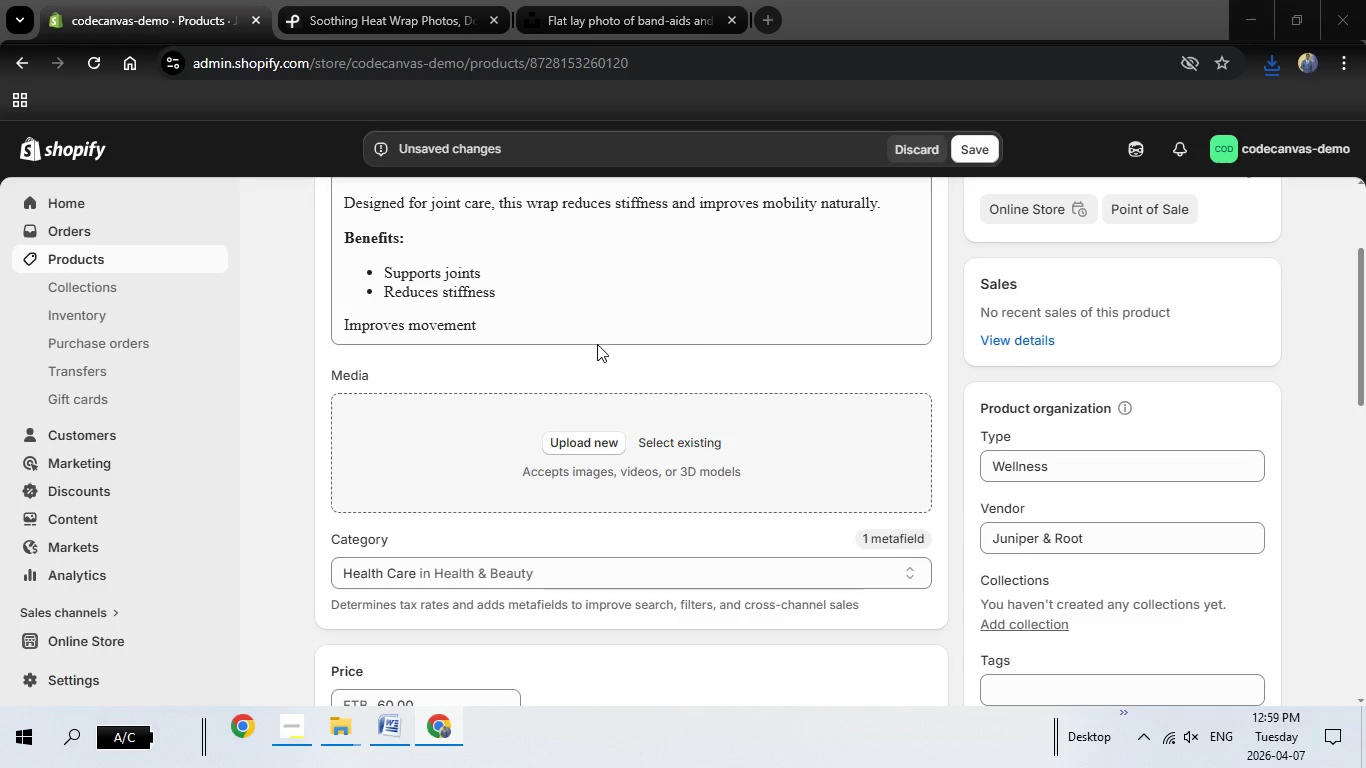 
mouse_move([352, 227])
 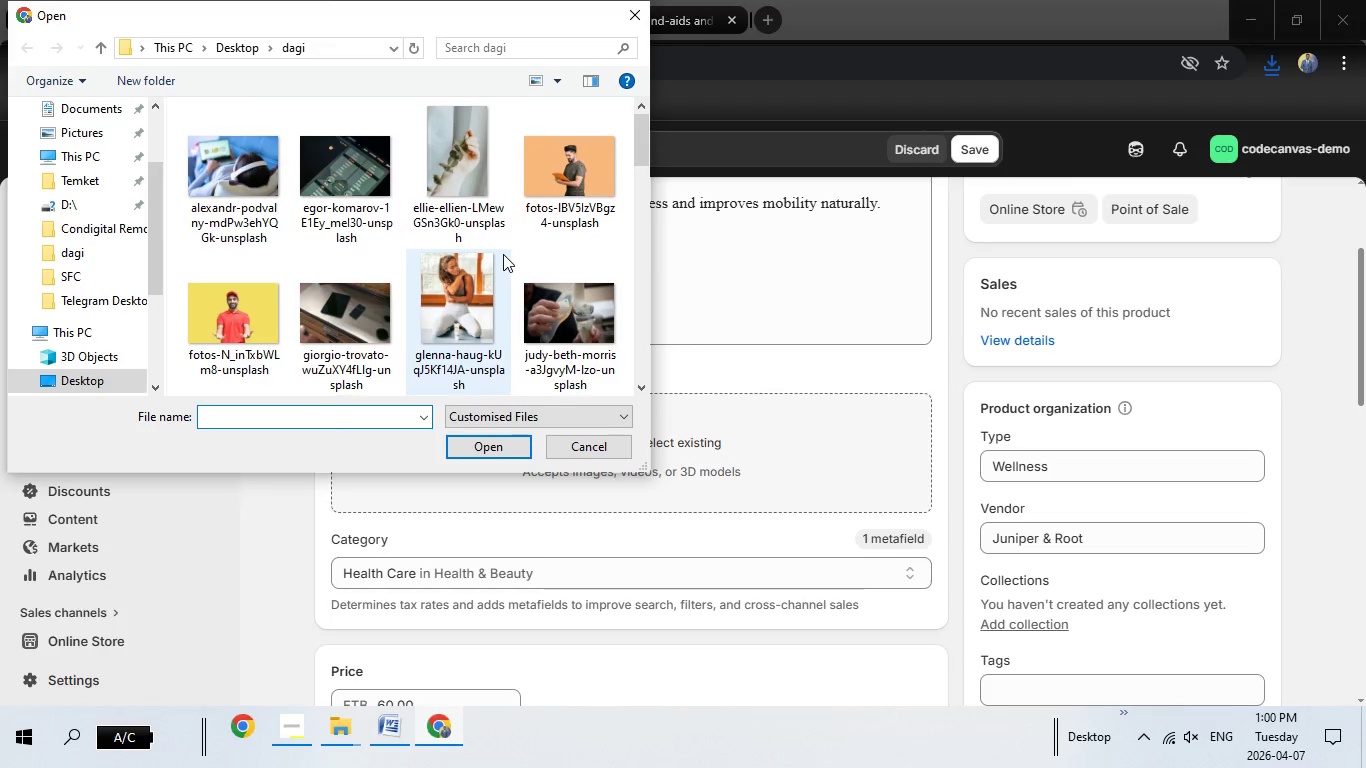 
scroll: coordinate [535, 253], scroll_direction: down, amount: 7.0
 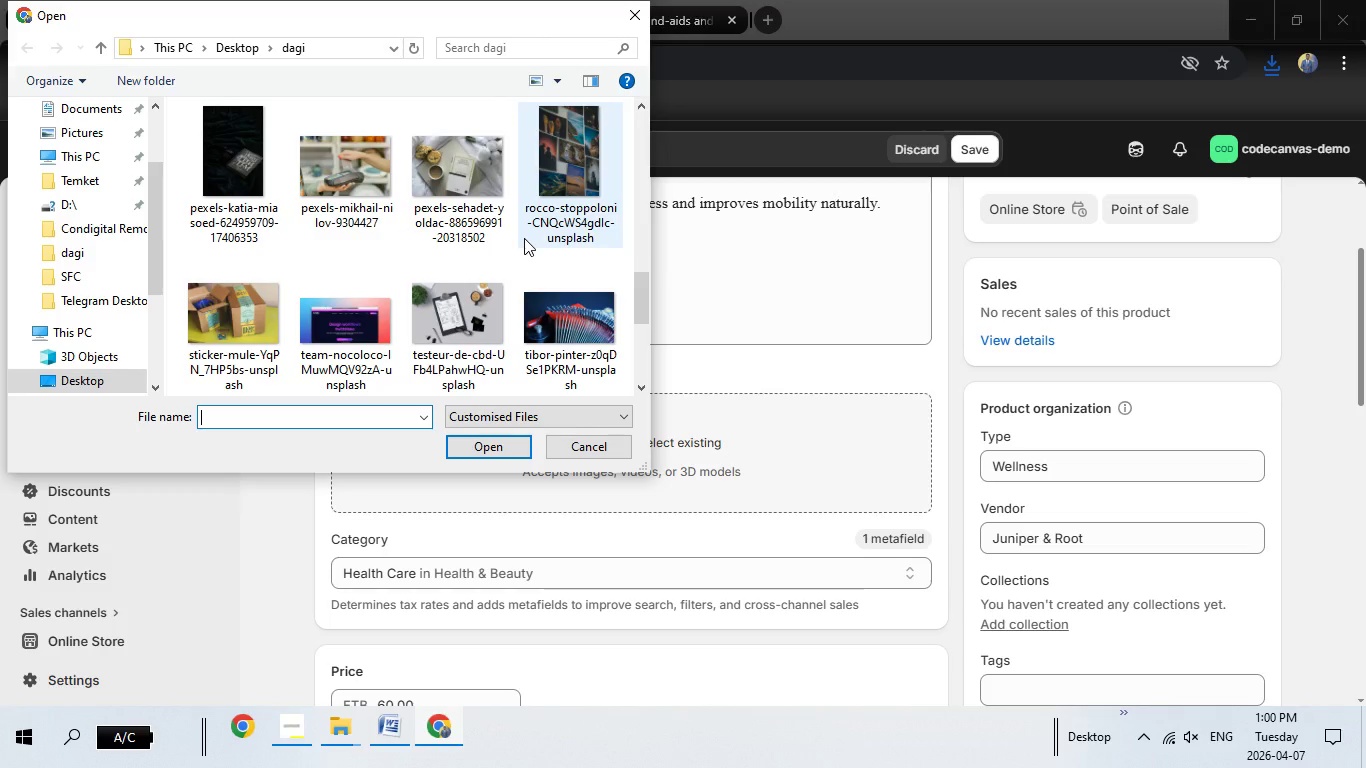 
scroll: coordinate [524, 238], scroll_direction: down, amount: 2.0
 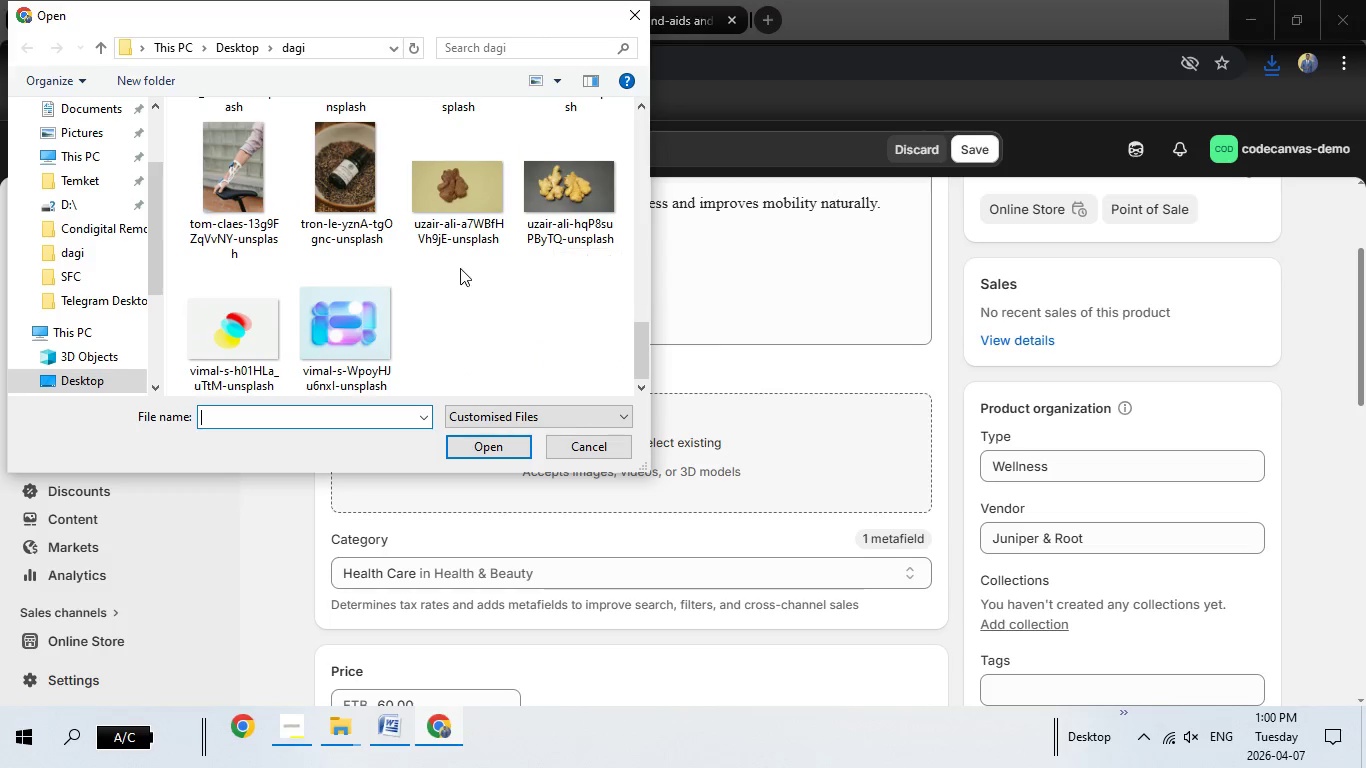 
scroll: coordinate [475, 255], scroll_direction: up, amount: 8.0
 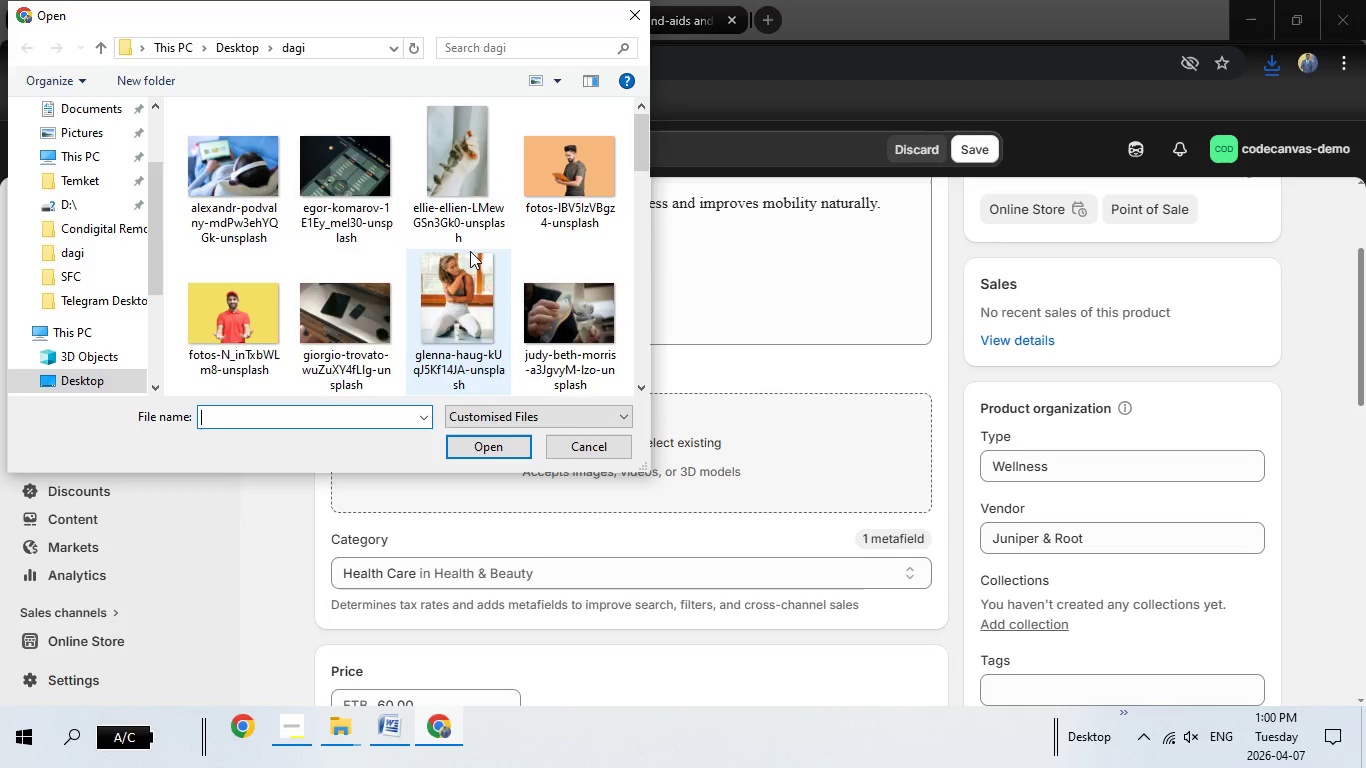 
scroll: coordinate [516, 258], scroll_direction: down, amount: 4.0
 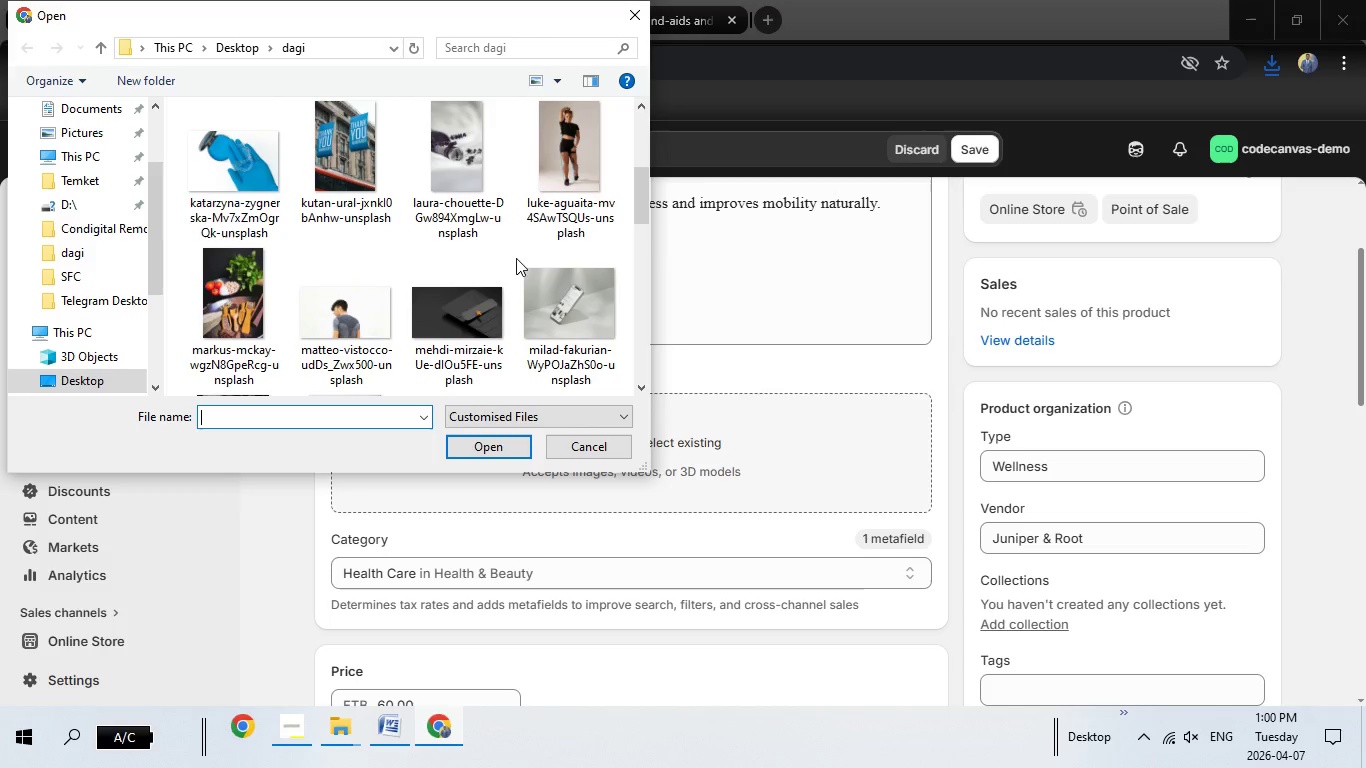 
scroll: coordinate [516, 258], scroll_direction: up, amount: 1.0
 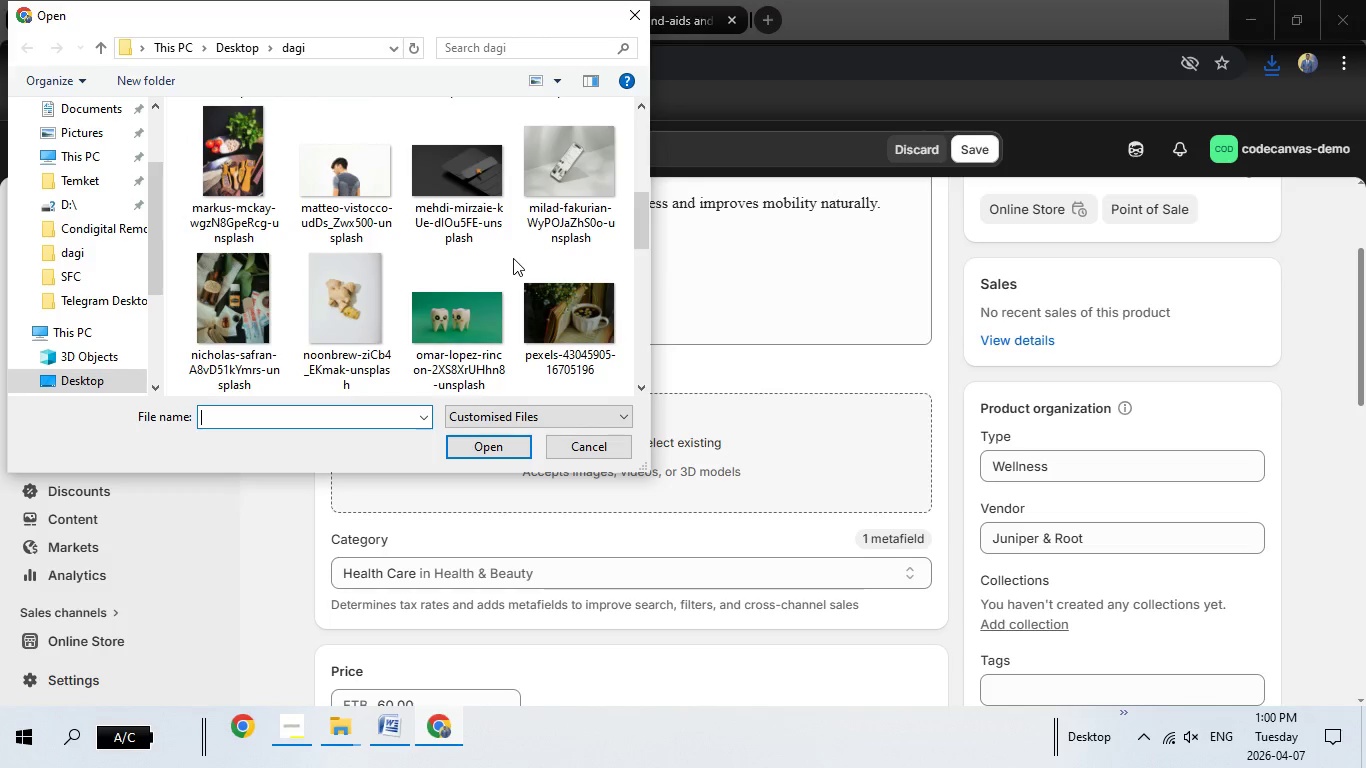 
scroll: coordinate [516, 258], scroll_direction: down, amount: 1.0
 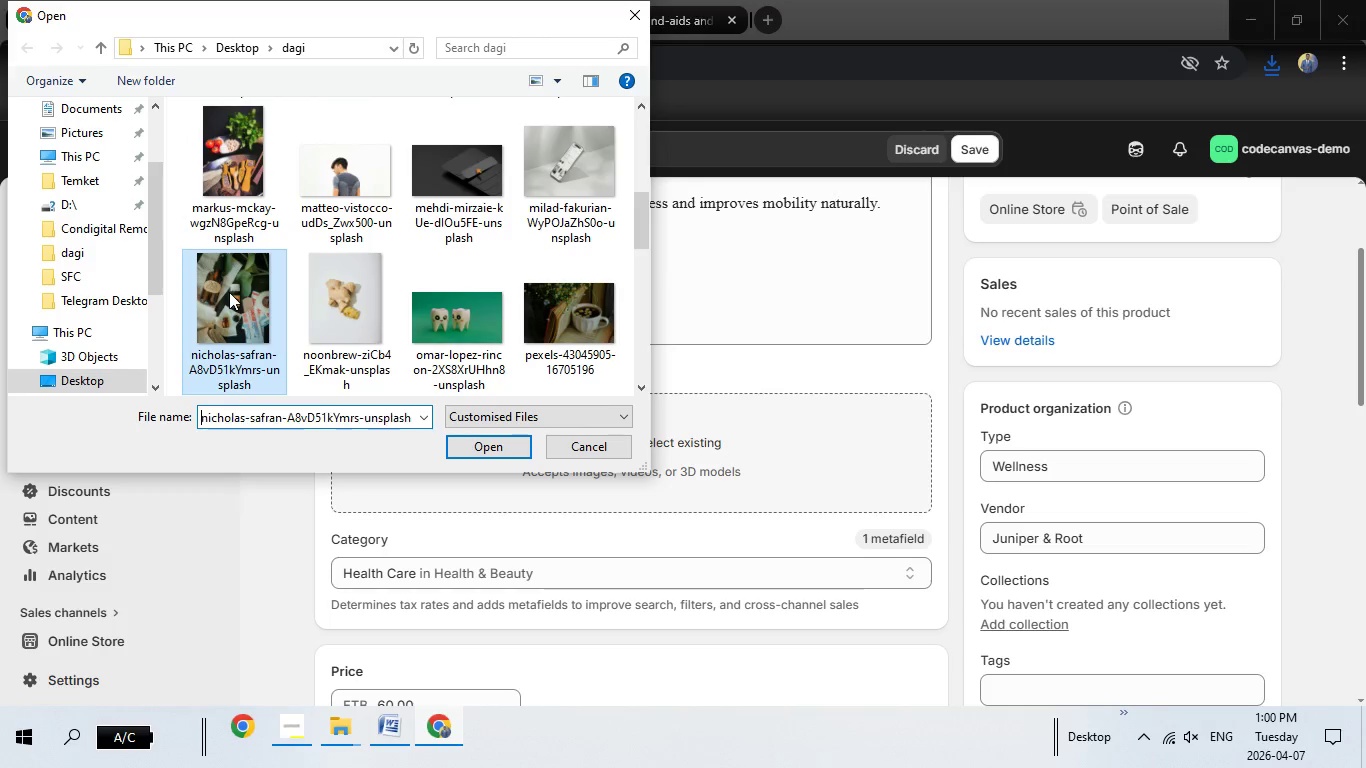 
double_click([230, 290])
 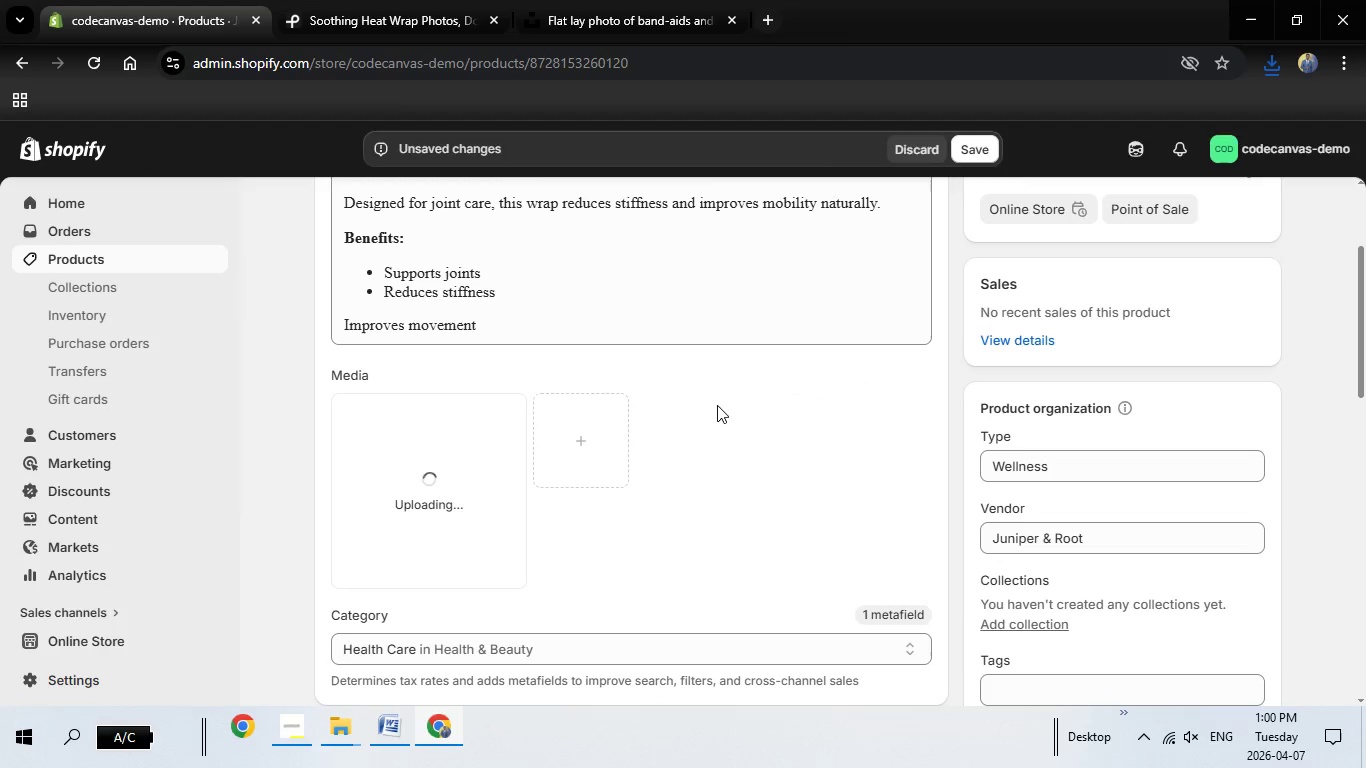 
scroll: coordinate [631, 456], scroll_direction: down, amount: 4.0
 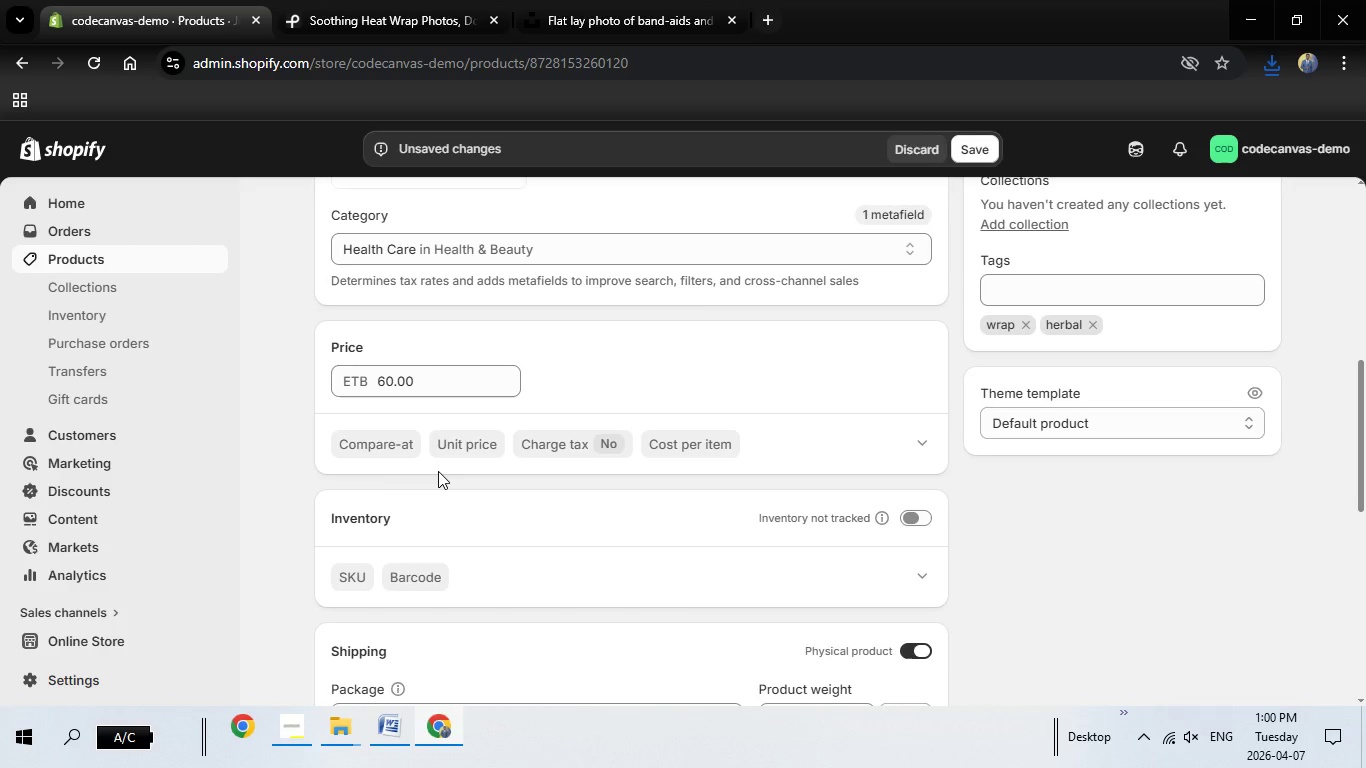 
wait(10.96)
 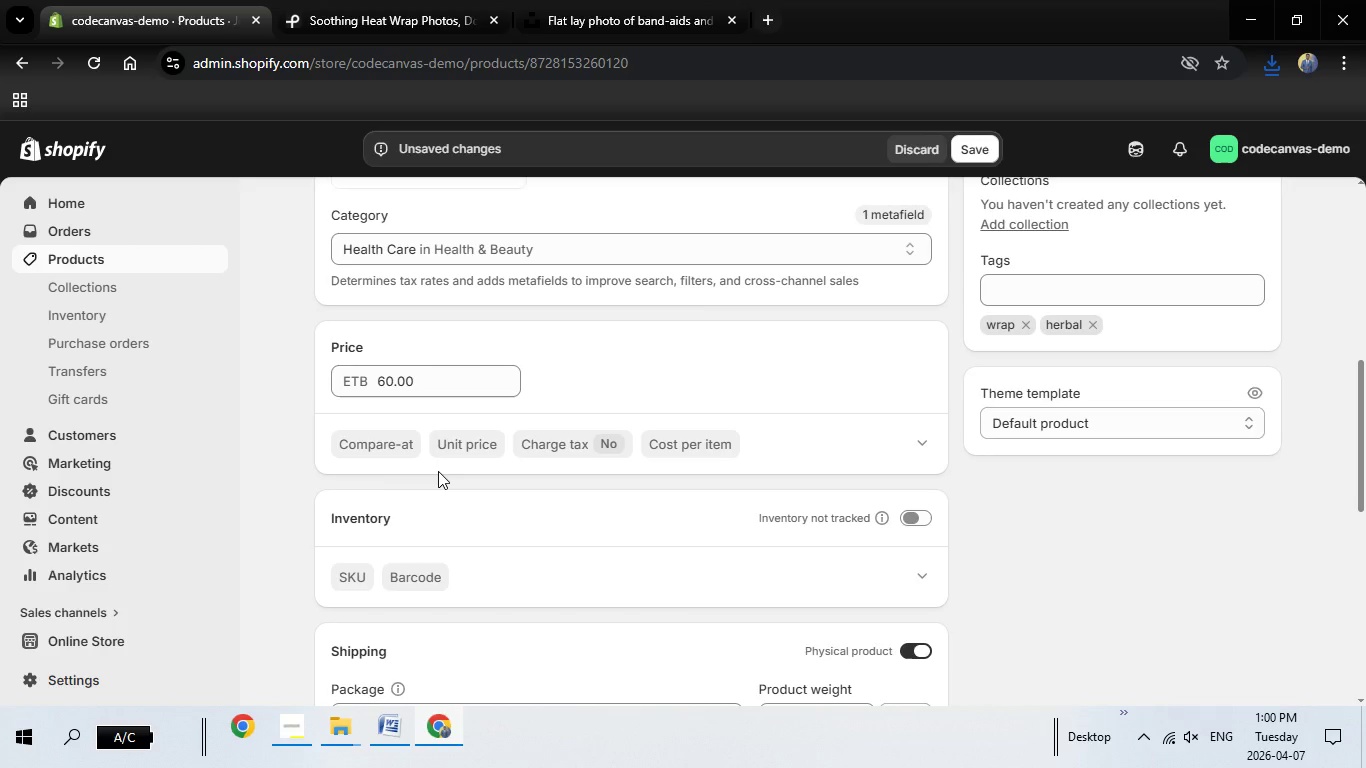 
left_click([440, 385])
 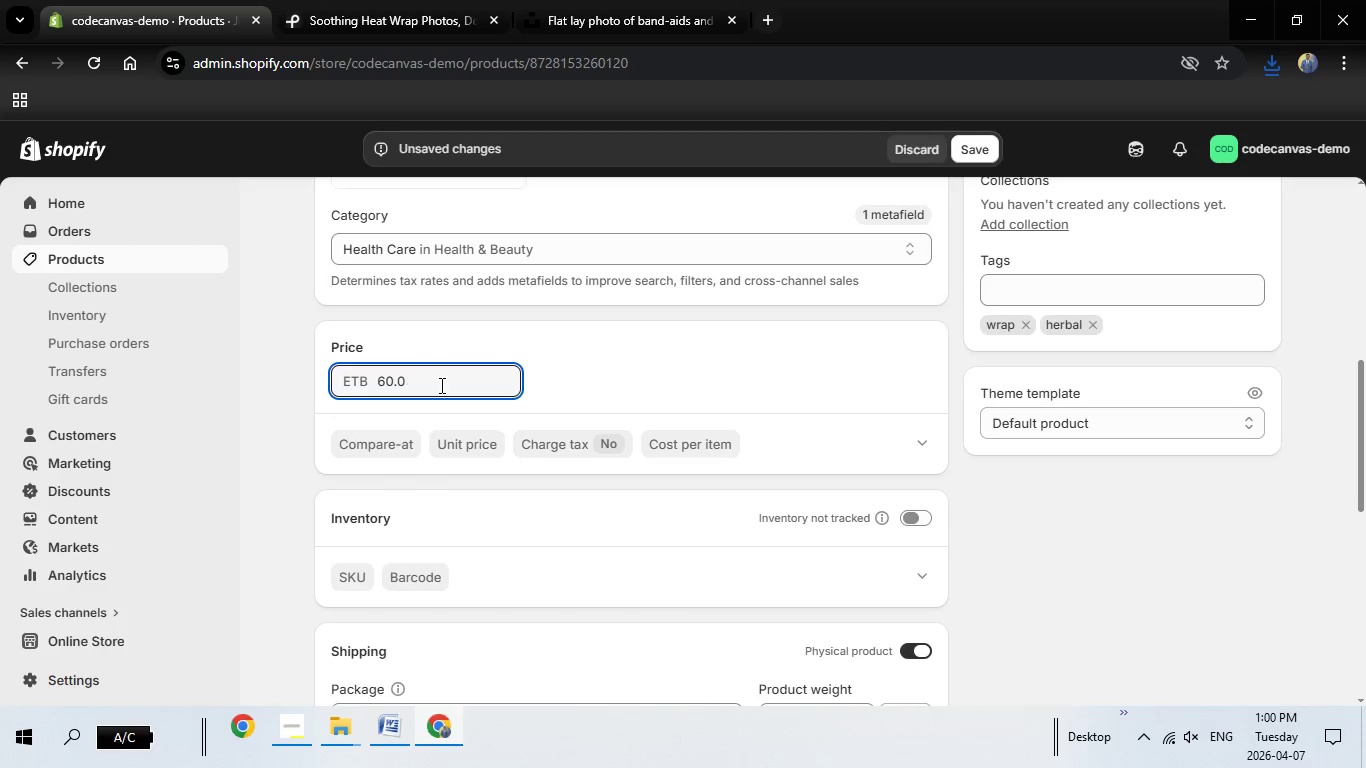 
key(Backspace)
 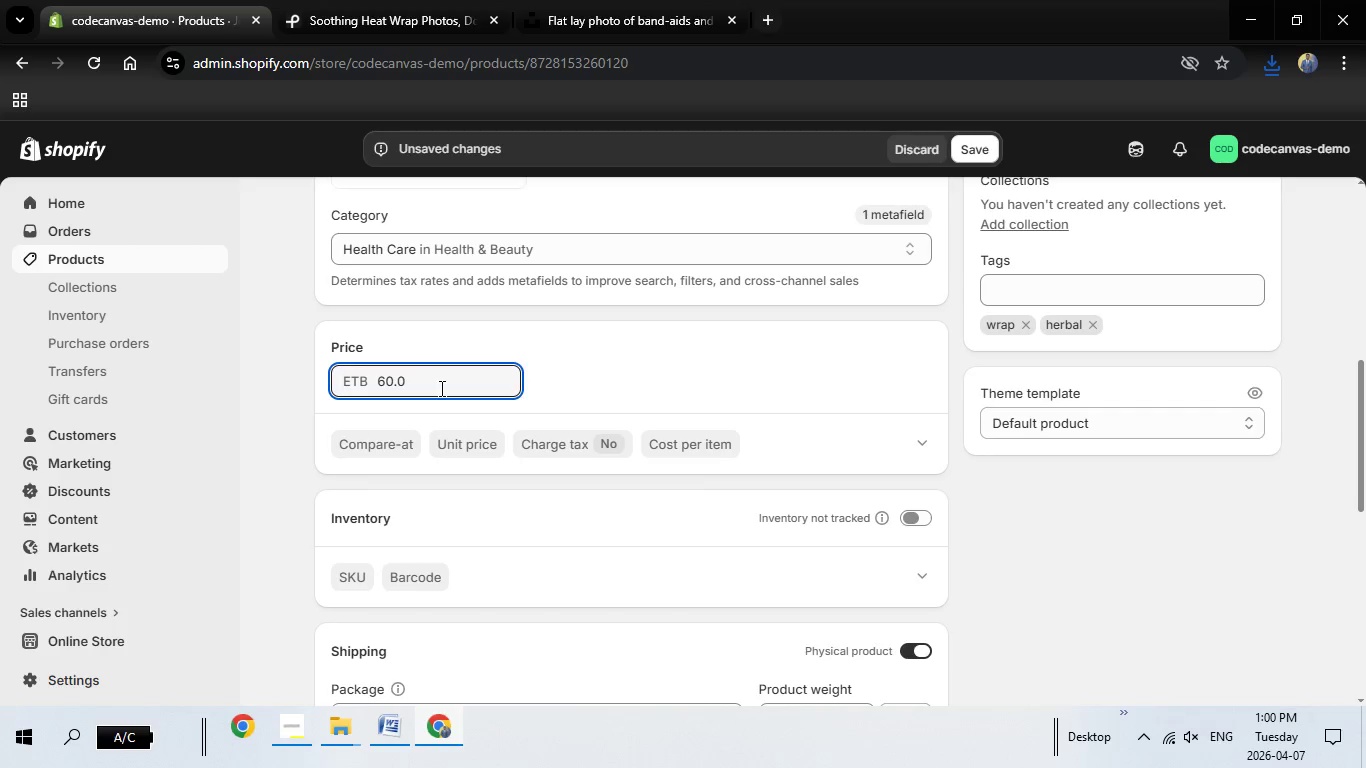 
key(Backspace)
 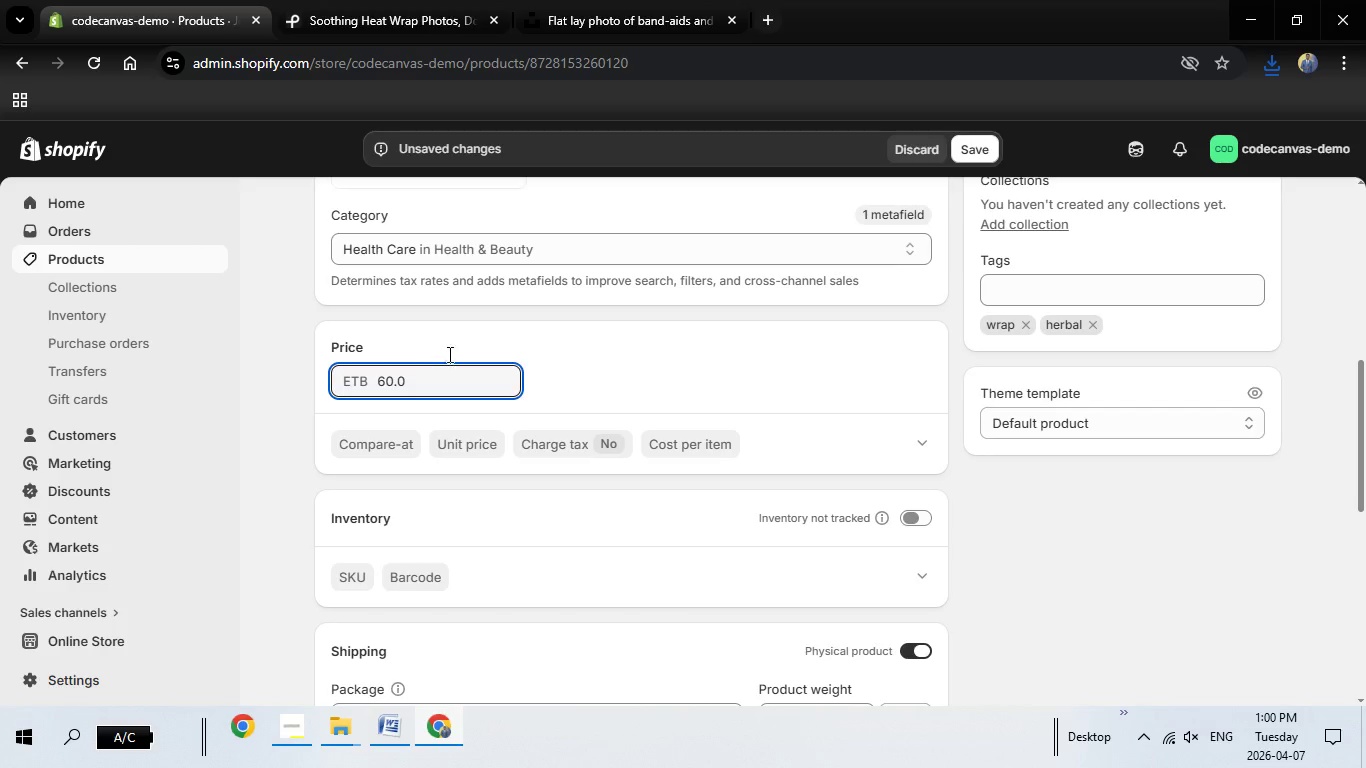 
key(Backspace)
 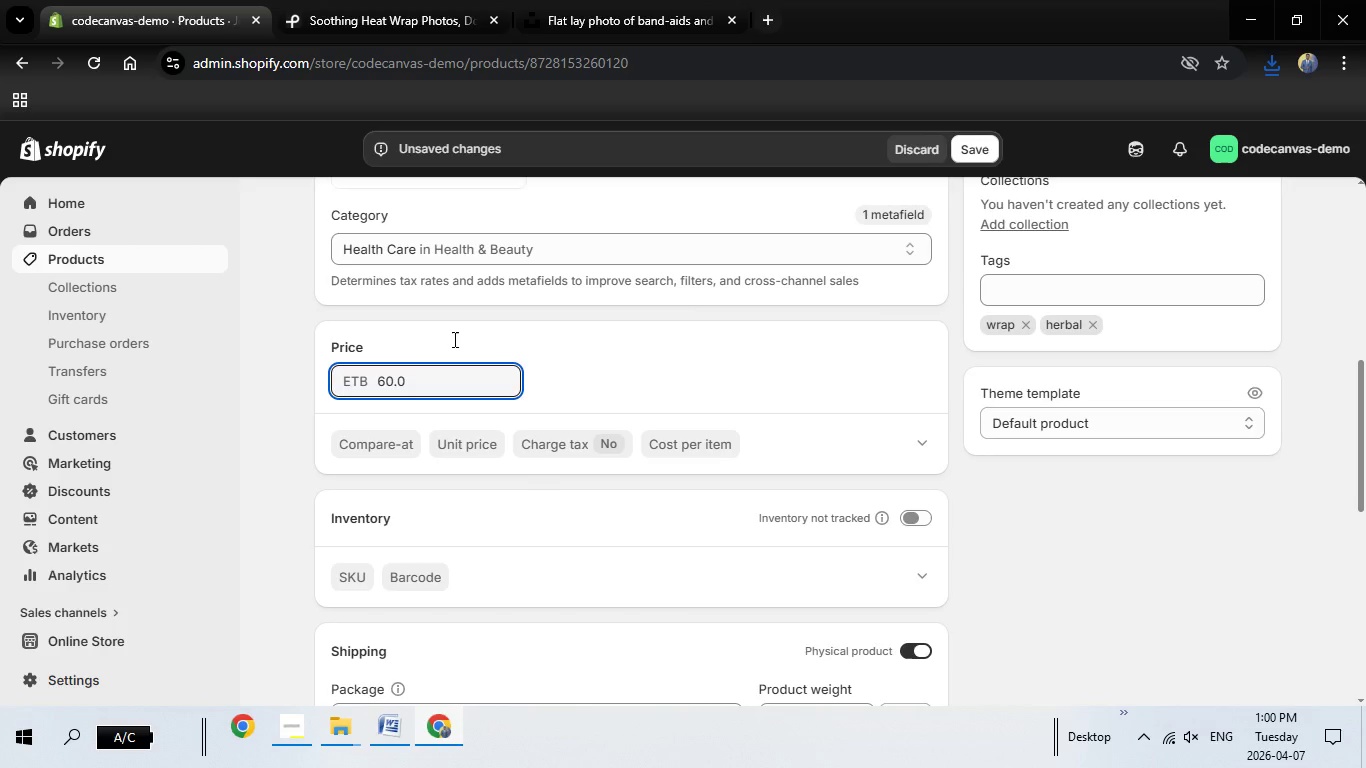 
key(Backspace)
 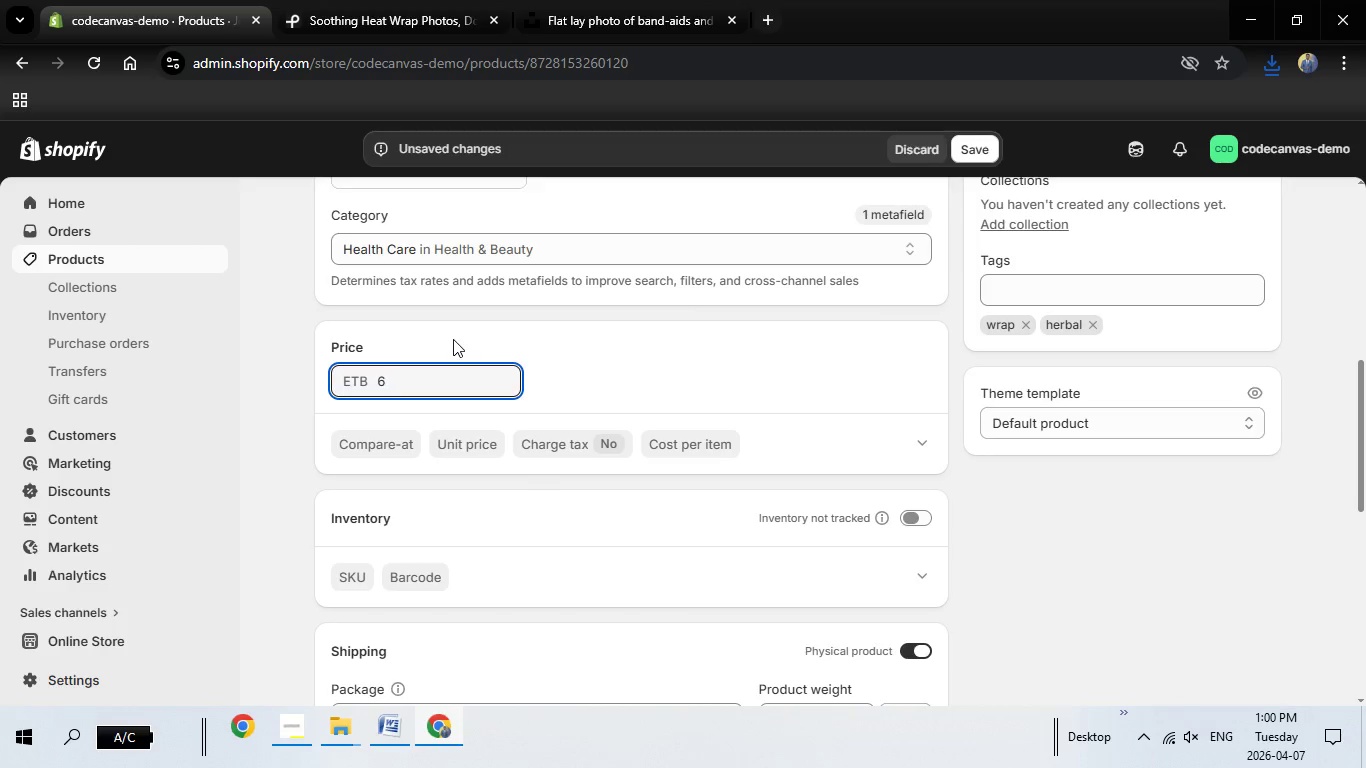 
key(5)
 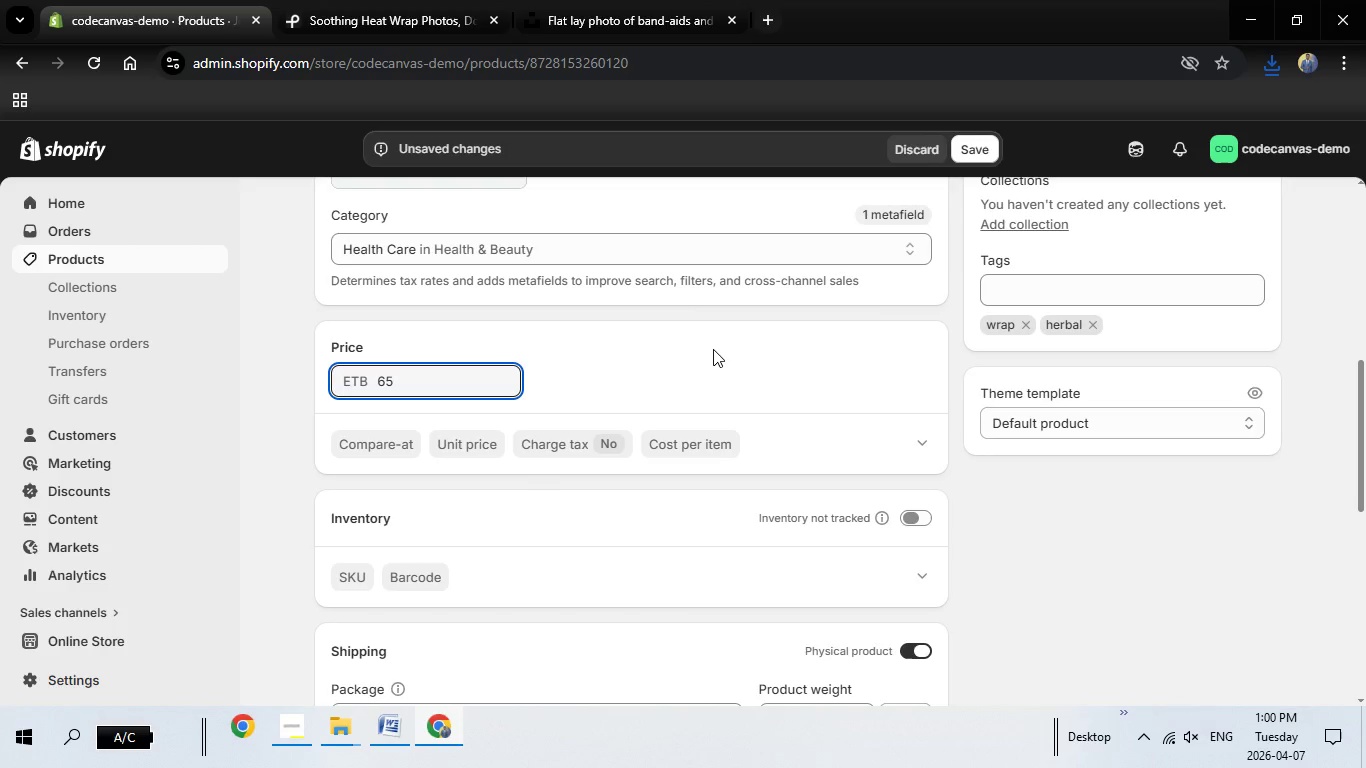 
scroll: coordinate [764, 349], scroll_direction: down, amount: 5.0
 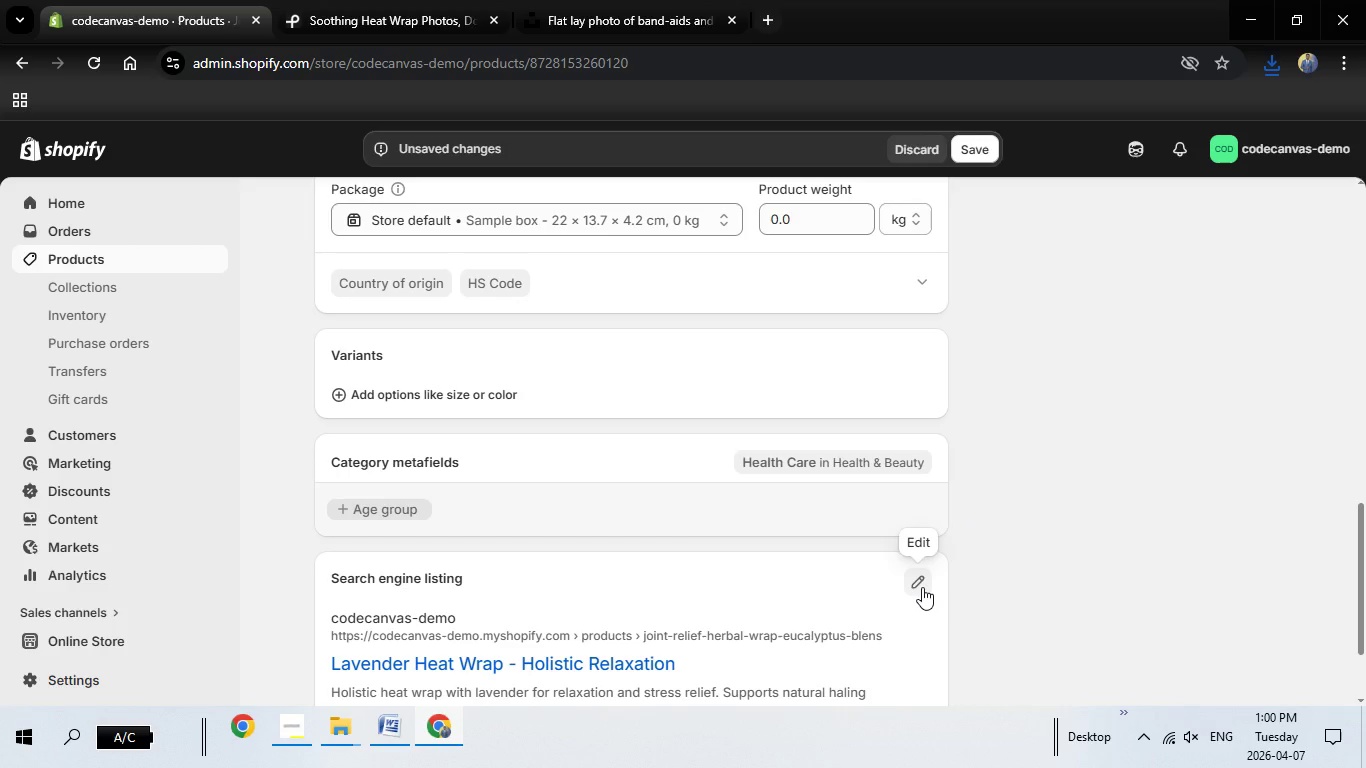 
left_click([922, 587])
 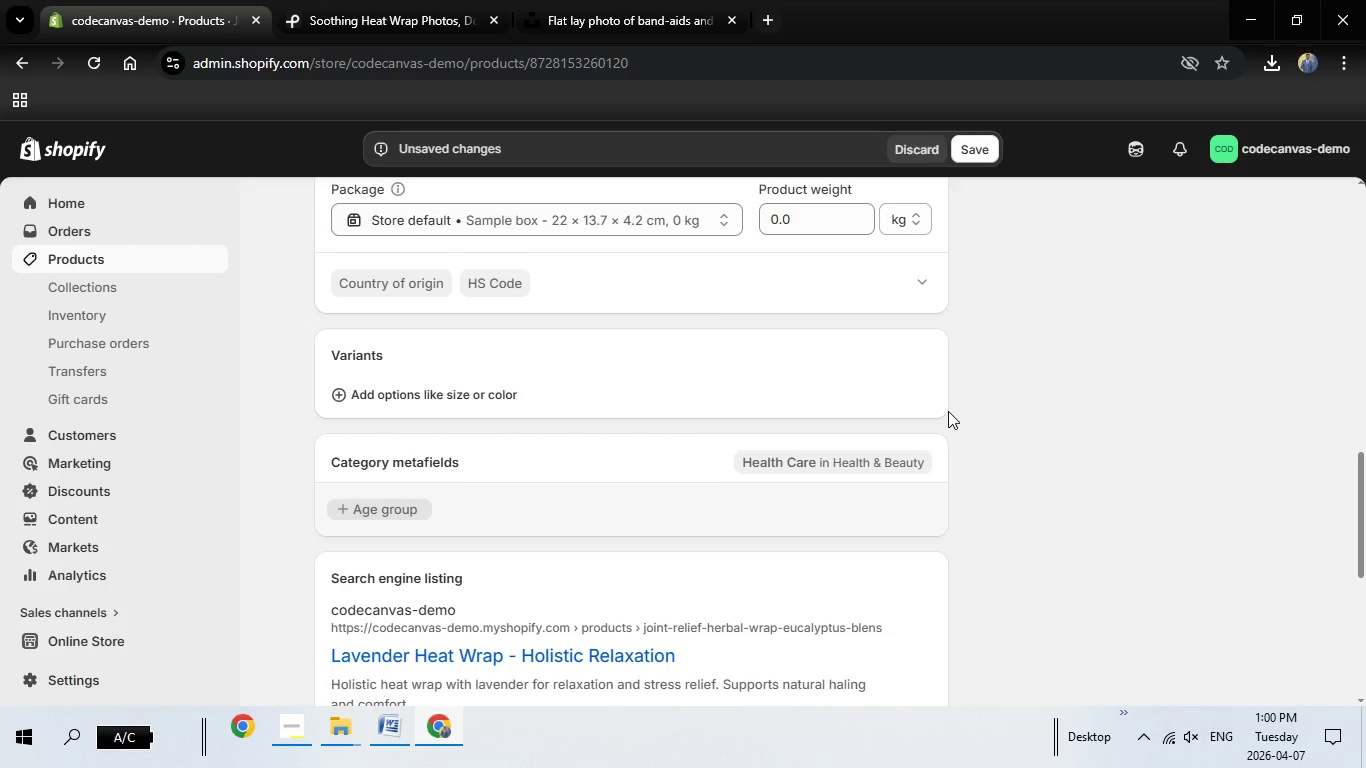 
wait(17.75)
 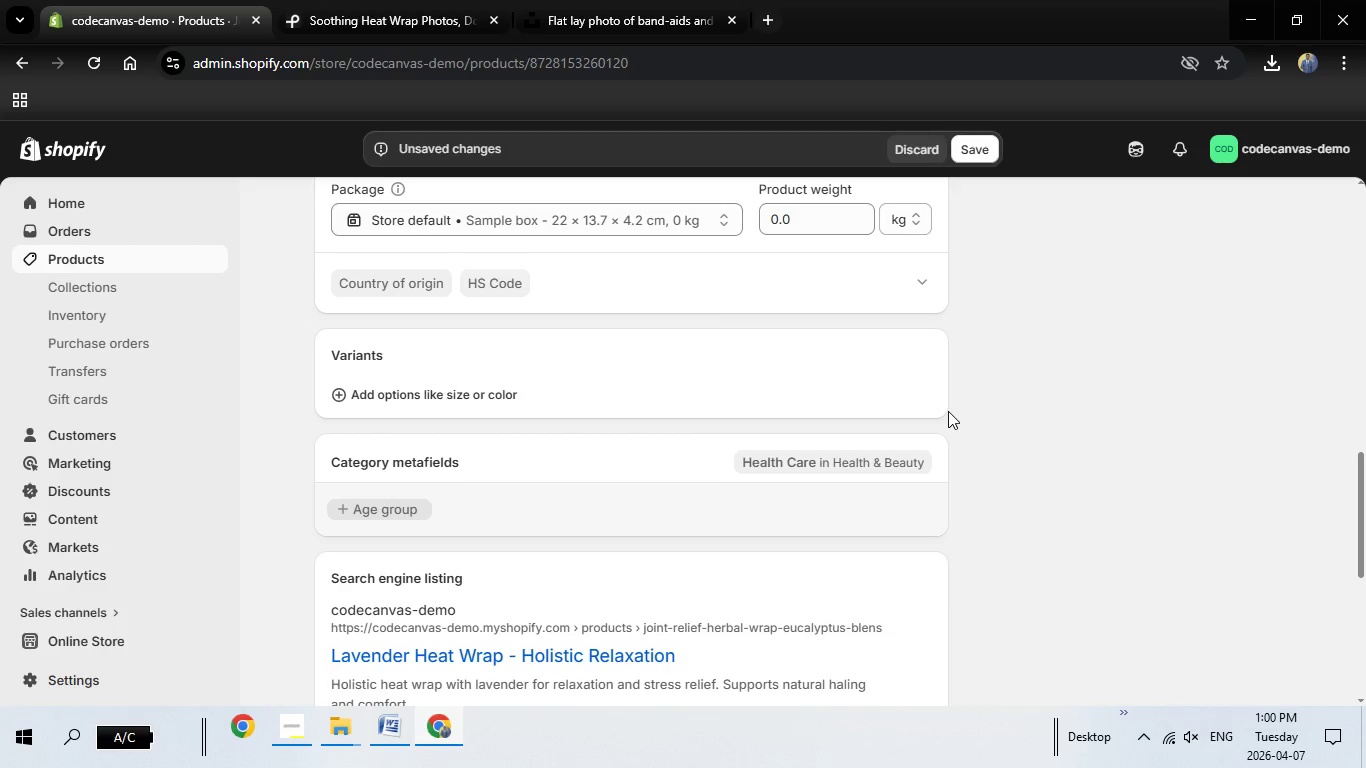 
scroll: coordinate [848, 466], scroll_direction: down, amount: 8.0
 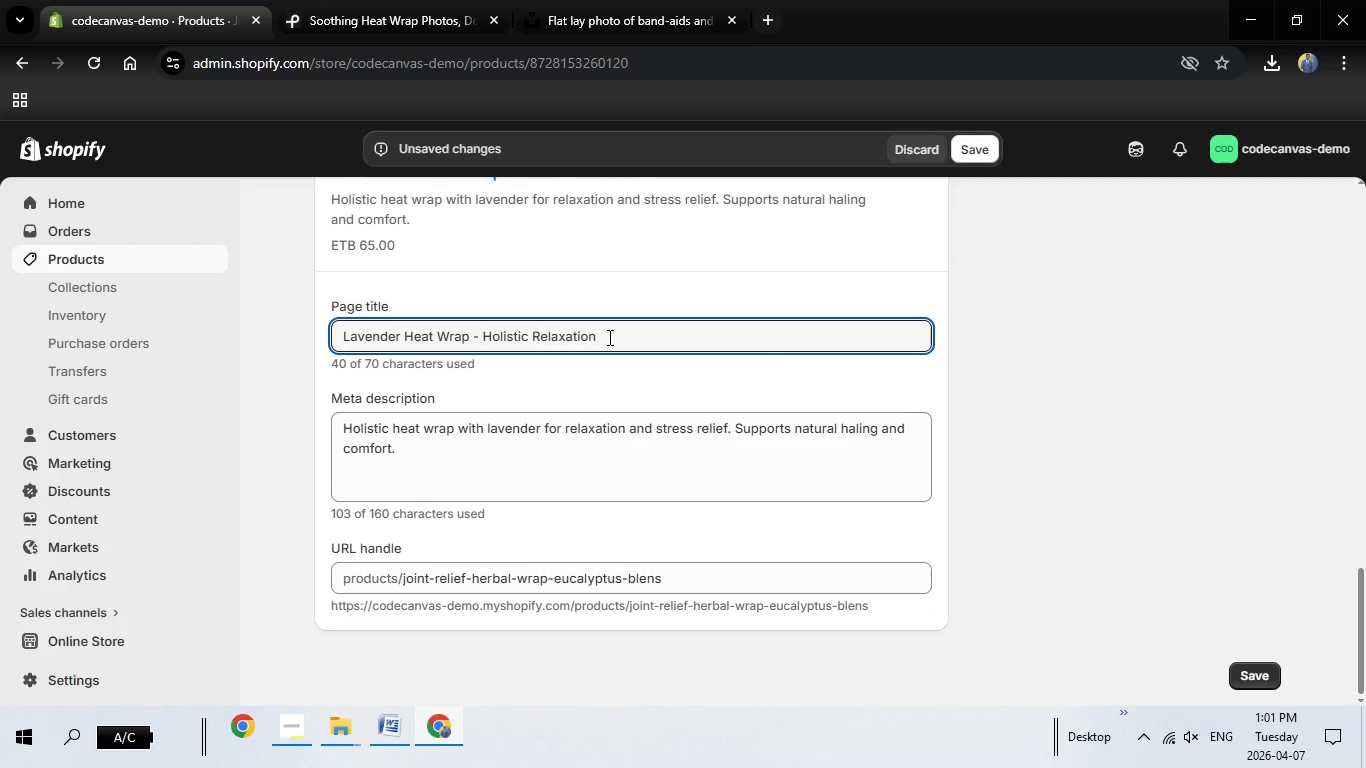 
left_click_drag(start_coordinate=[609, 337], to_coordinate=[299, 318])
 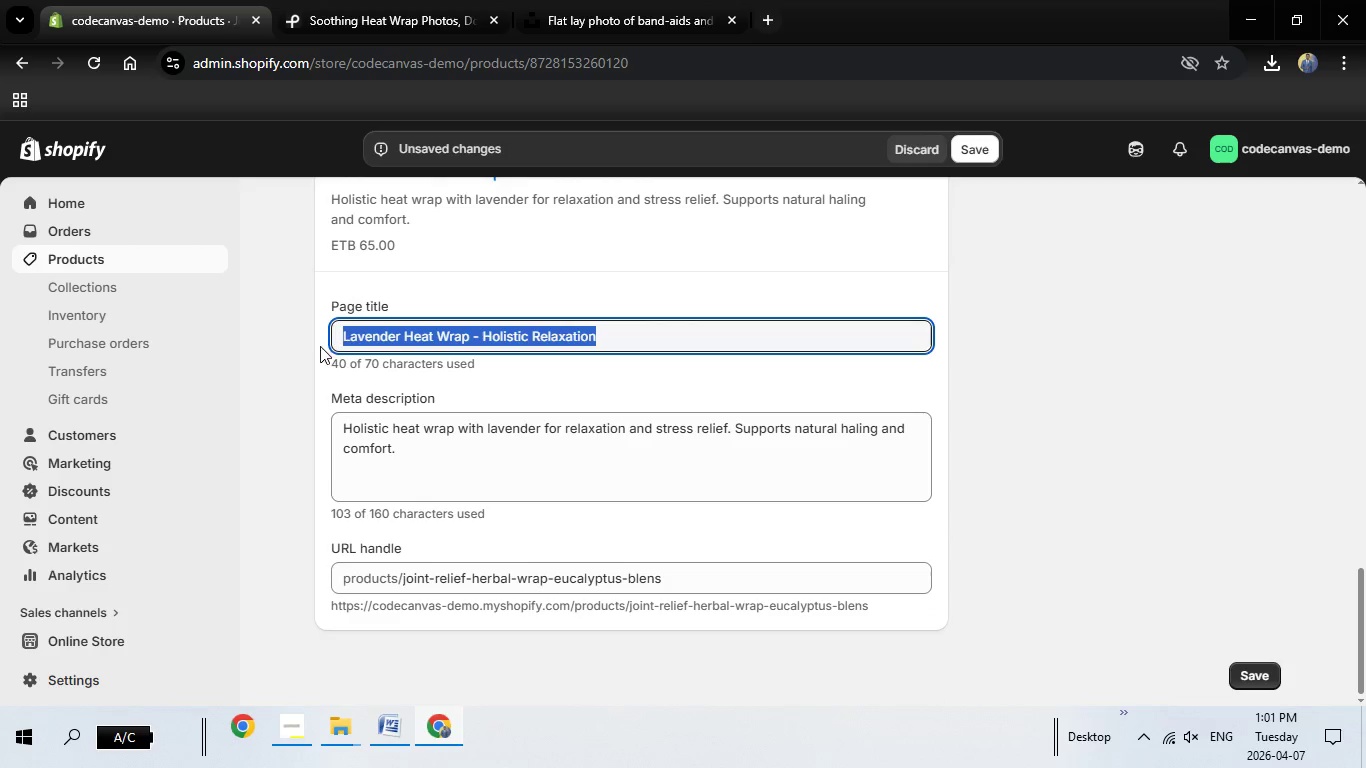 
key(Backspace)
 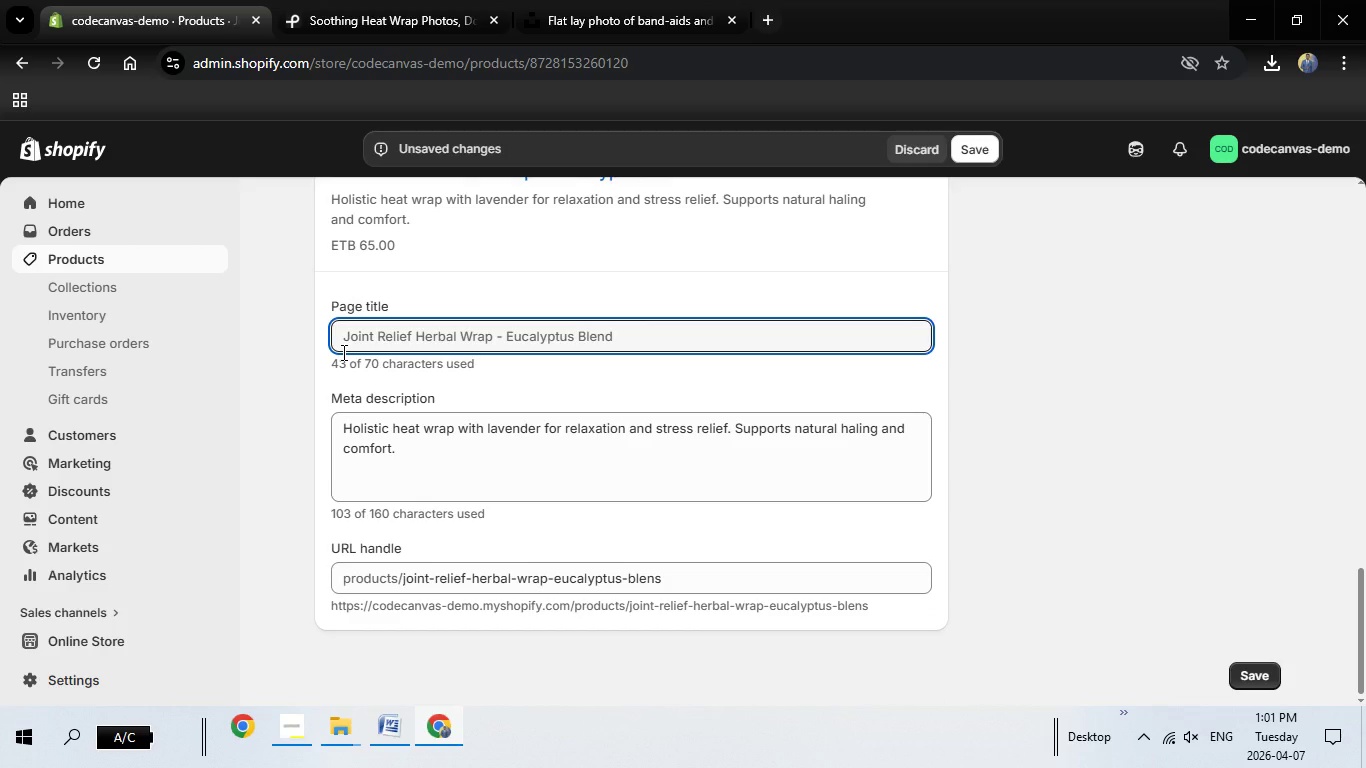 
key(Tab)
 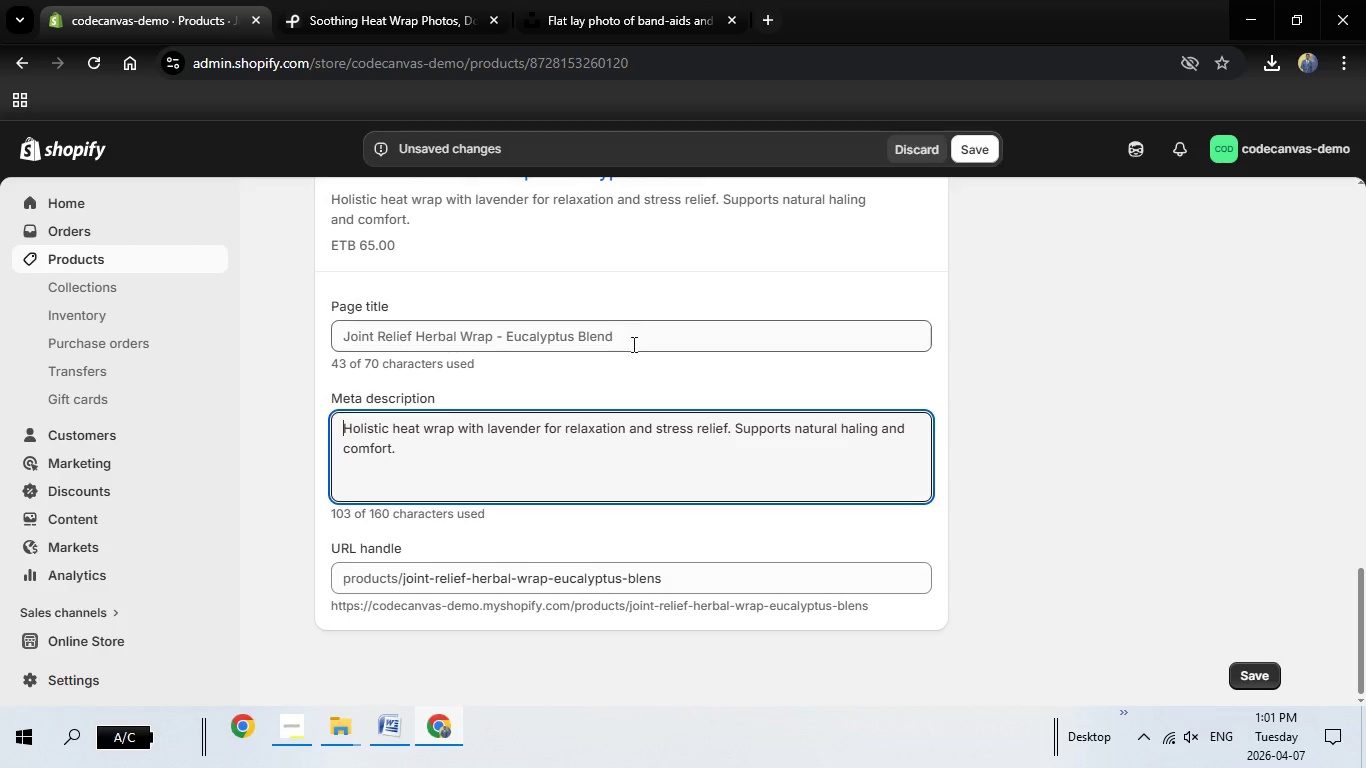 
left_click([633, 344])
 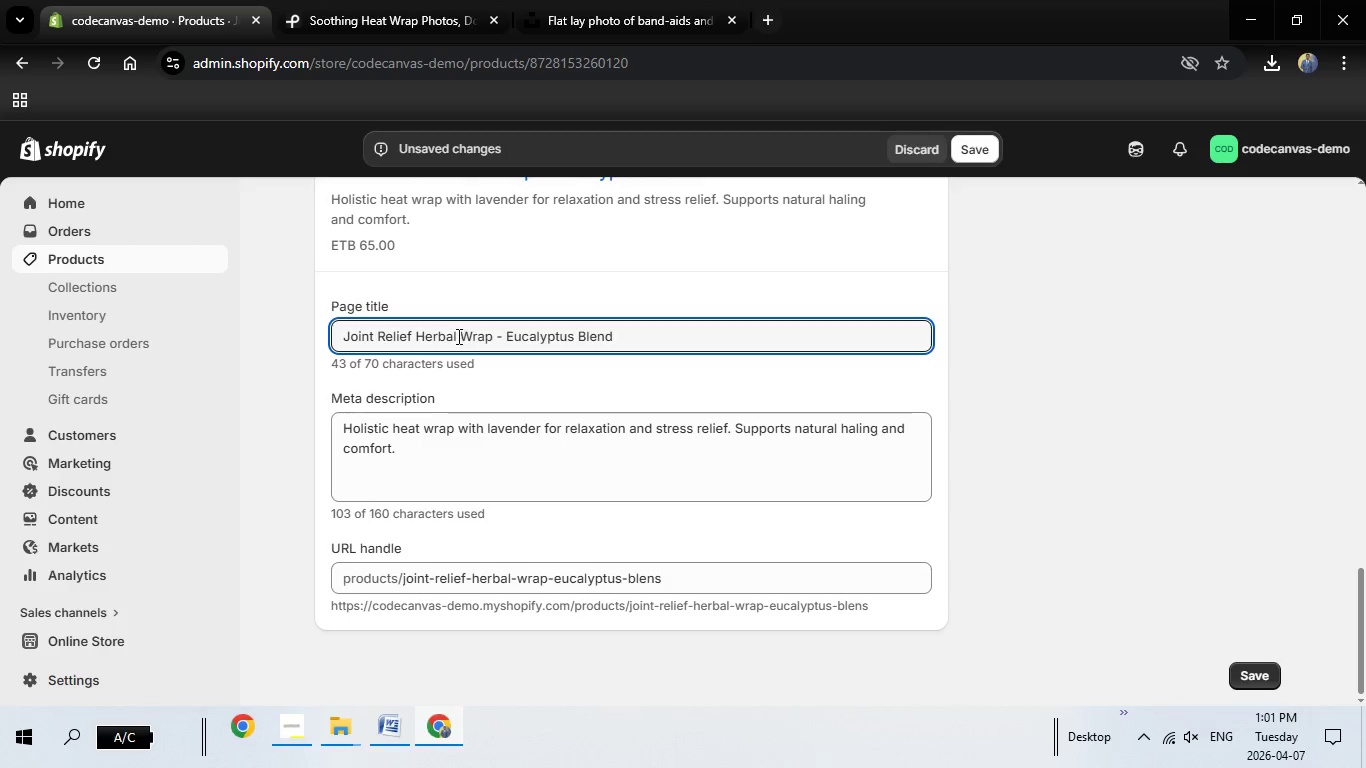 
left_click([457, 336])
 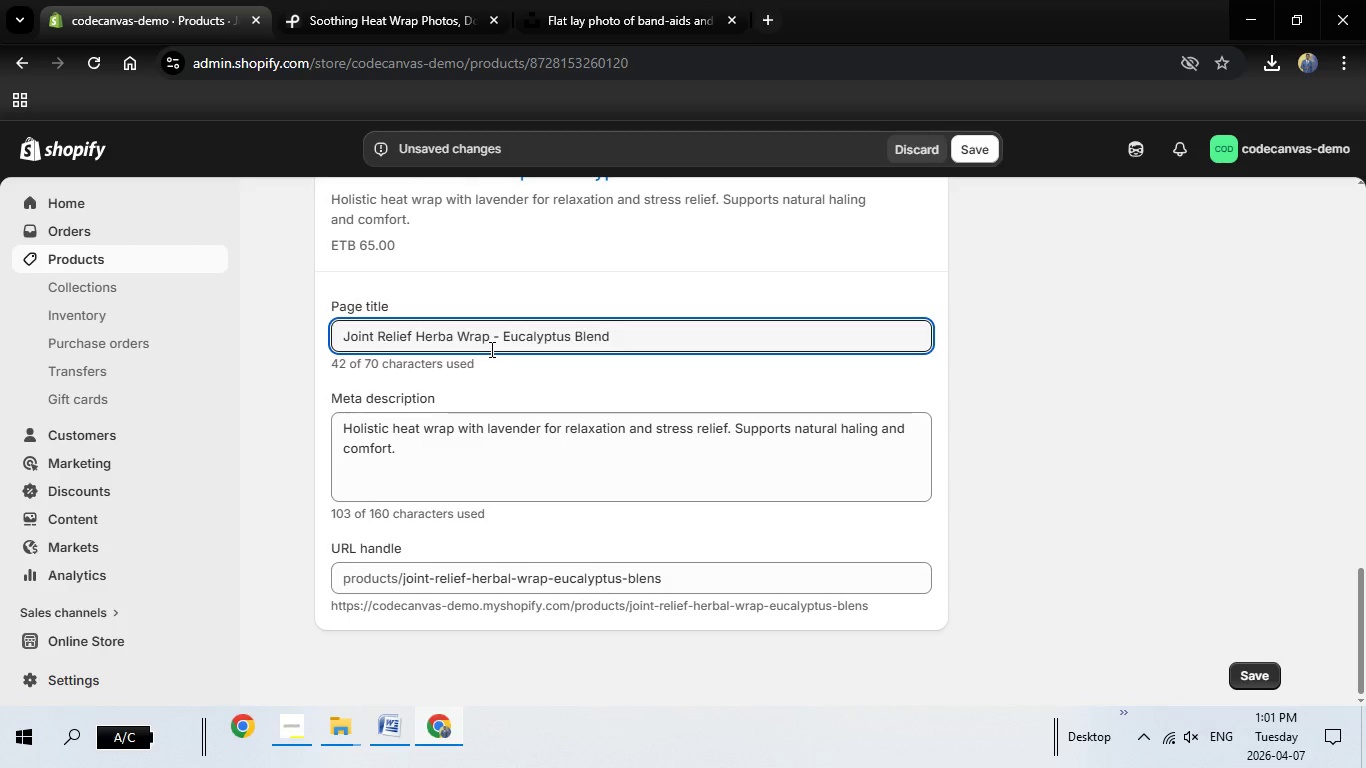 
key(Backspace)
 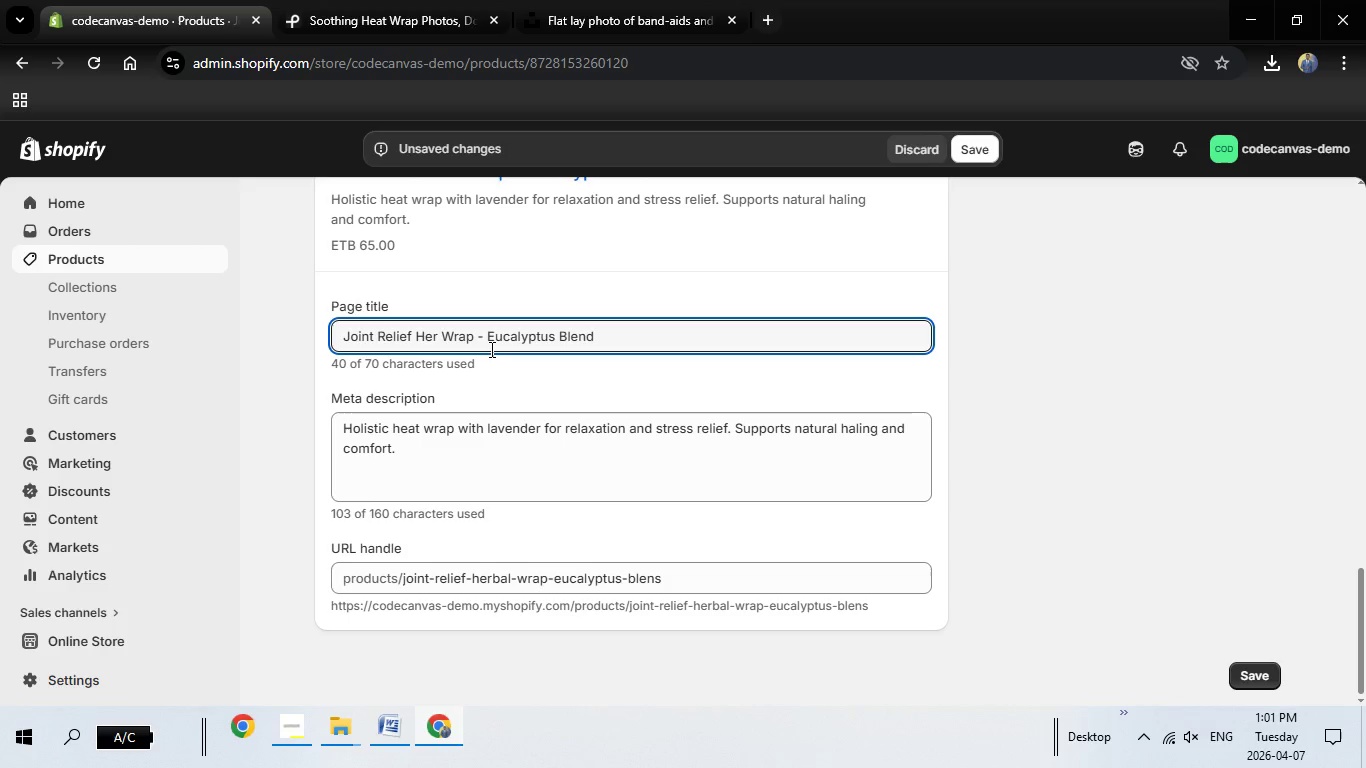 
key(Backspace)
 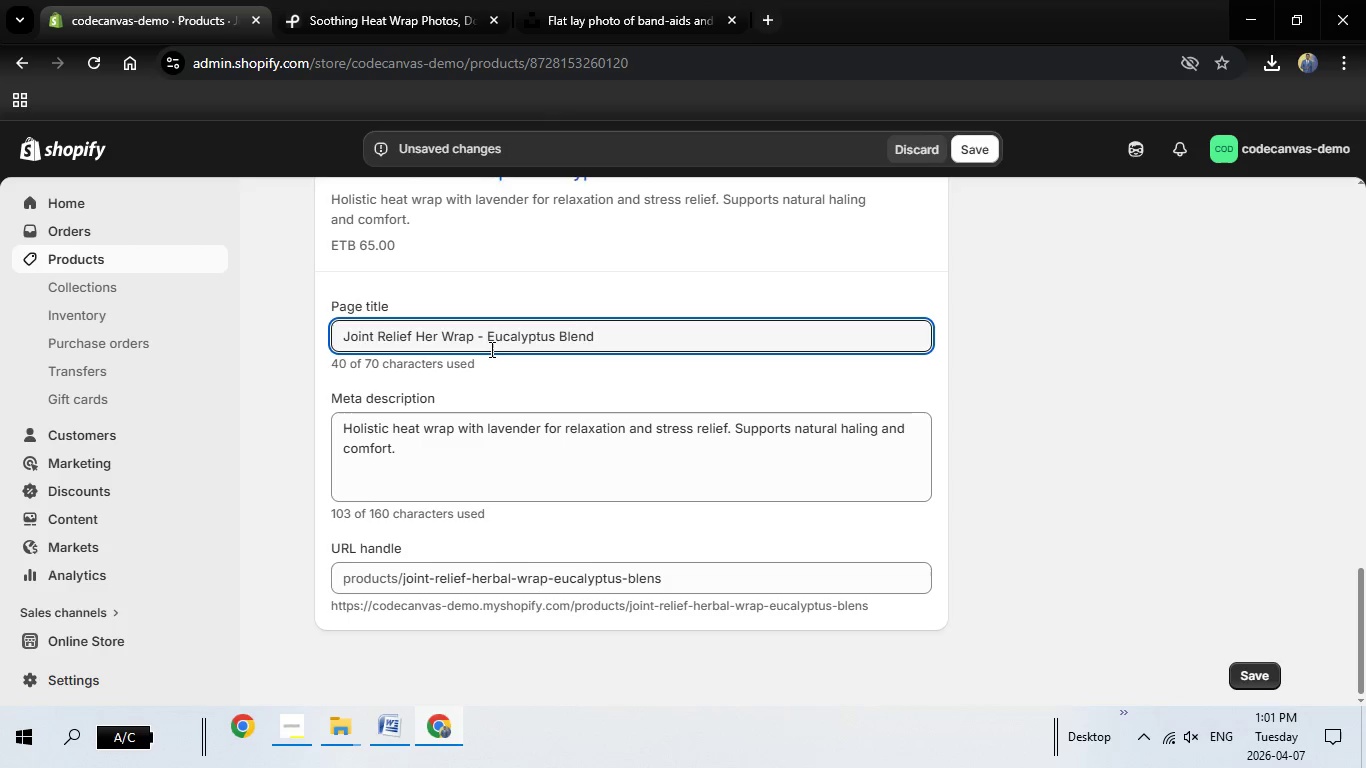 
key(Backspace)
 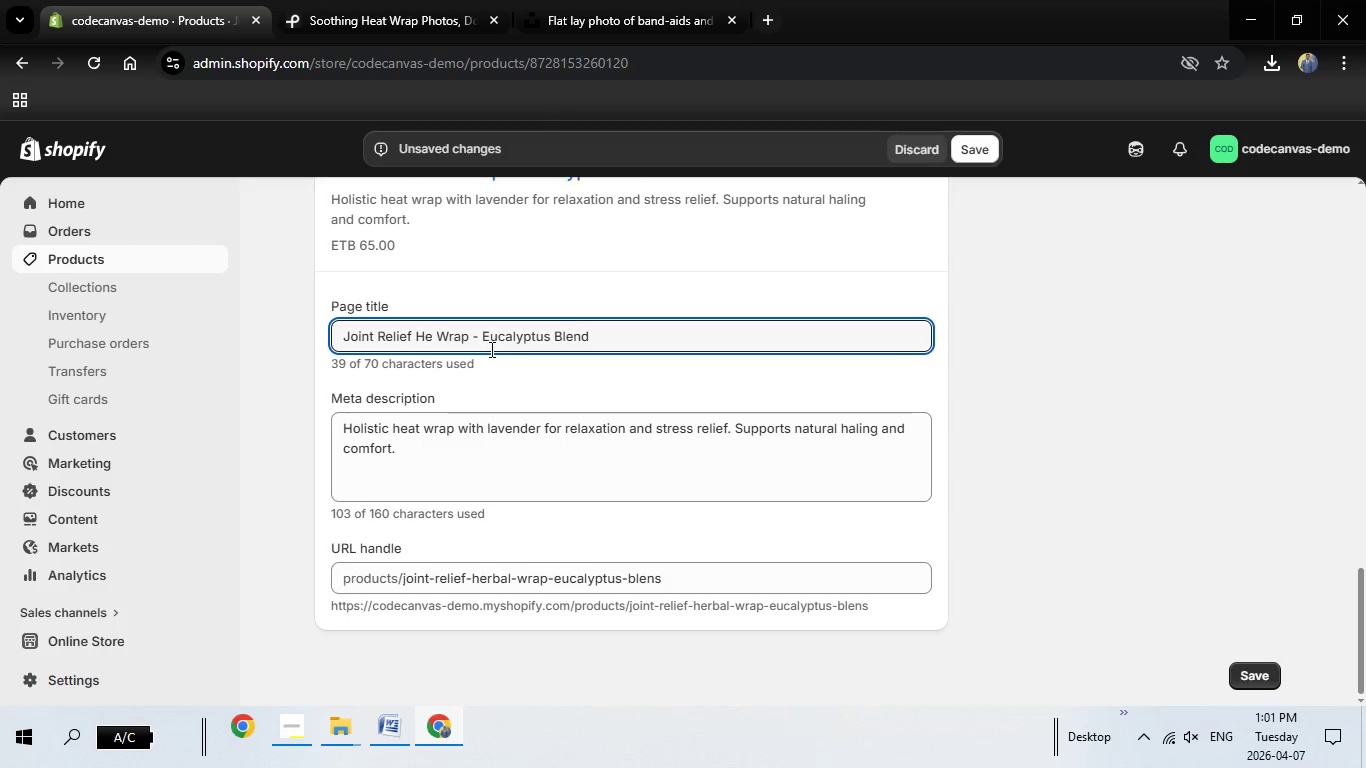 
key(Backspace)
 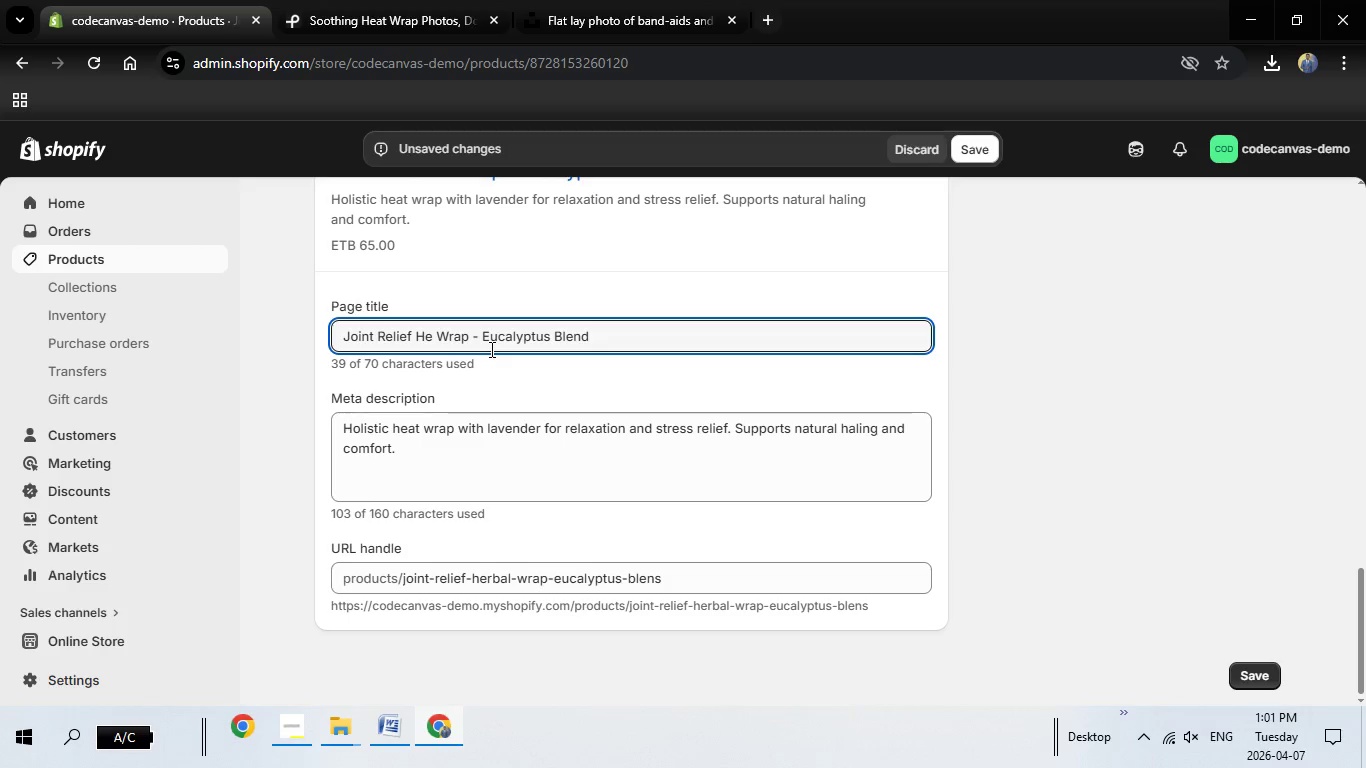 
key(Backspace)
 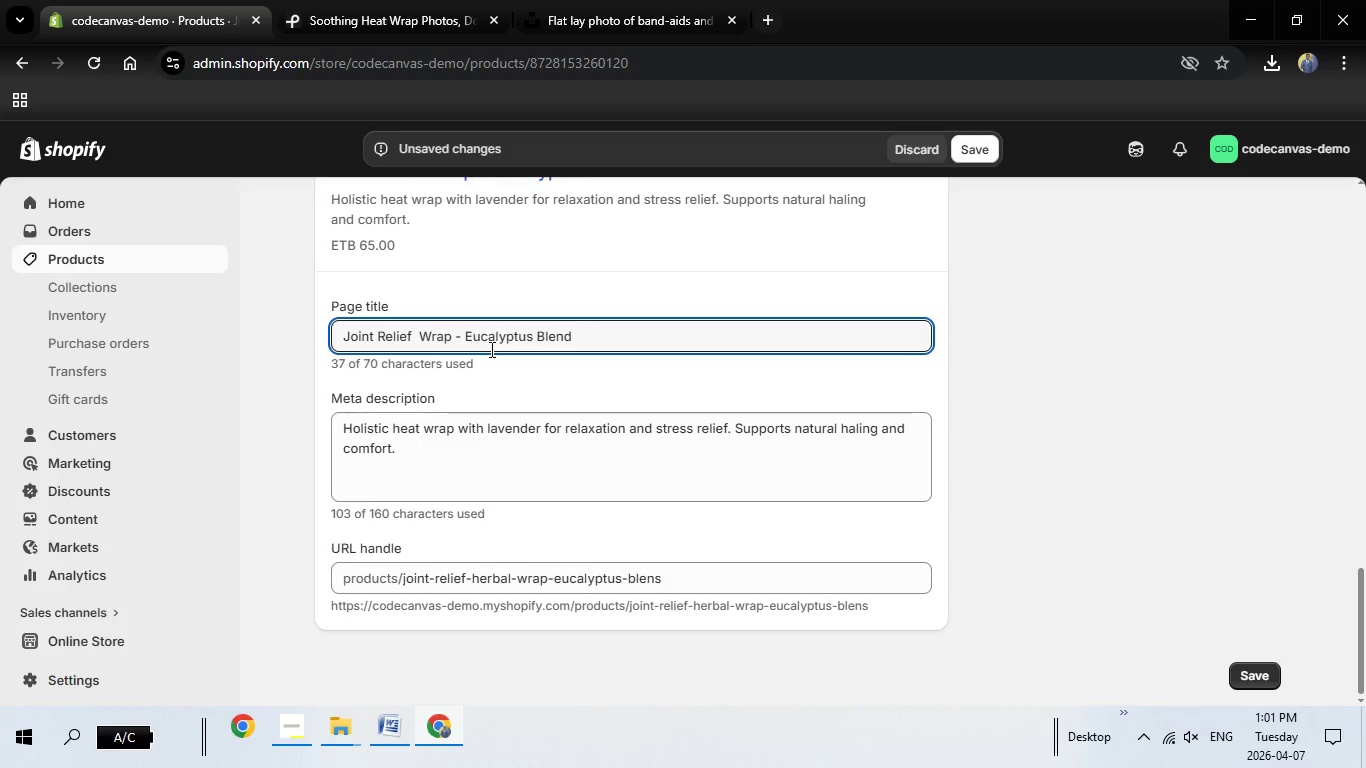 
key(Backspace)
 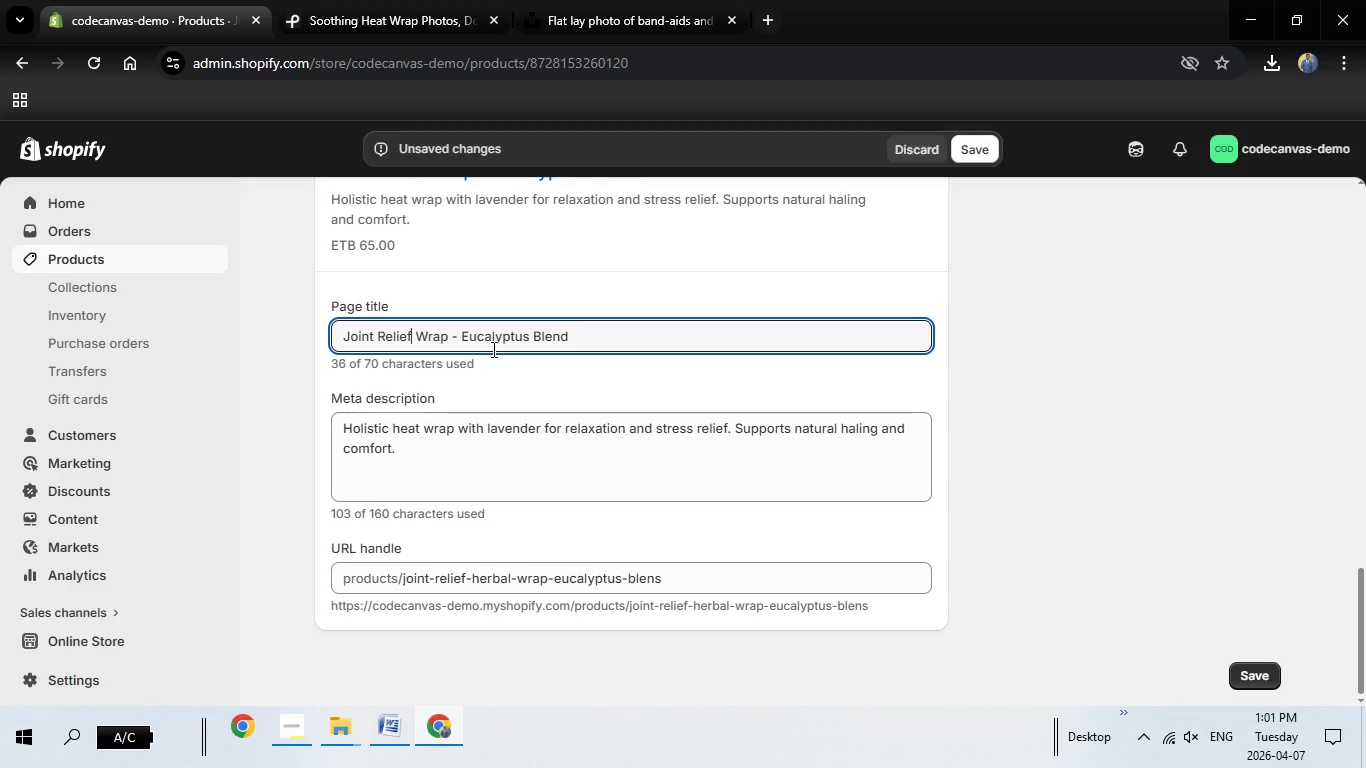 
key(Backspace)
 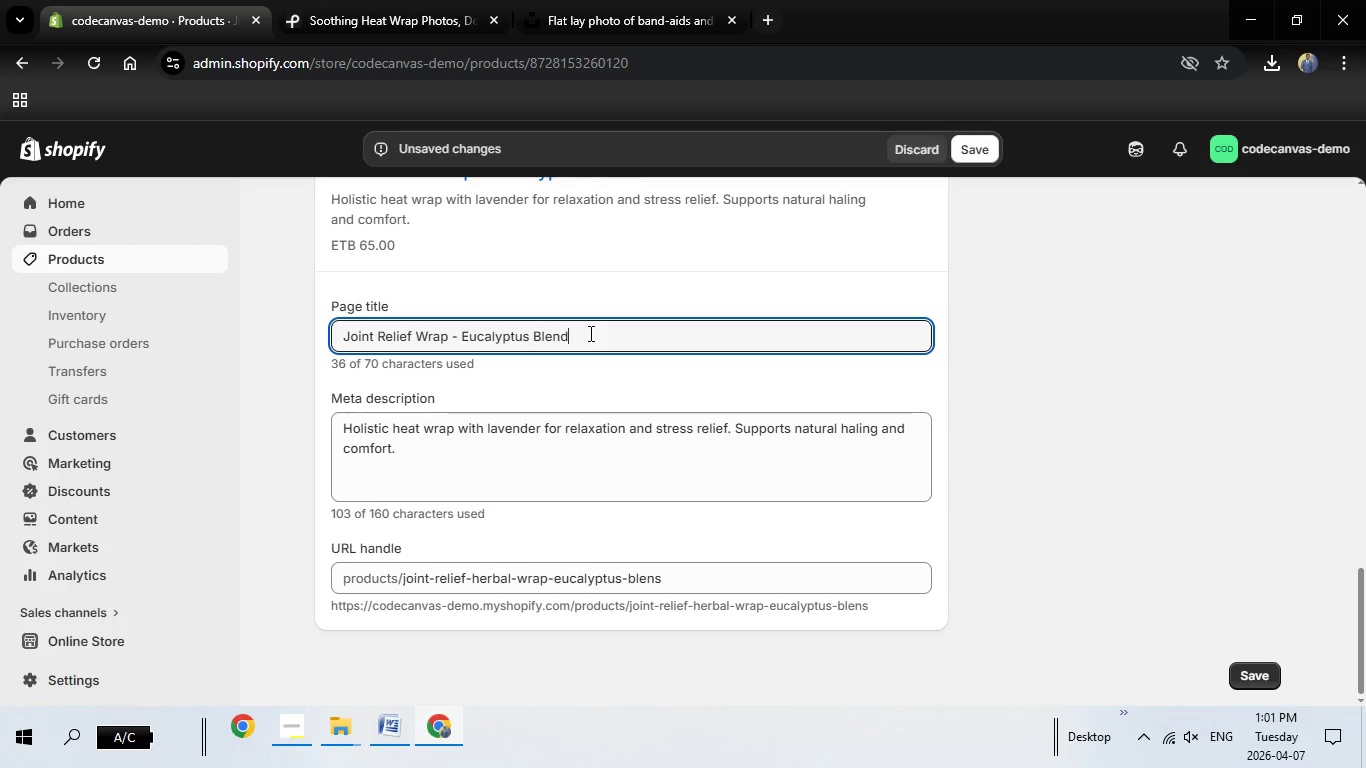 
left_click([589, 333])
 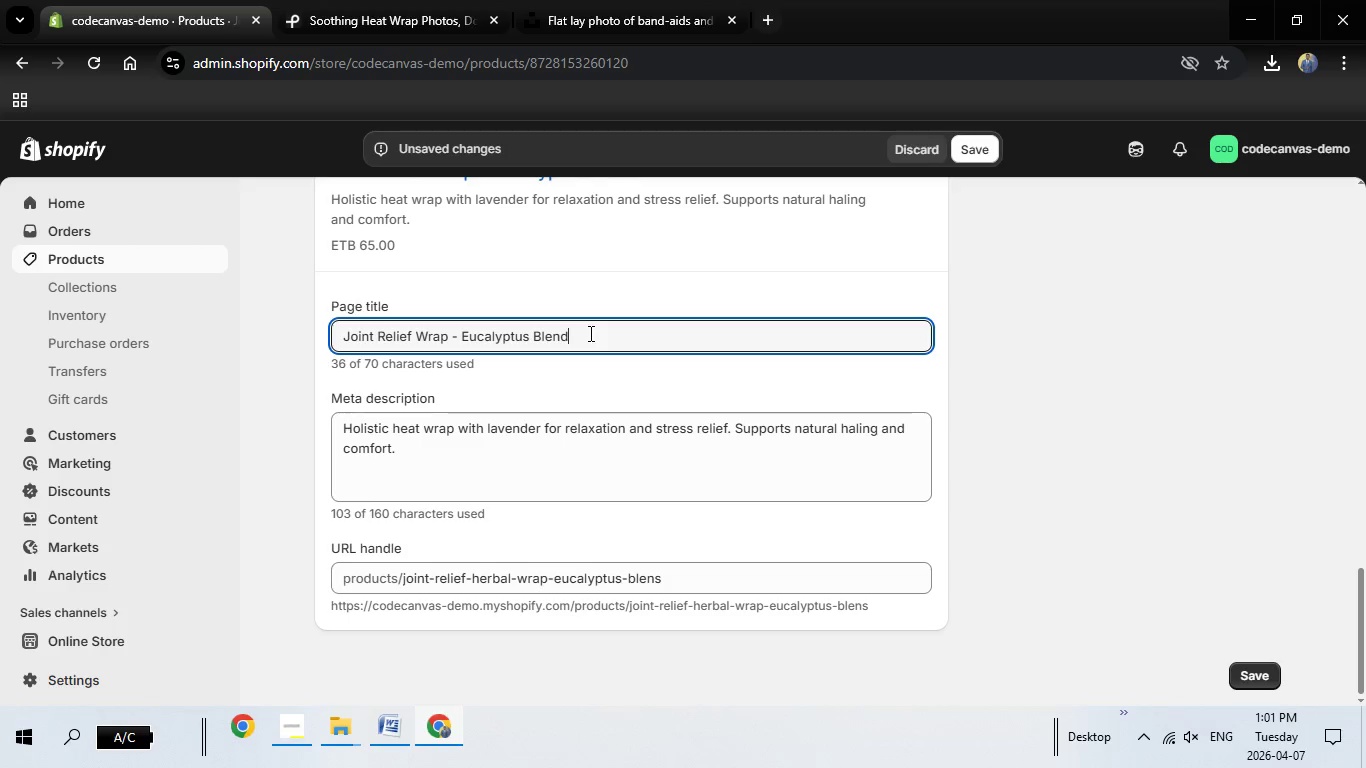 
hold_key(key=Backspace, duration=0.41)
 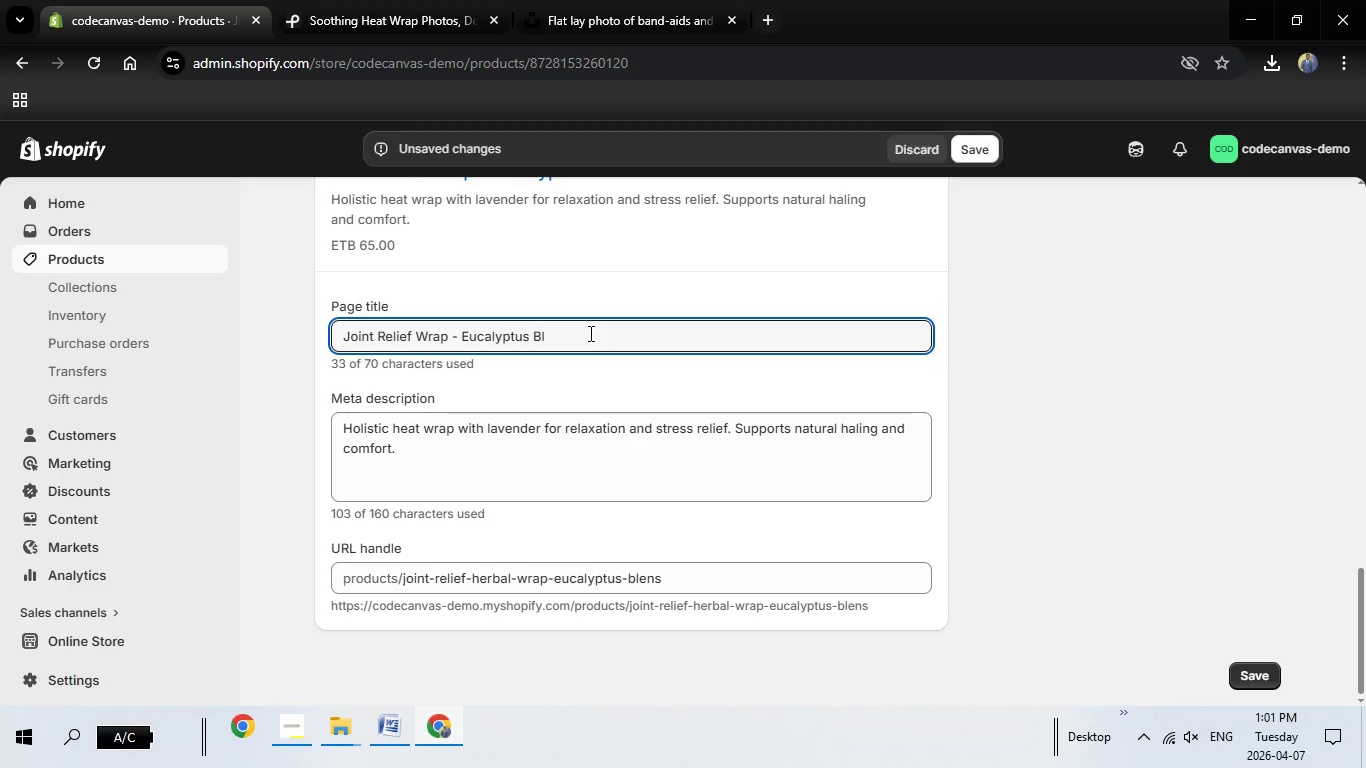 
key(Backspace)
key(Backspace)
key(Backspace)
key(Backspace)
key(Backspace)
key(Backspace)
key(Backspace)
key(Backspace)
key(Backspace)
key(Backspace)
key(Backspace)
key(Backspace)
key(Backspace)
key(Backspace)
key(Backspace)
type(Herbal Therapy Kit)
 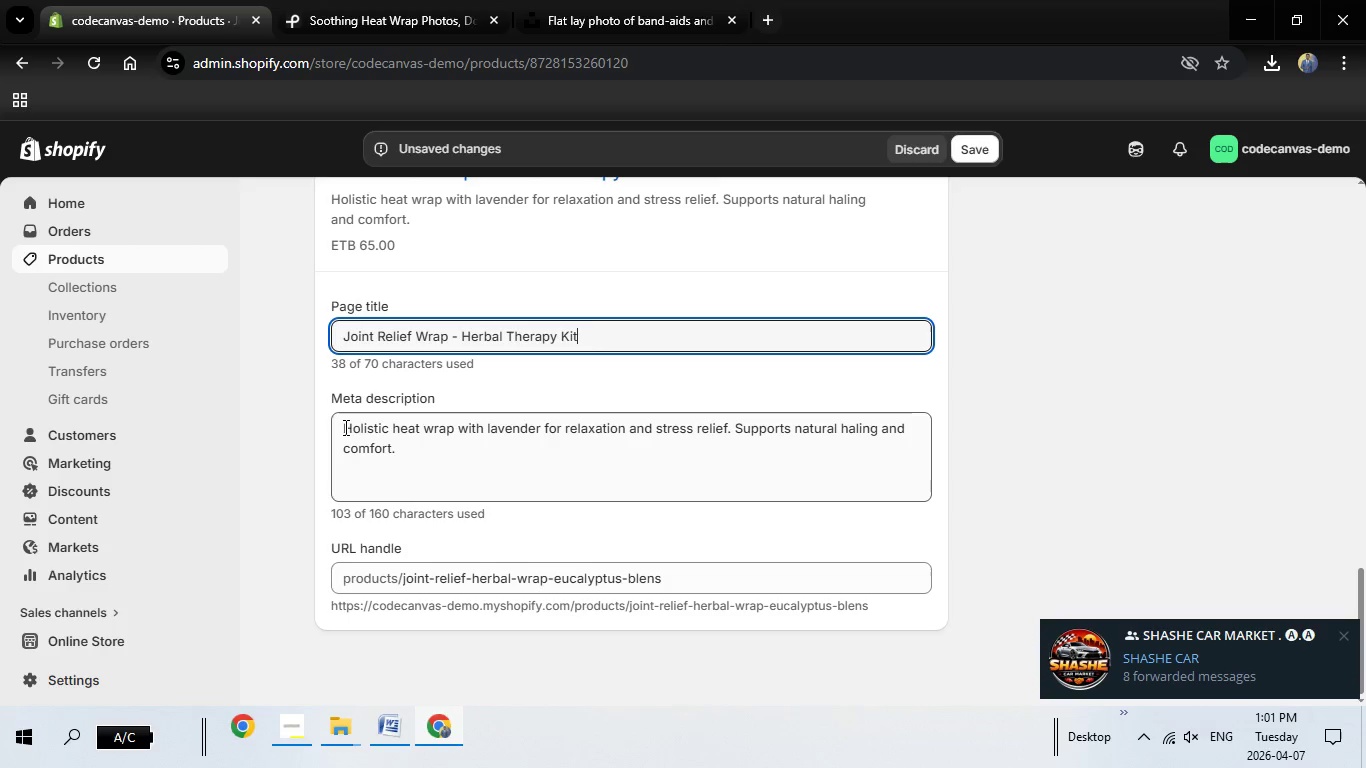 
left_click_drag(start_coordinate=[343, 427], to_coordinate=[432, 451])
 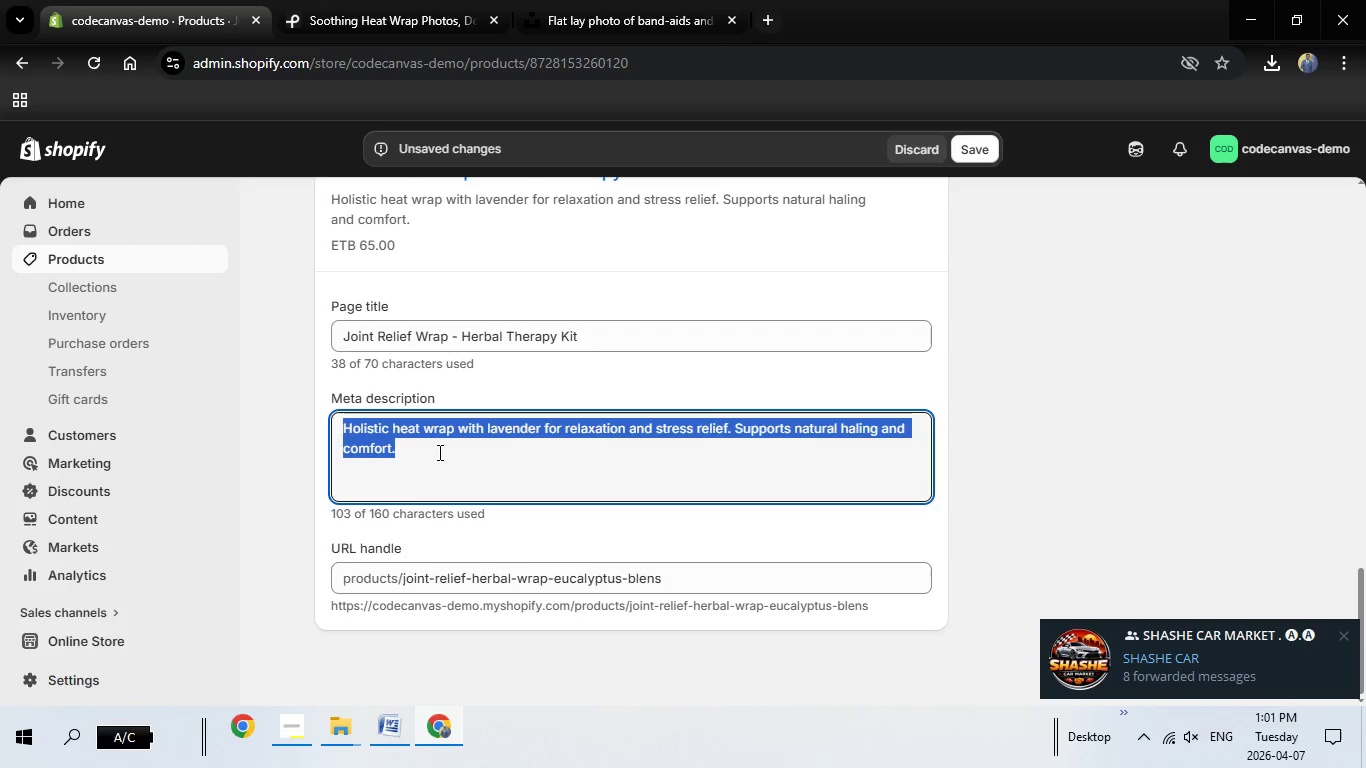 
key(Backspace)
key(Backspace)
type(Naturopathic herbal )
 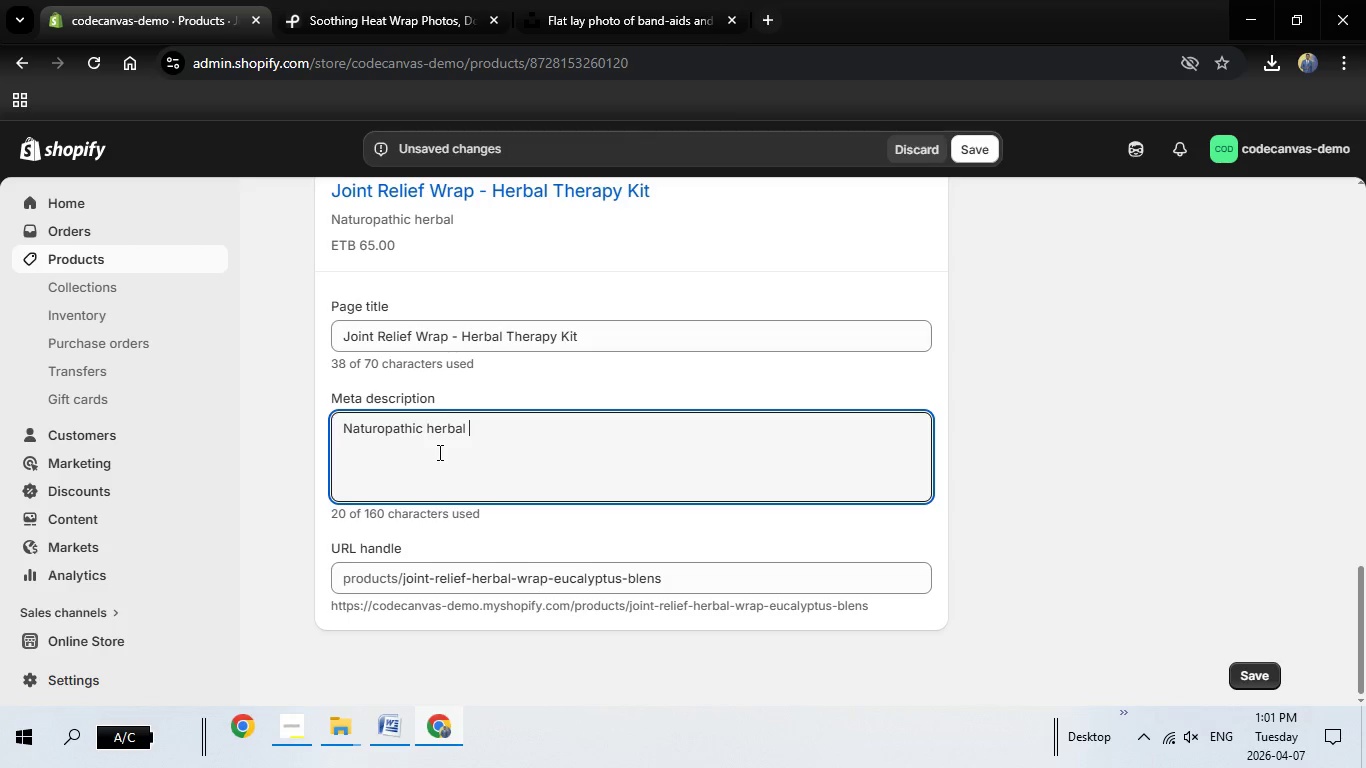 
type(wrap for joint)
 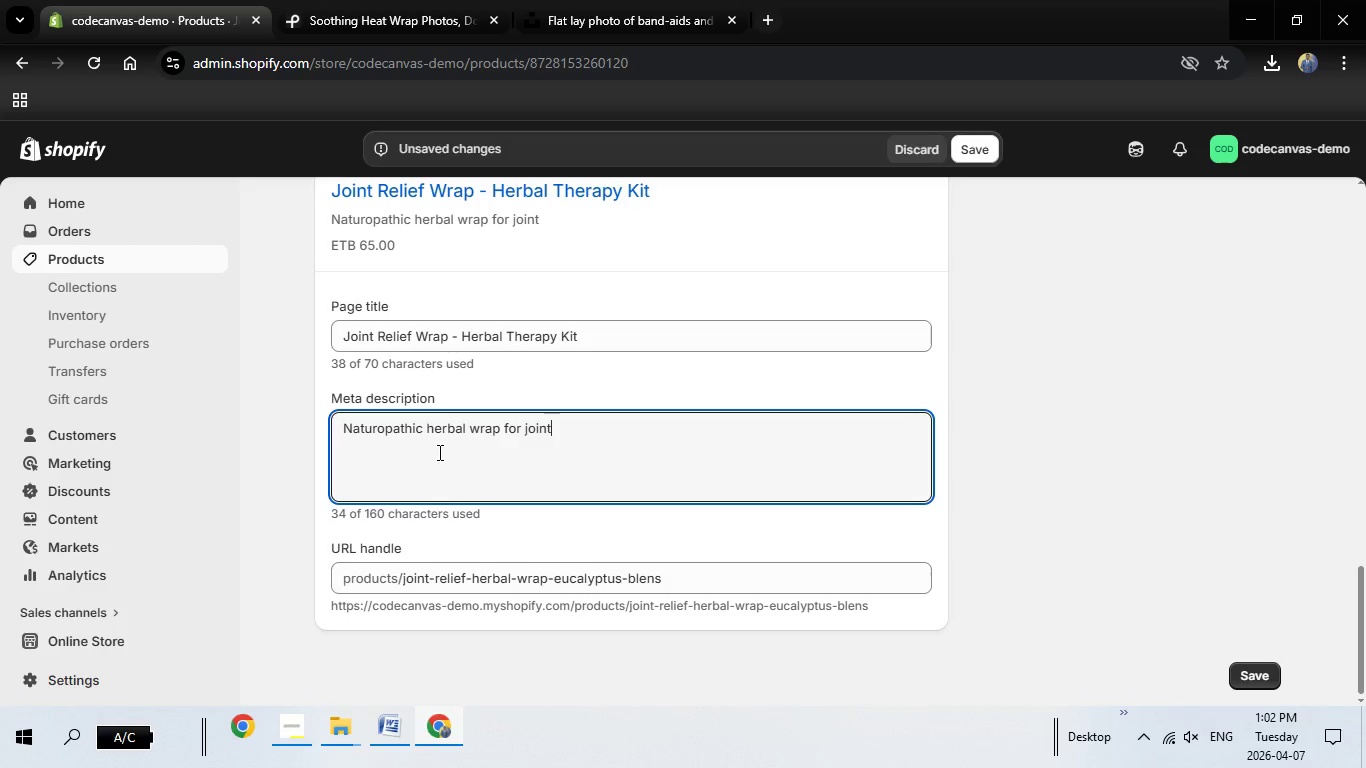 
wait(7.12)
 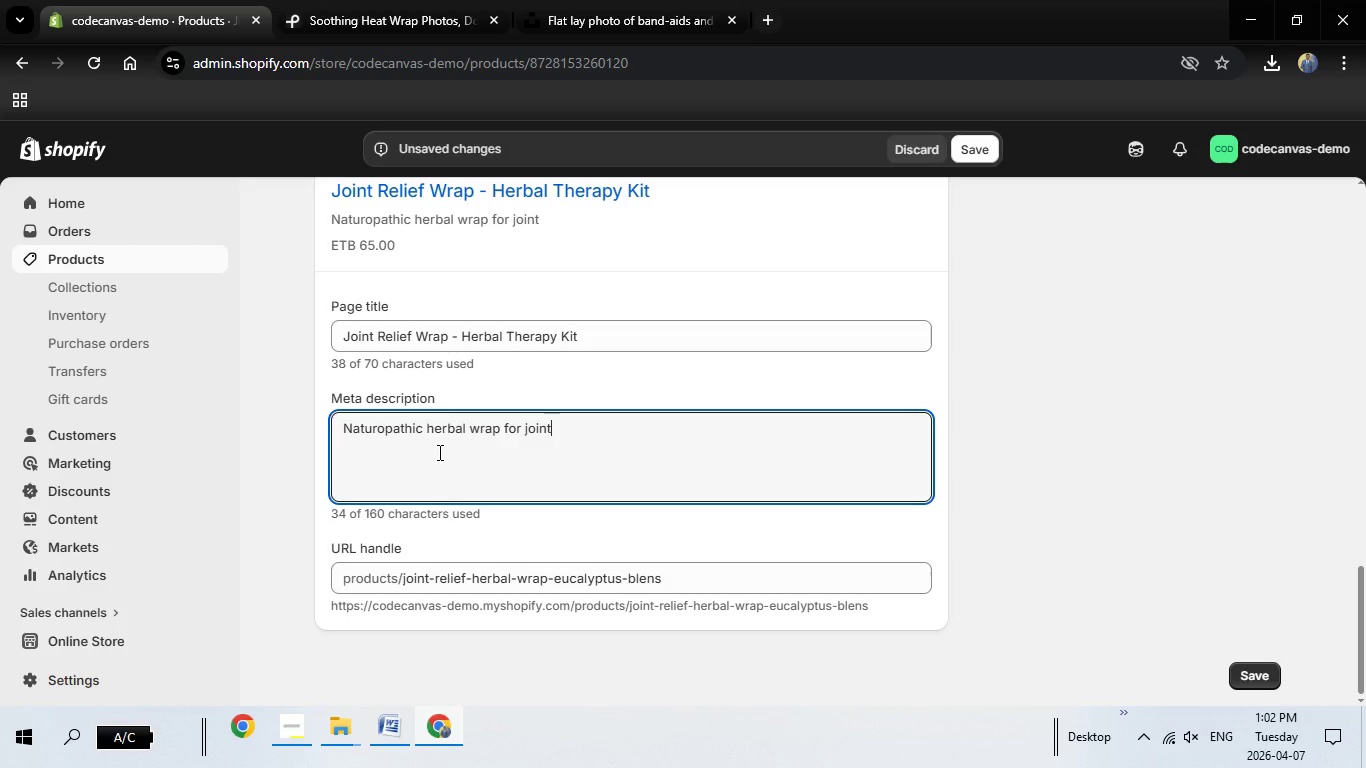 
type( pain relief and improved mobility using )
 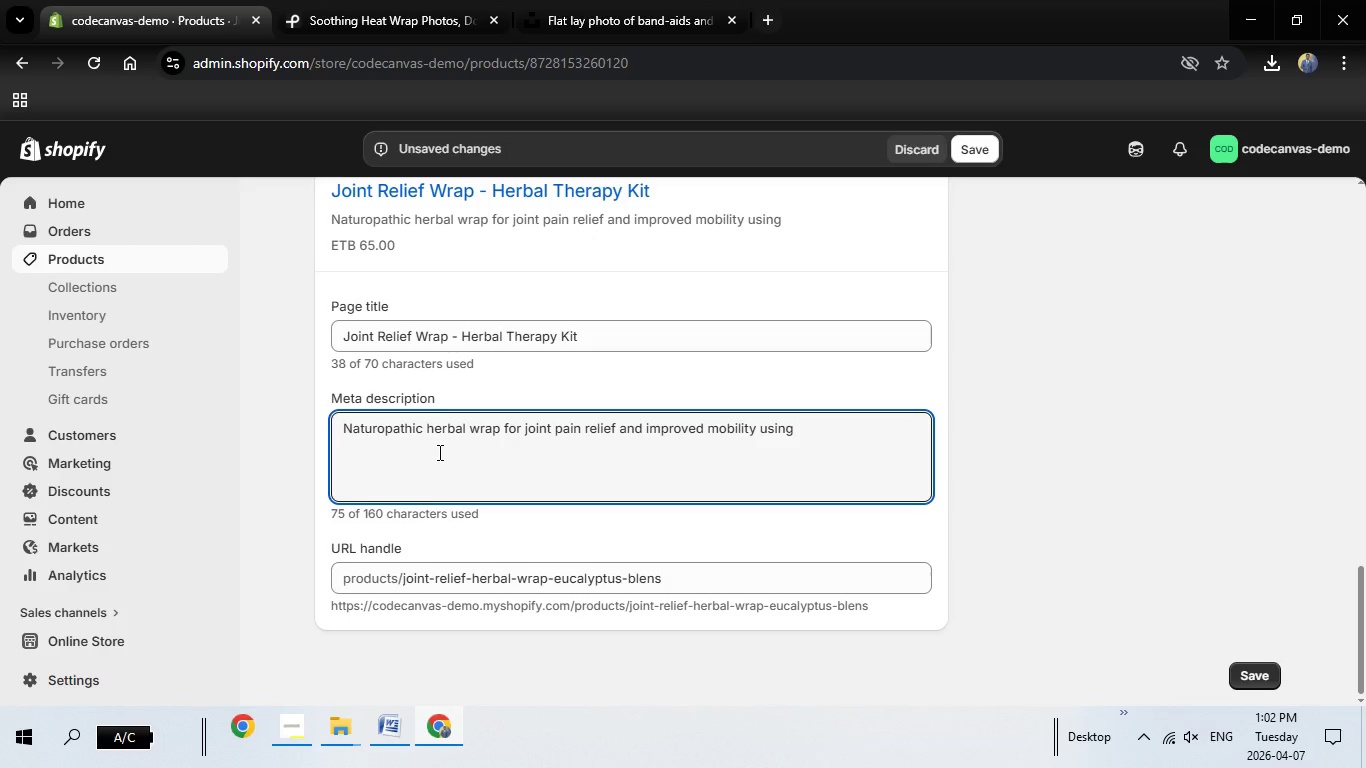 
type(eca)
key(Backspace)
key(Backspace)
type(u)
 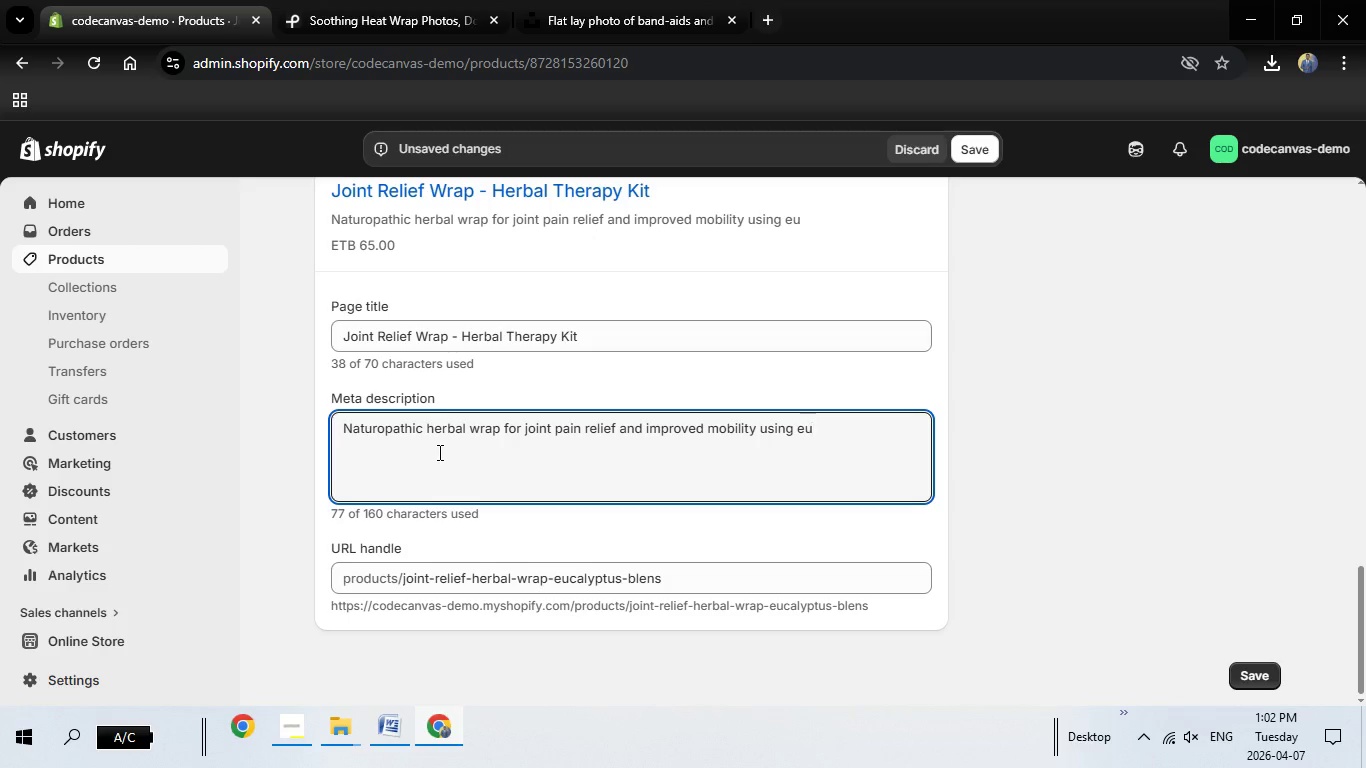 
type(calyptus blend.)
 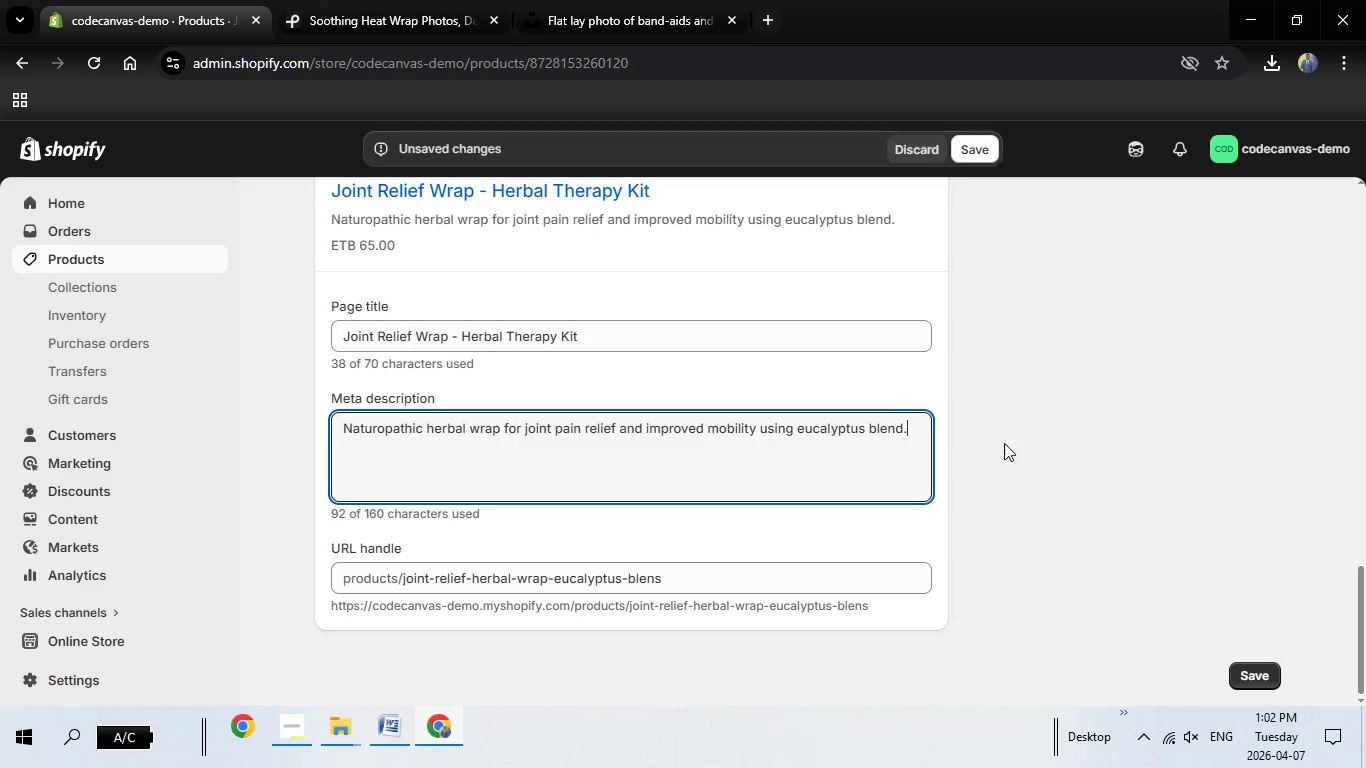 
scroll: coordinate [1020, 382], scroll_direction: up, amount: 25.0
 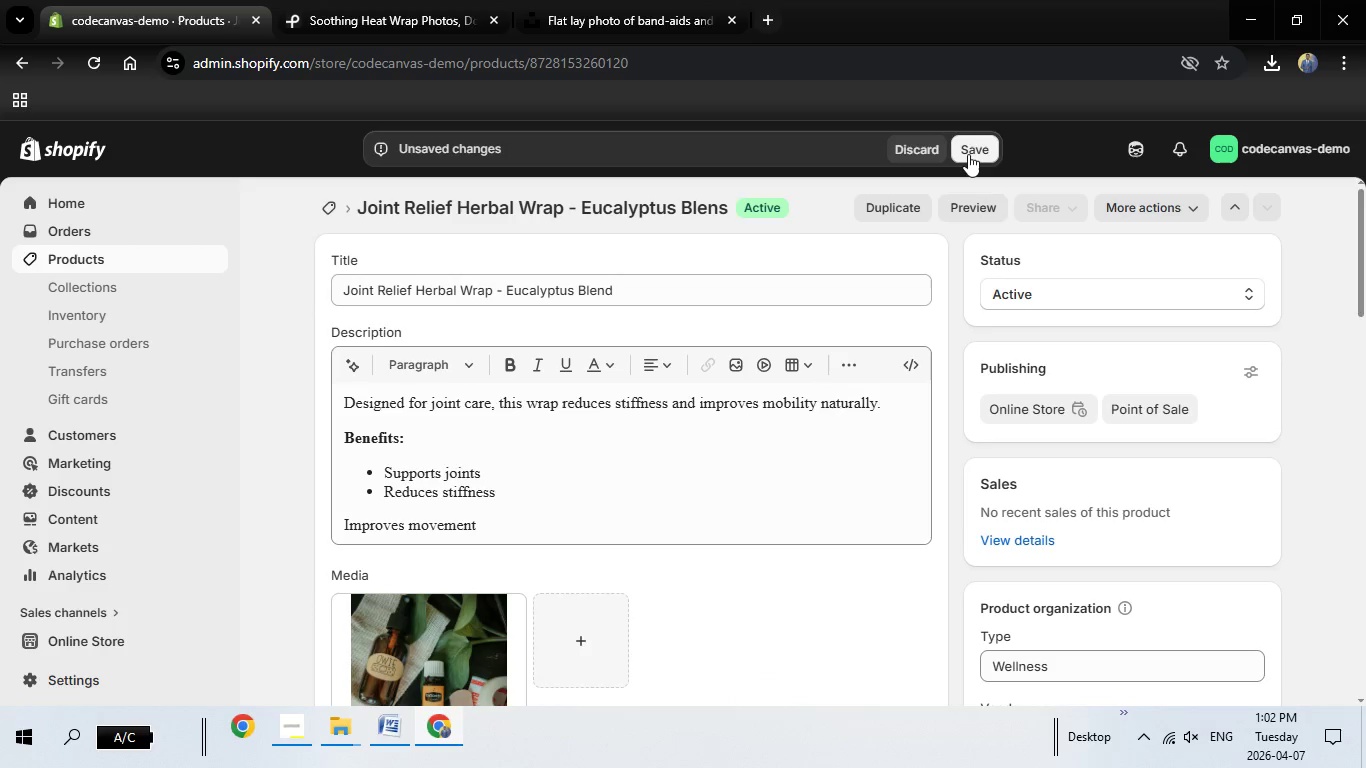 
left_click([968, 154])
 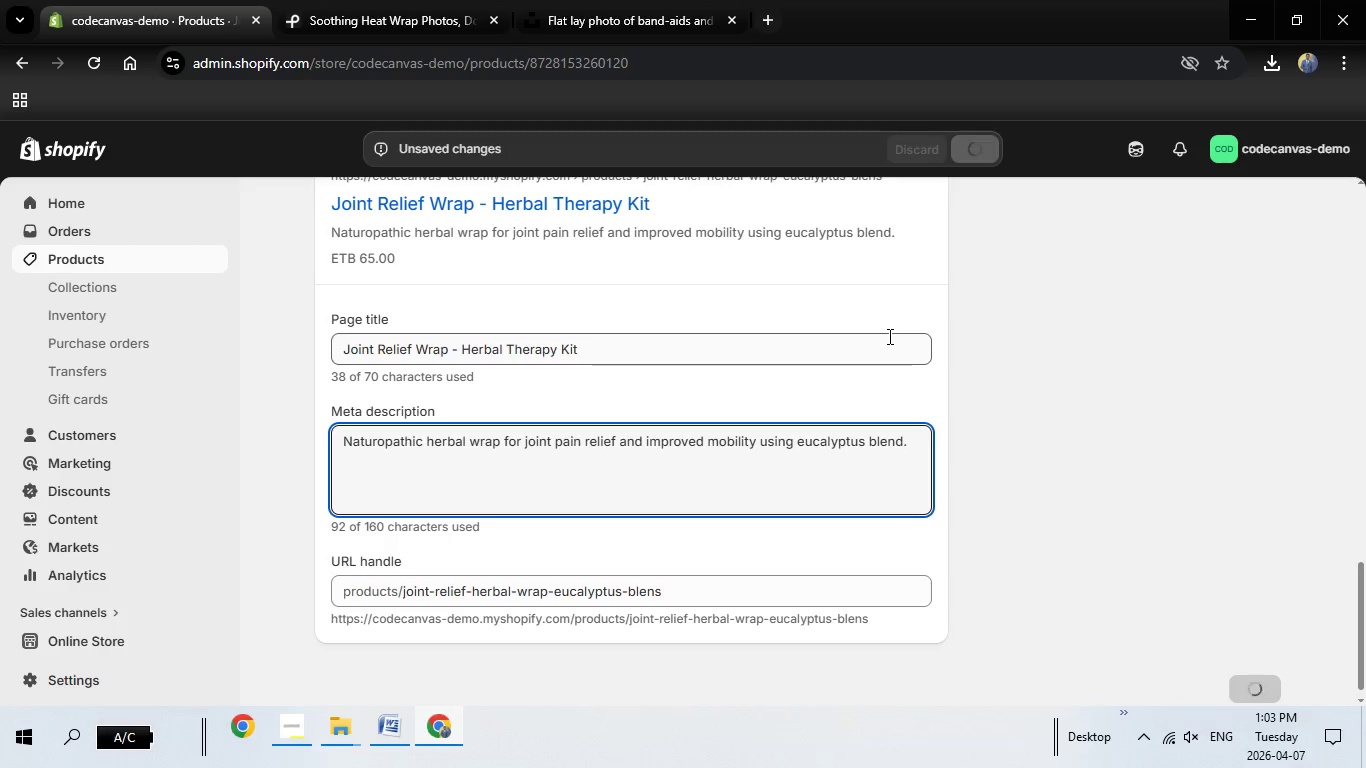 
wait(12.31)
 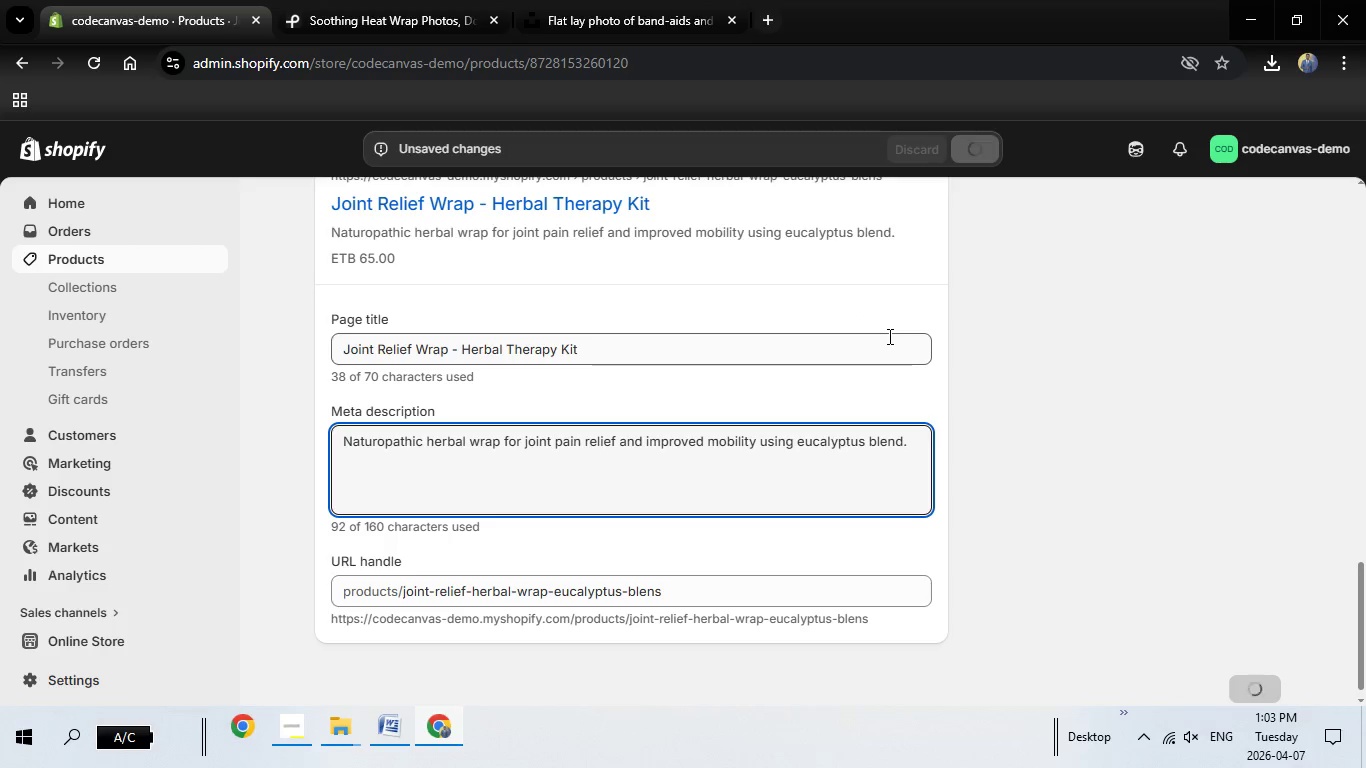 
scroll: coordinate [1036, 365], scroll_direction: up, amount: 23.0
 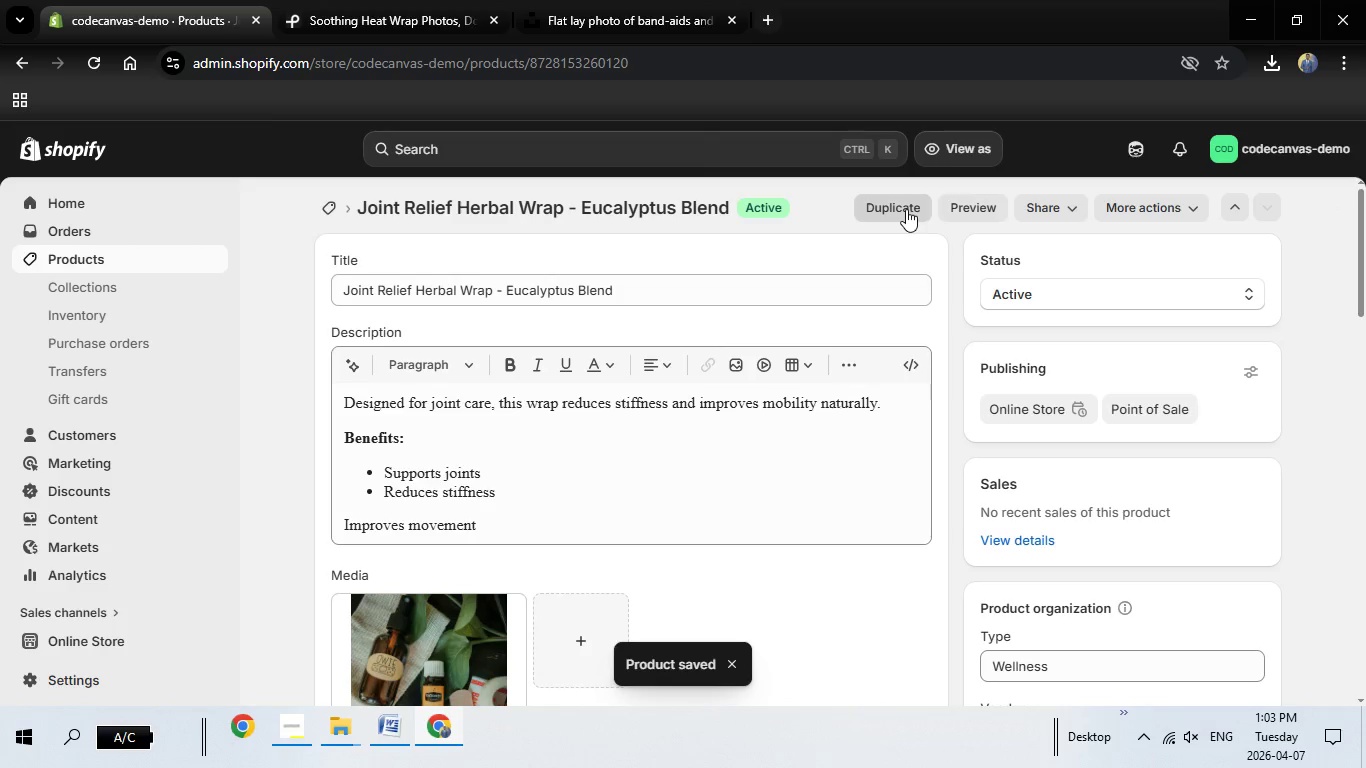 
left_click([906, 209])
 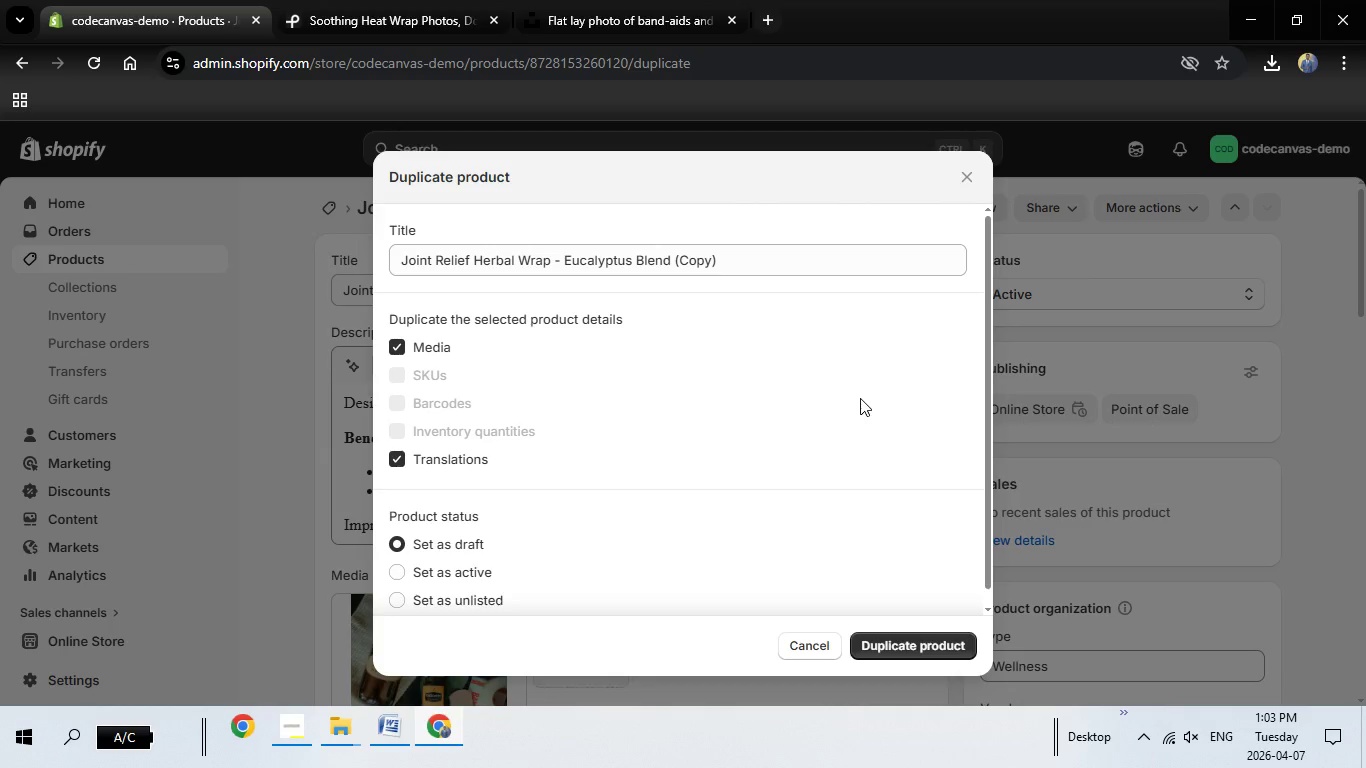 
wait(7.91)
 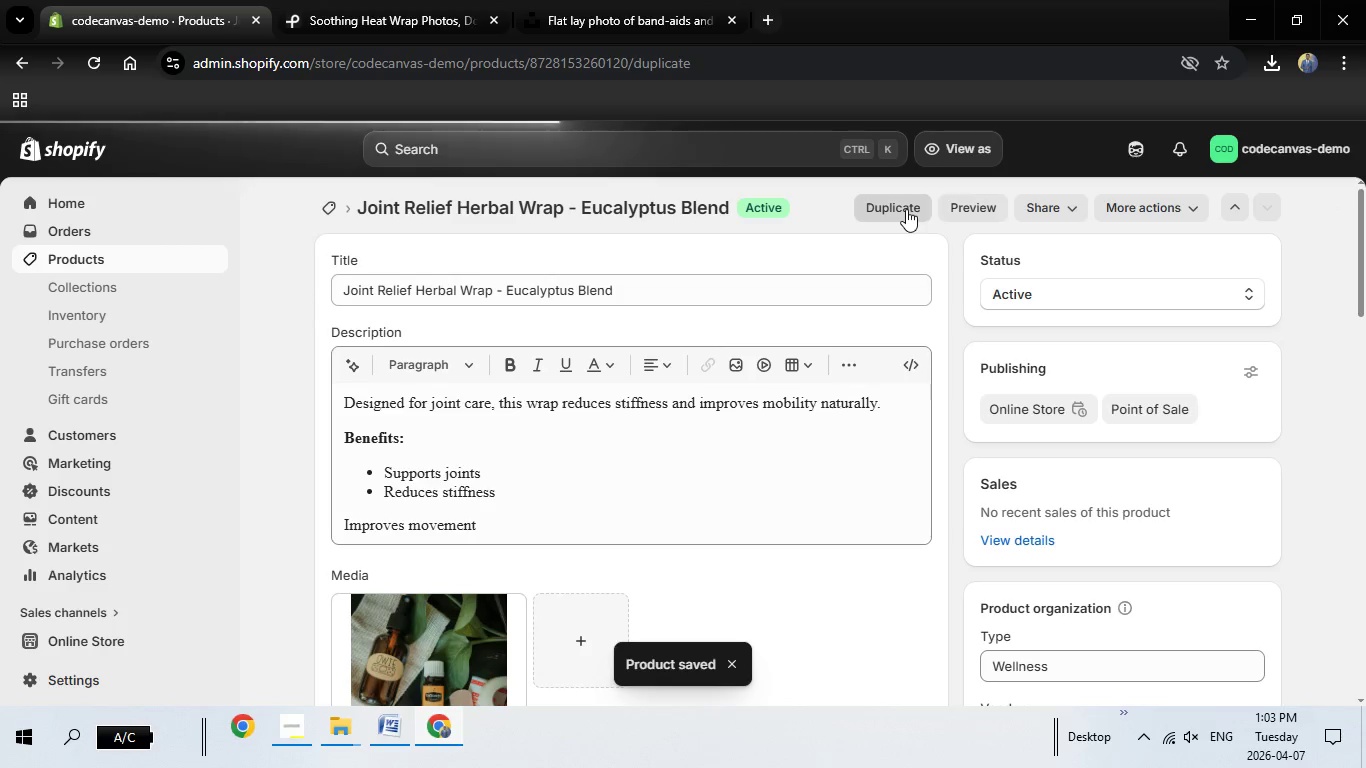 
left_click([969, 181])
 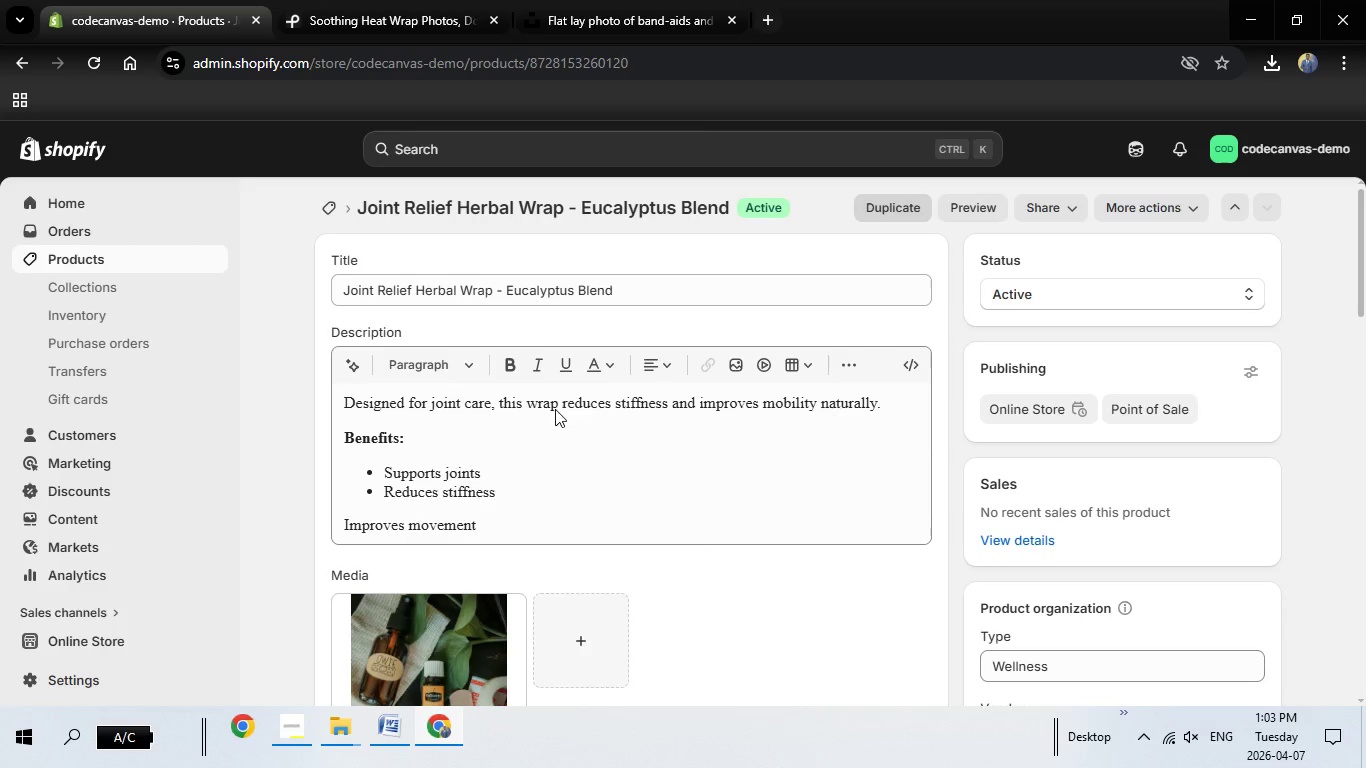 
left_click([470, 656])
 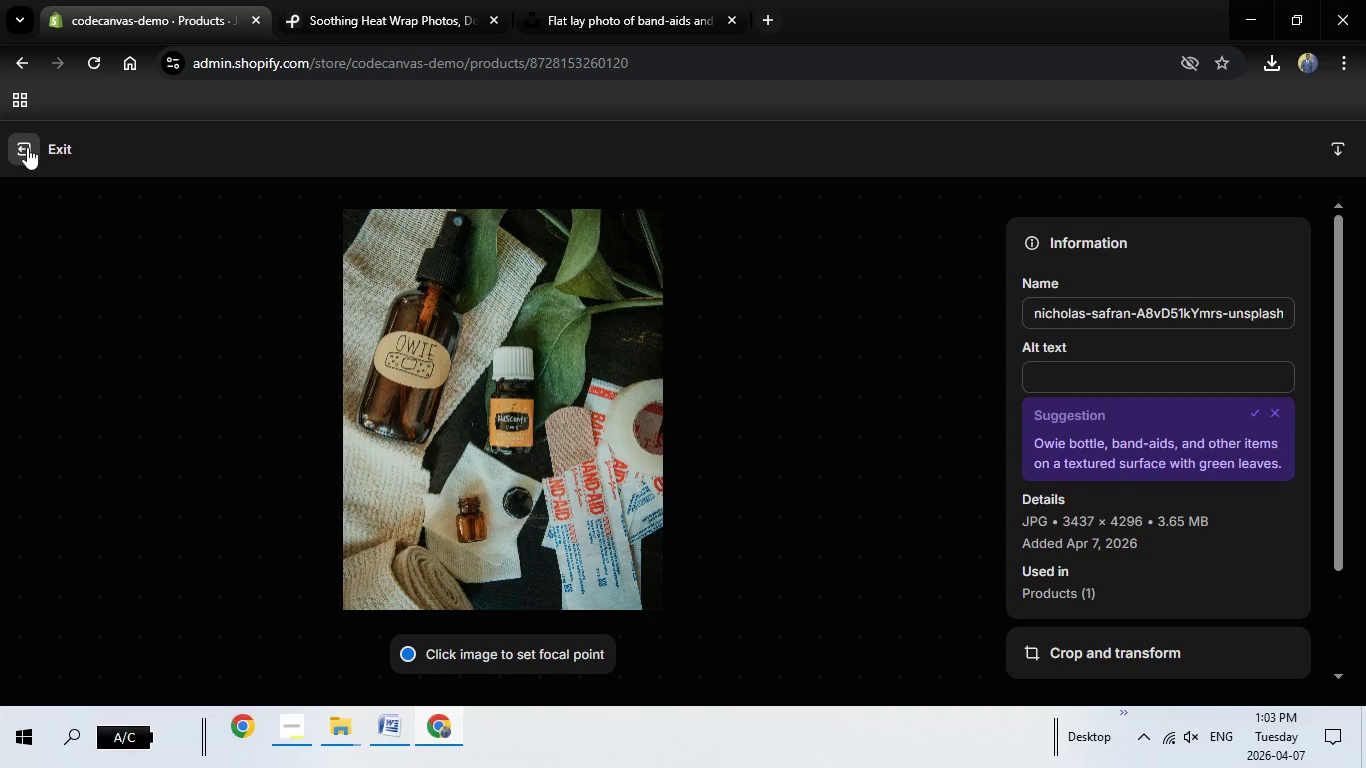 
wait(16.8)
 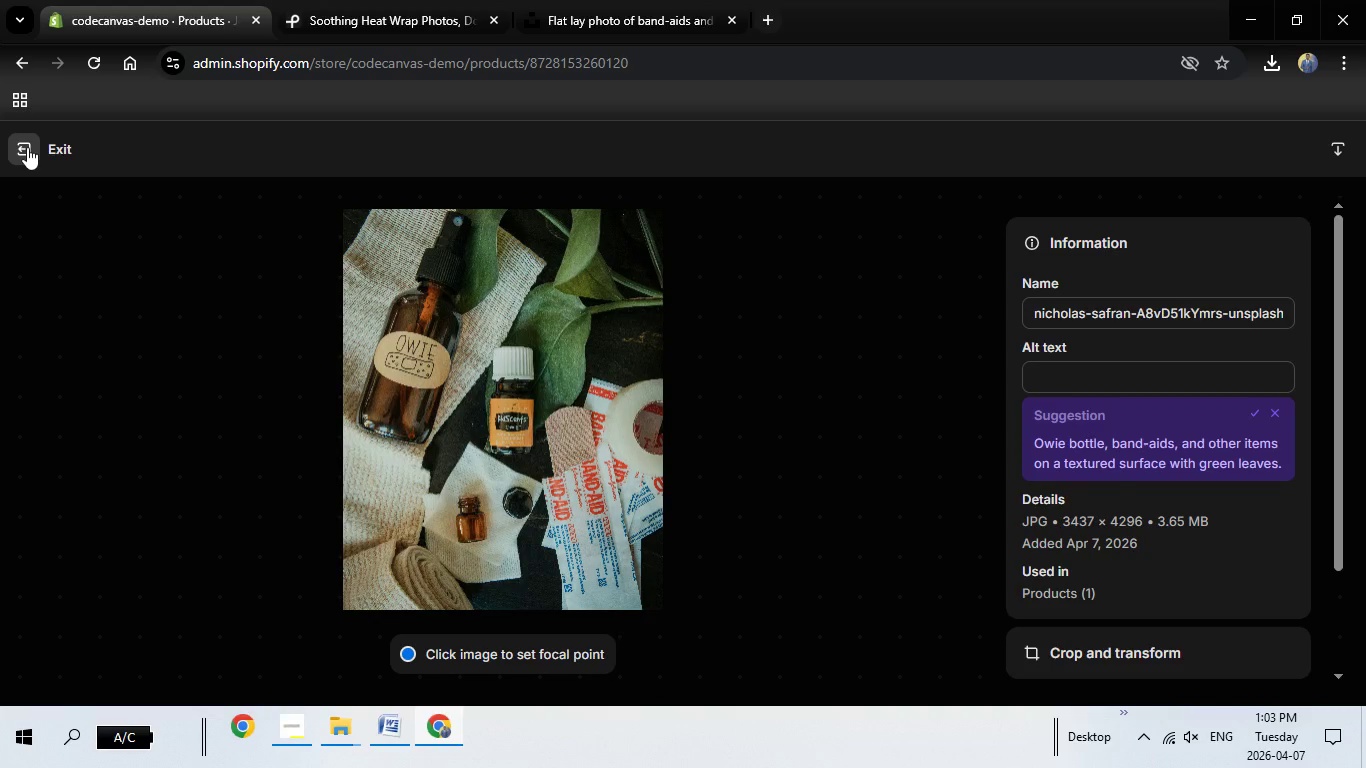 
left_click([1071, 373])
 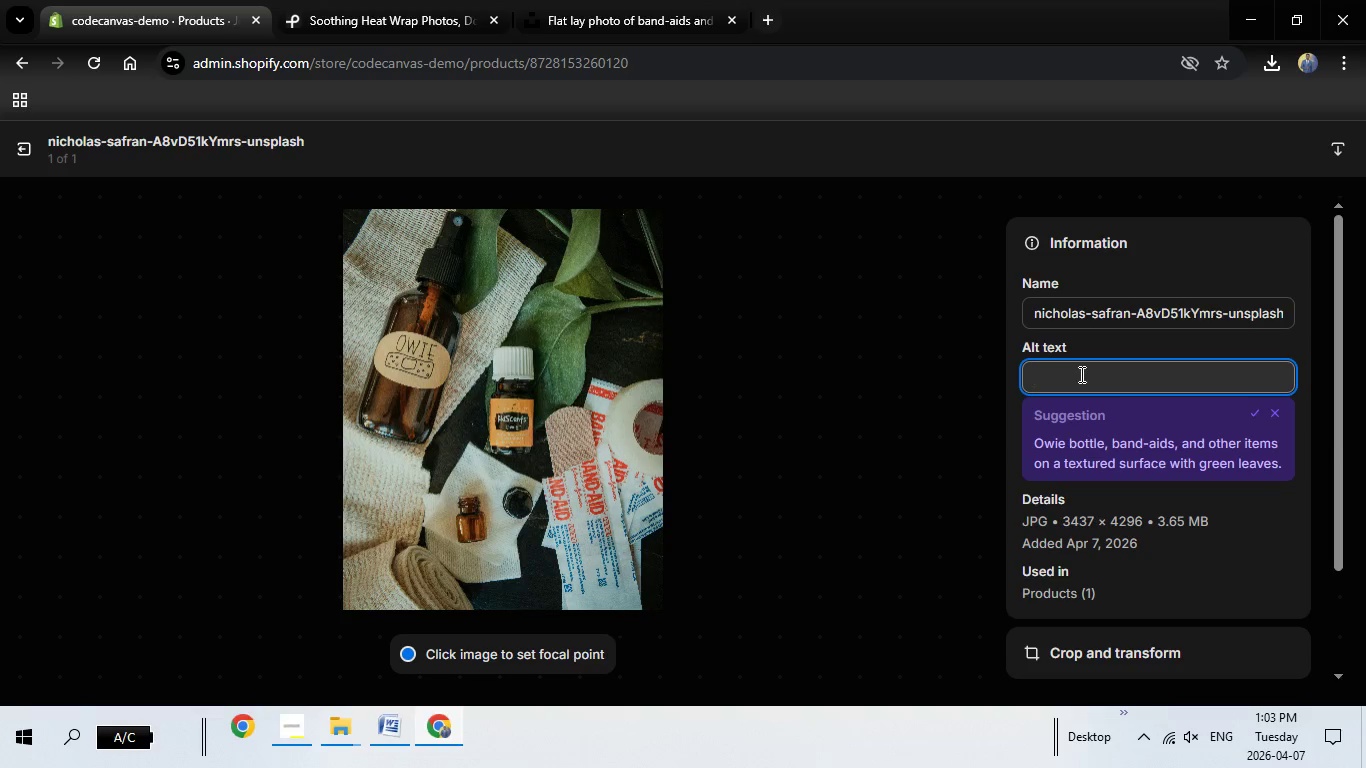 
wait(7.27)
 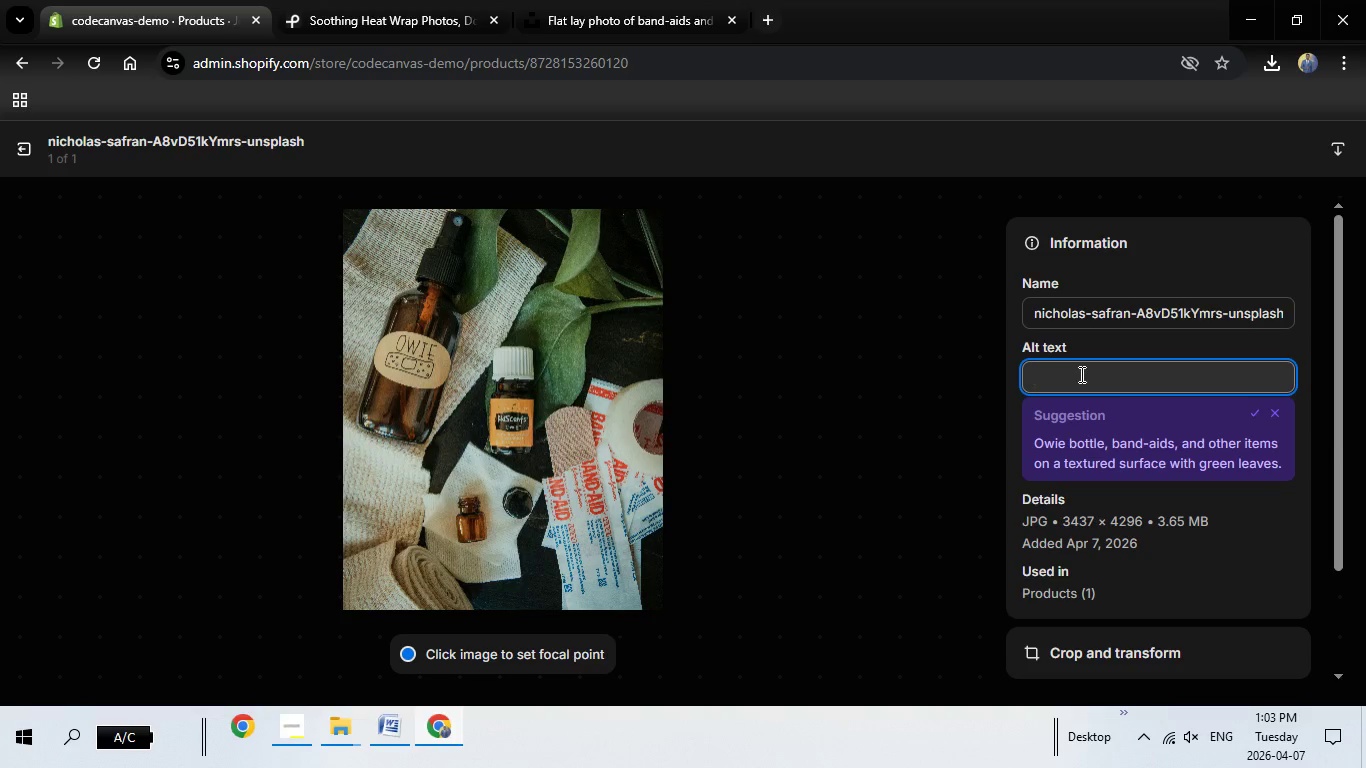 
type(Warming herbal wrap with ginger and clove for muscle relaxation and circulation)
 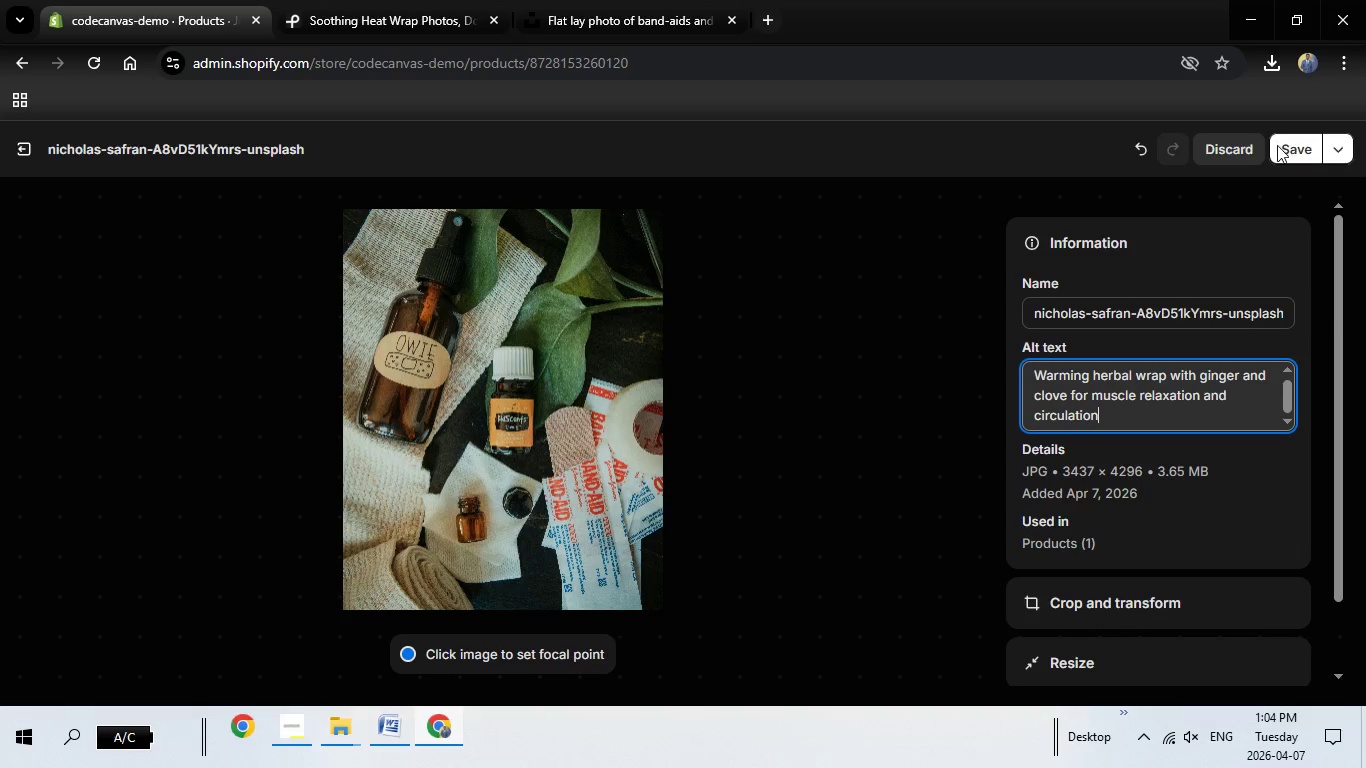 
left_click([1277, 145])
 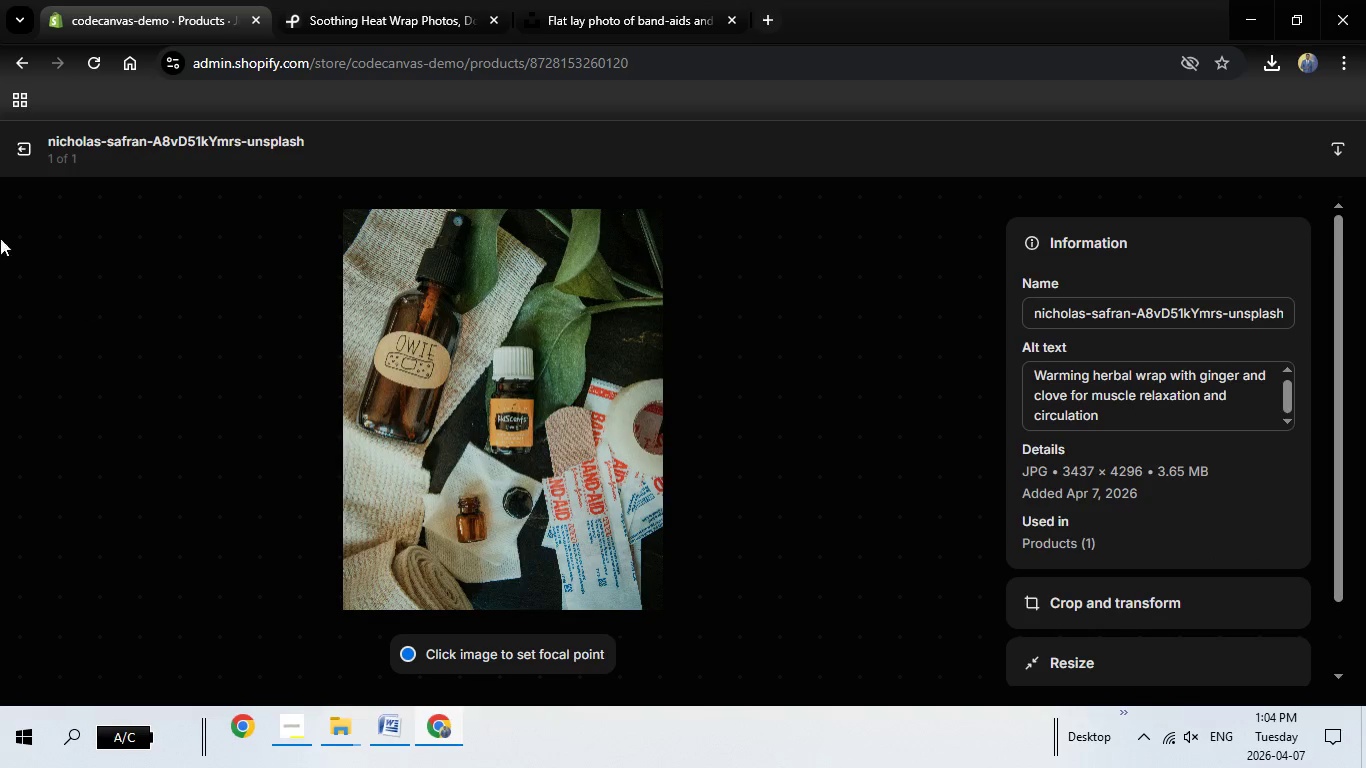 
left_click([19, 144])
 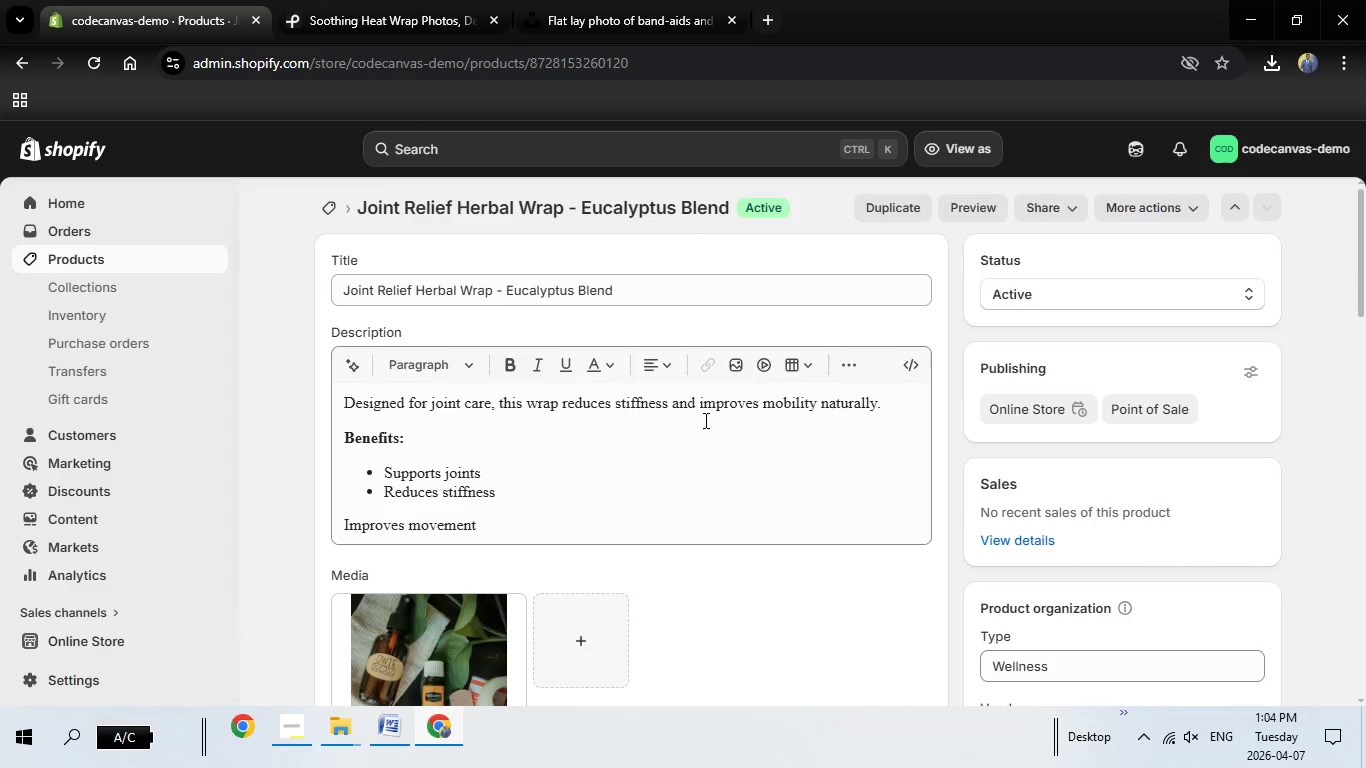 
scroll: coordinate [803, 650], scroll_direction: down, amount: 7.0
 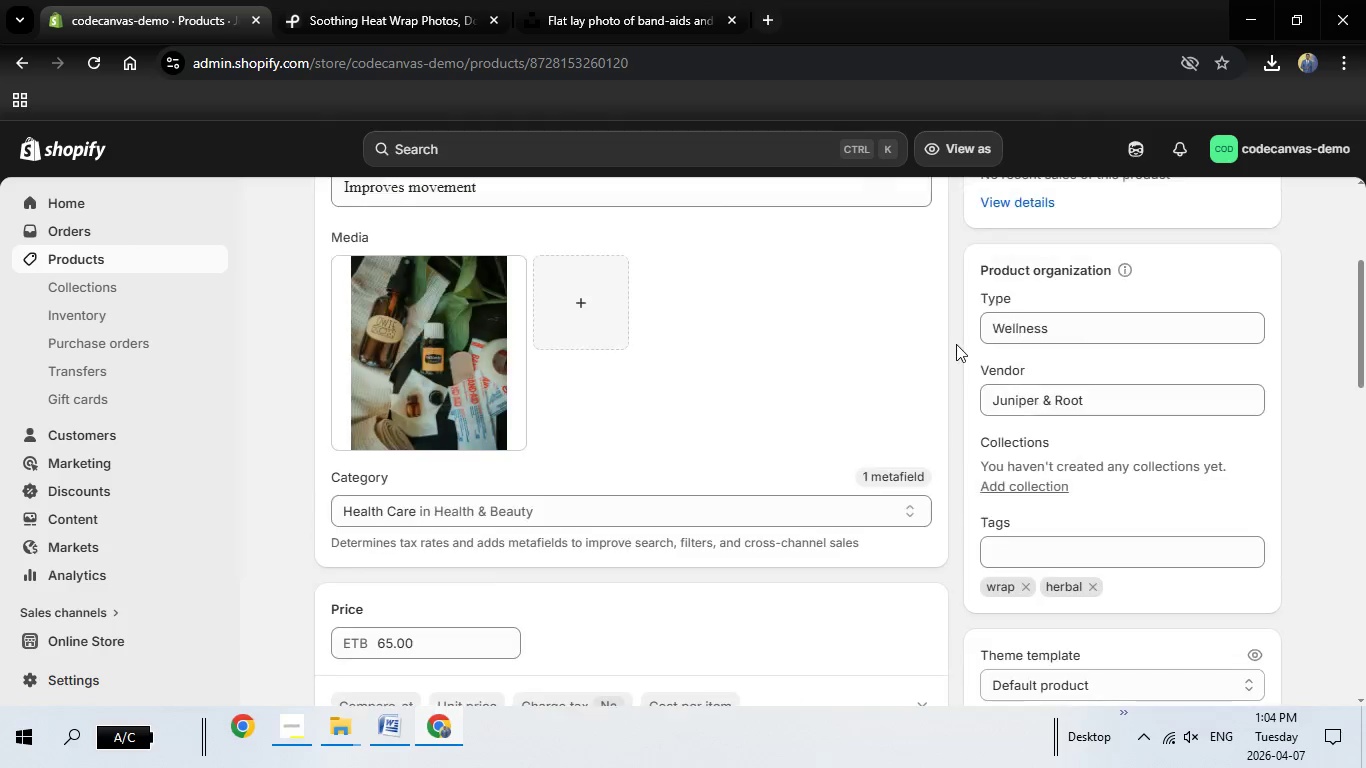 
scroll: coordinate [1044, 292], scroll_direction: up, amount: 16.0
 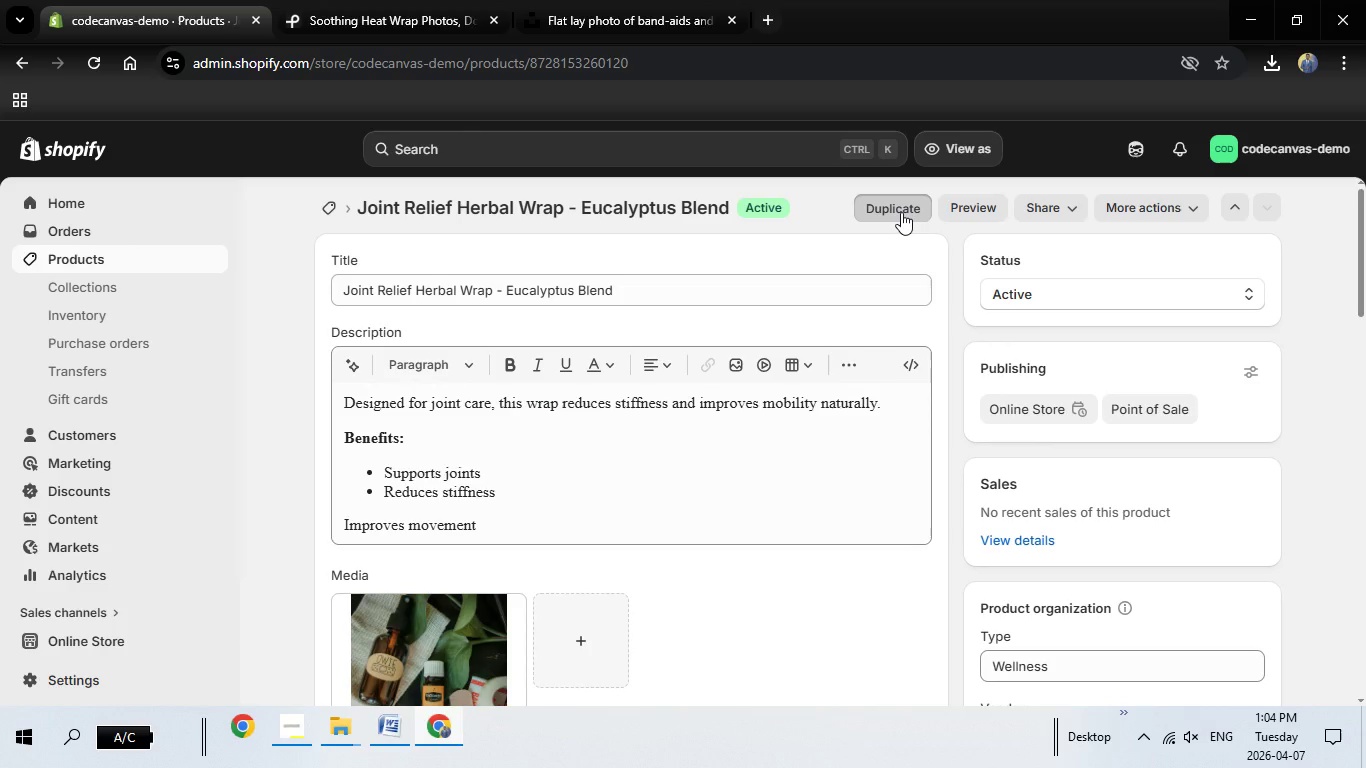 
left_click([901, 212])
 